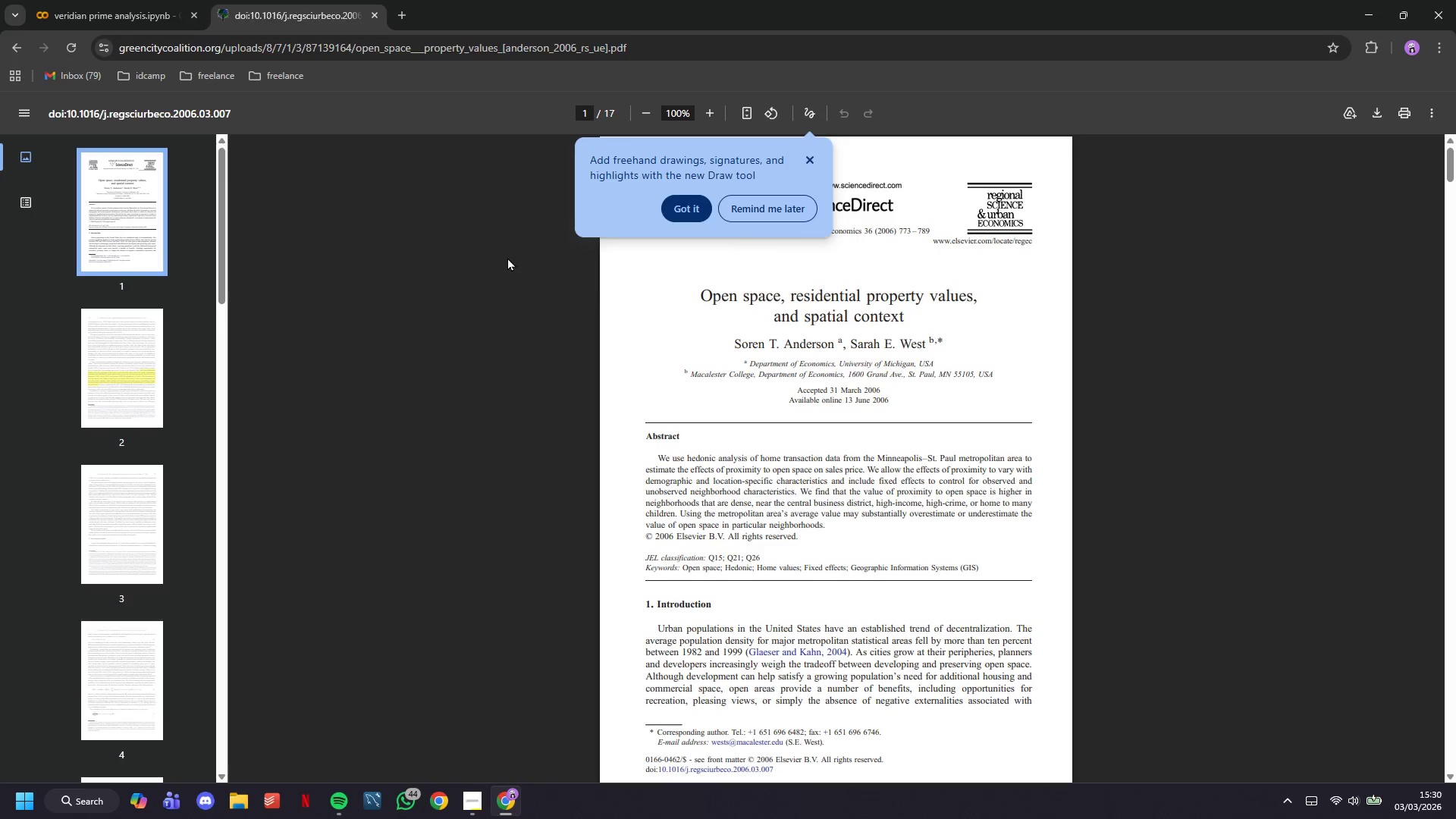 
scroll: coordinate [588, 347], scroll_direction: down, amount: 8.0
 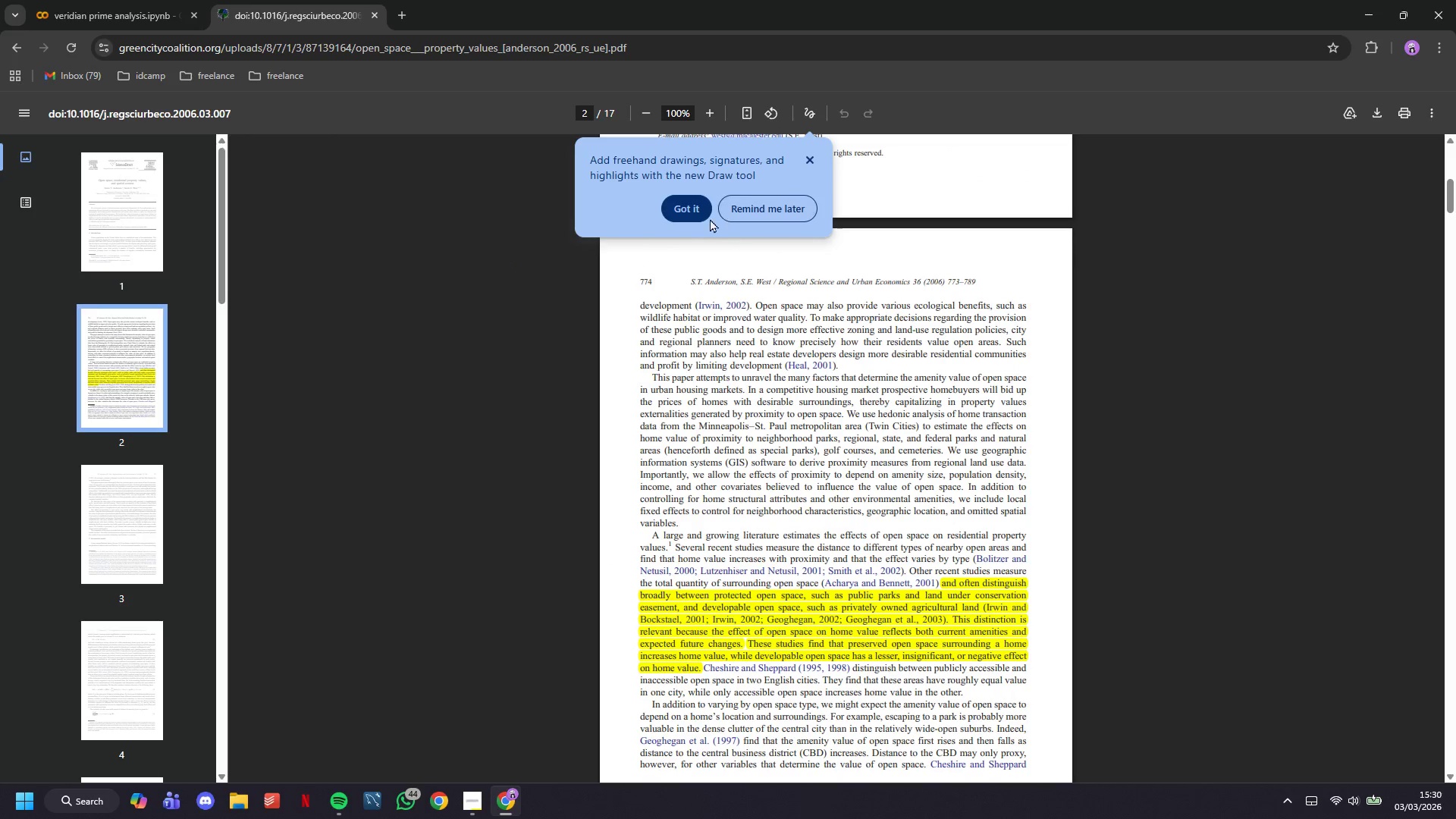 
left_click([692, 219])
 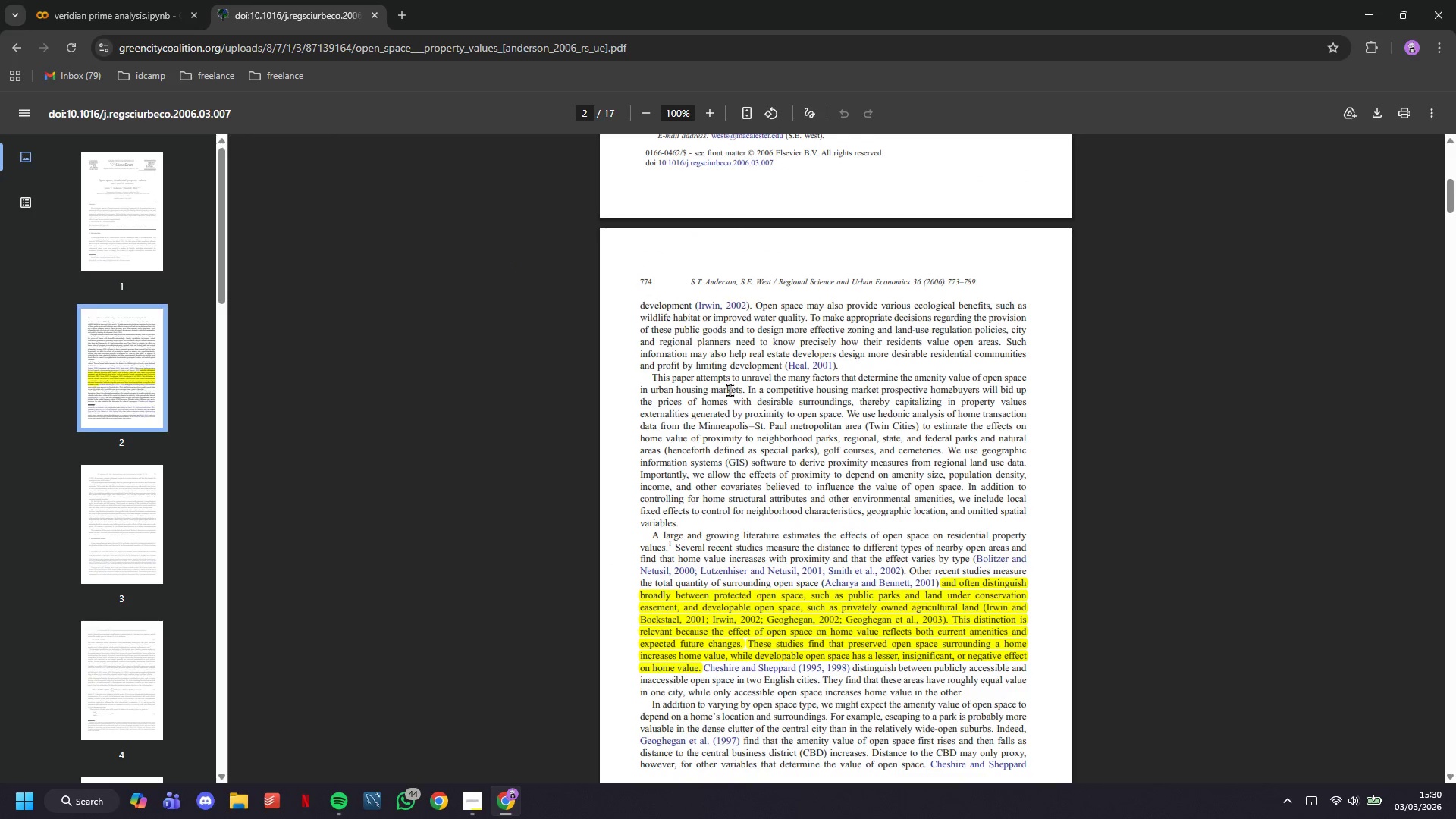 
scroll: coordinate [735, 402], scroll_direction: down, amount: 2.0
 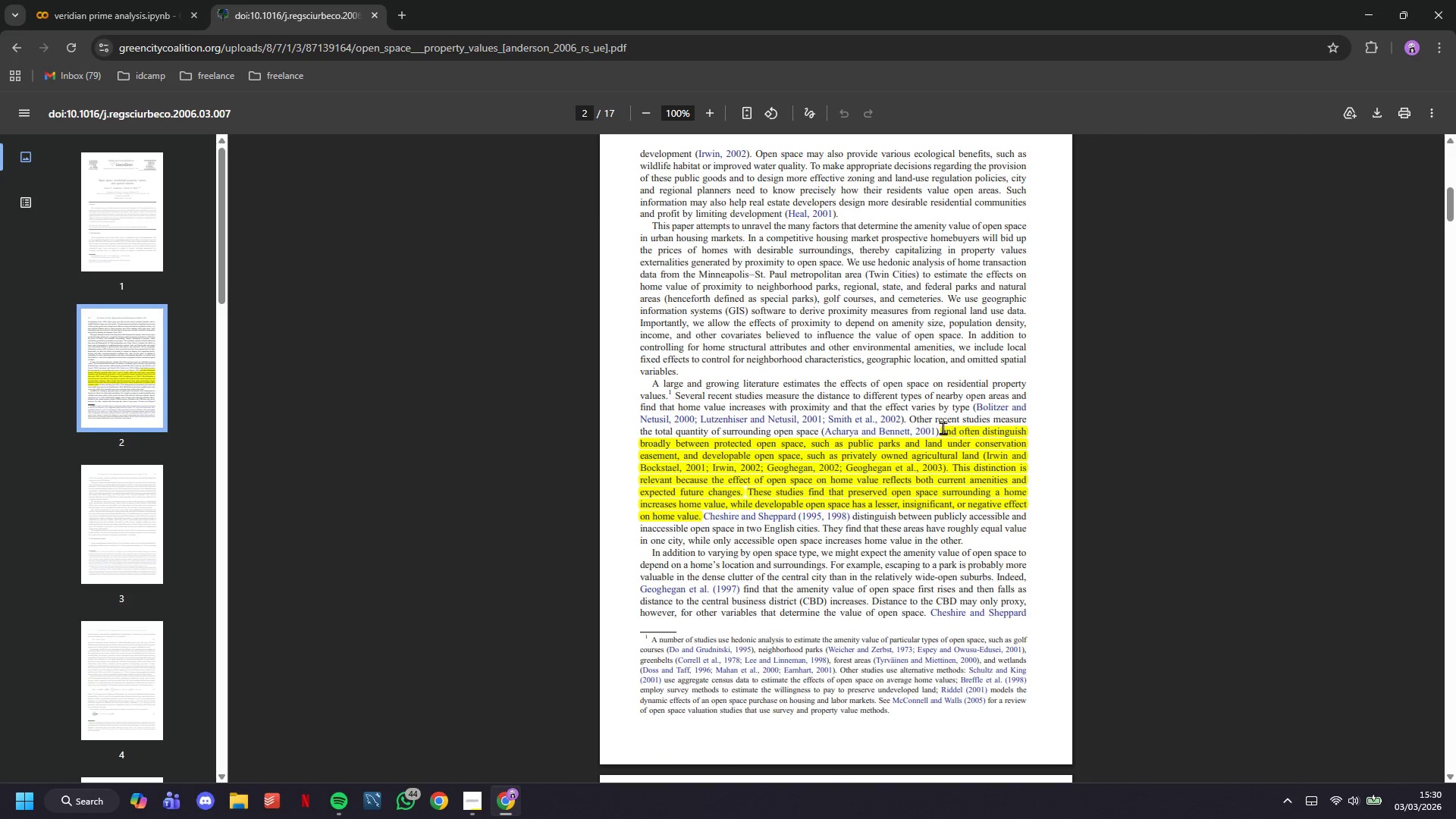 
left_click_drag(start_coordinate=[942, 428], to_coordinate=[955, 507])
 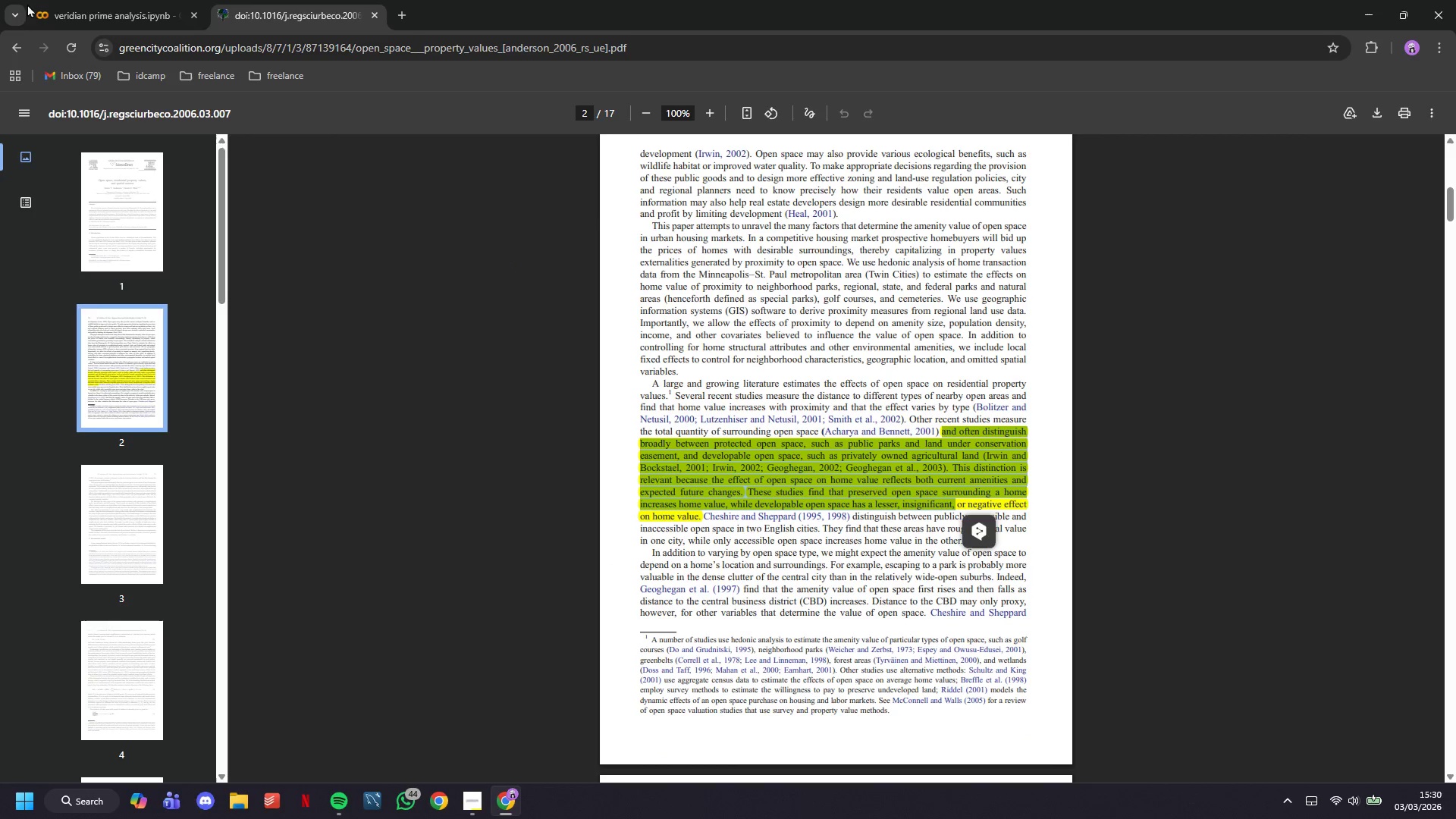 
left_click([102, 19])
 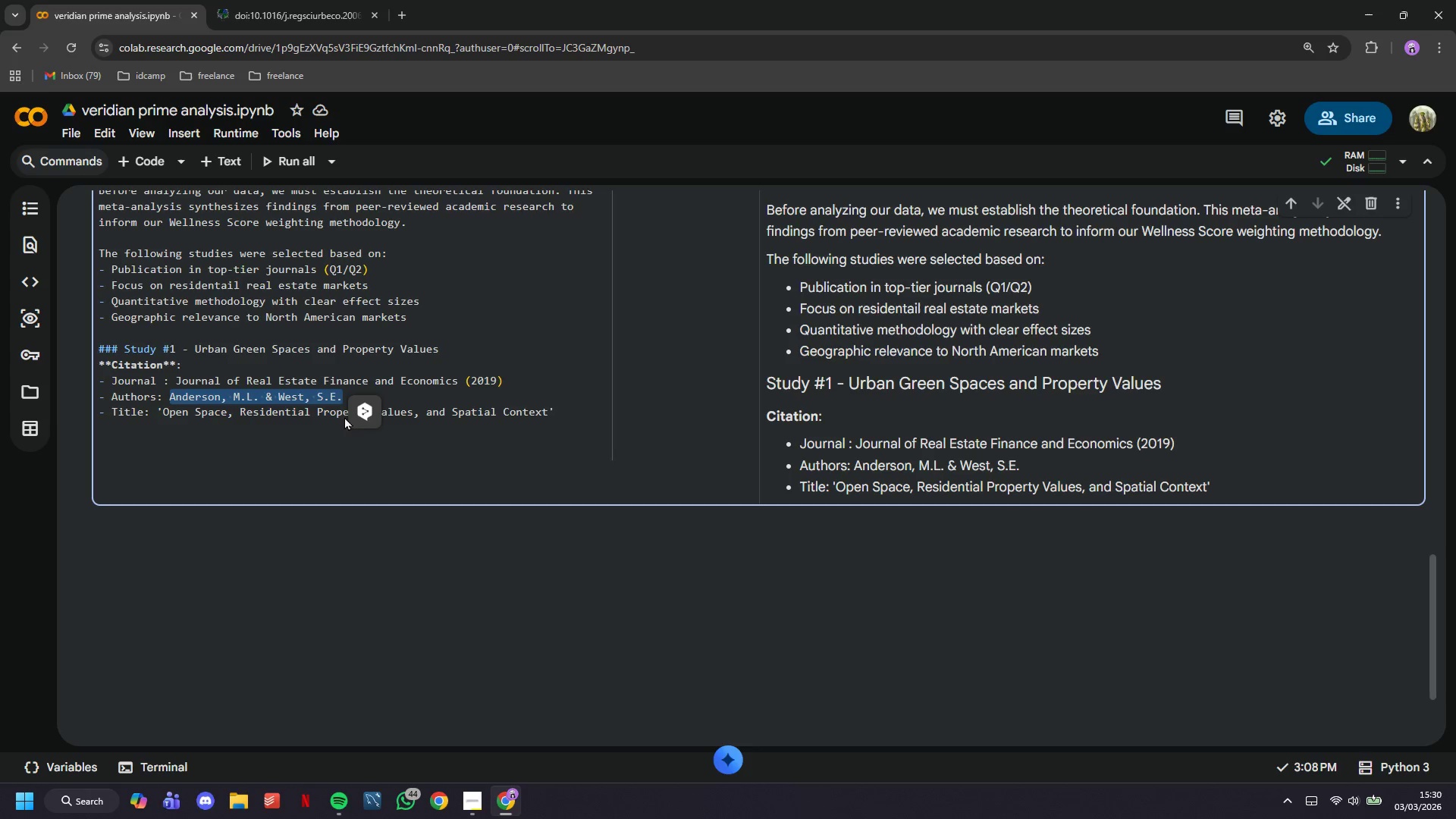 
left_click([304, 471])
 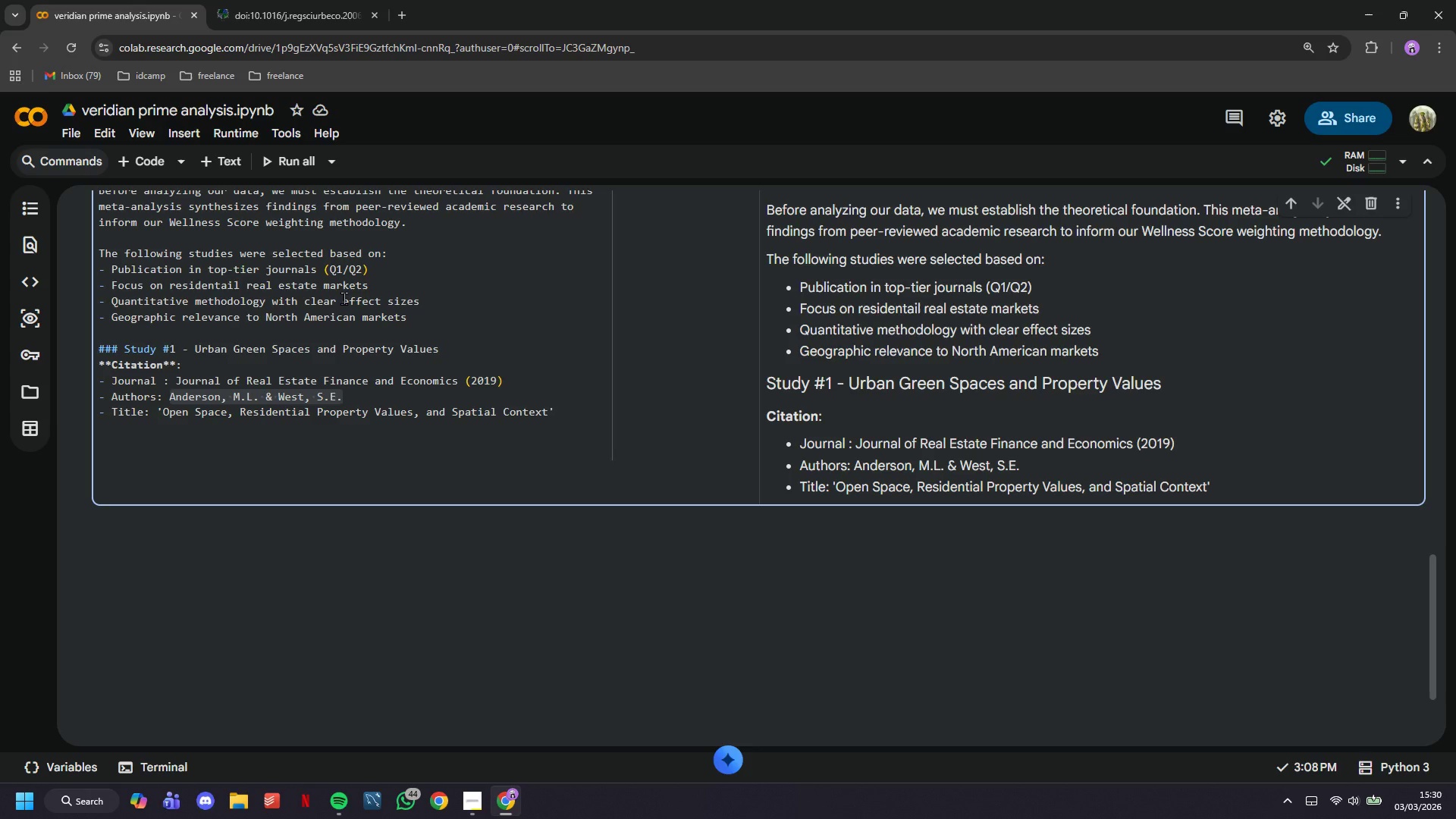 
wait(14.17)
 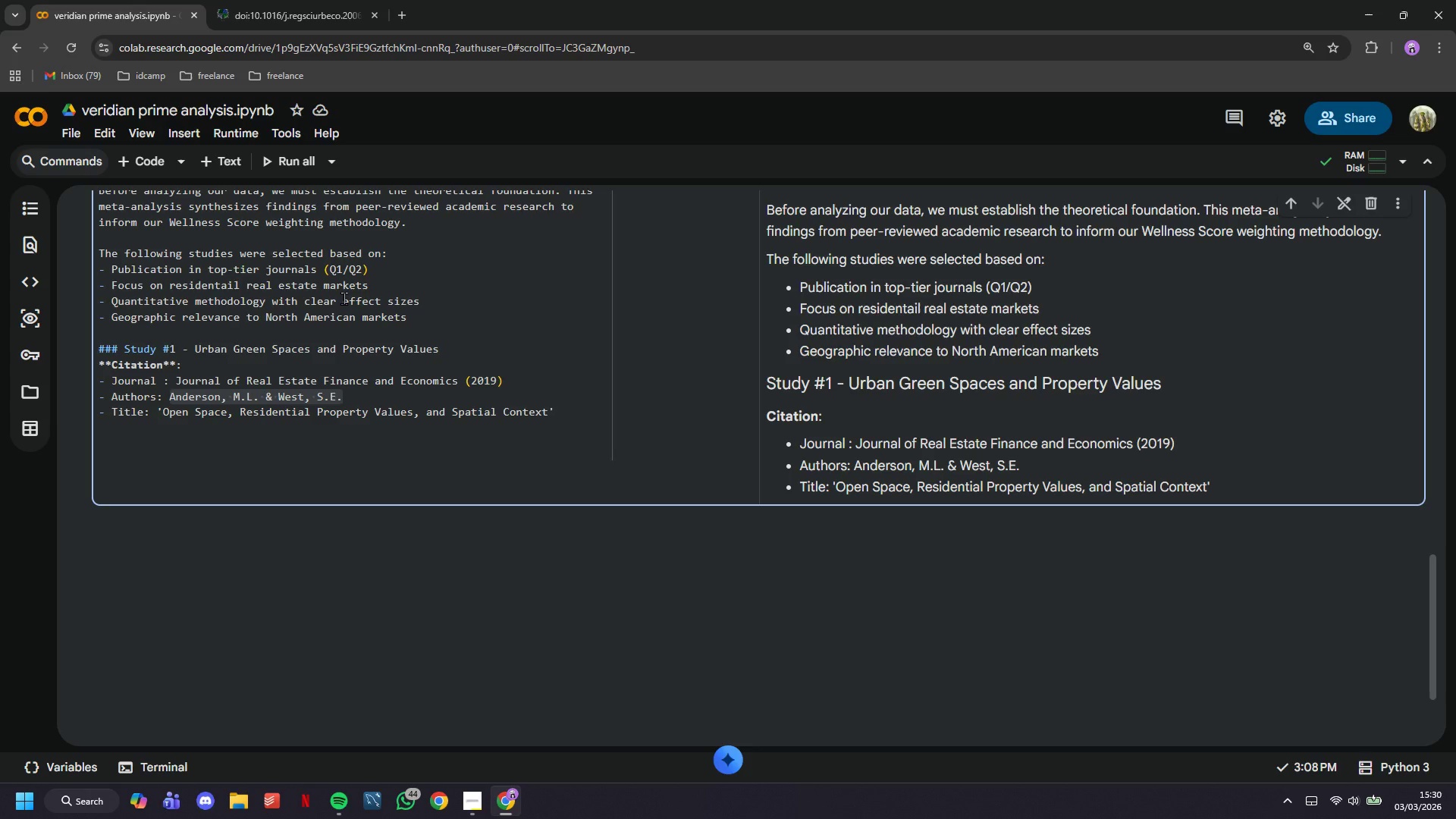 
left_click([607, 419])
 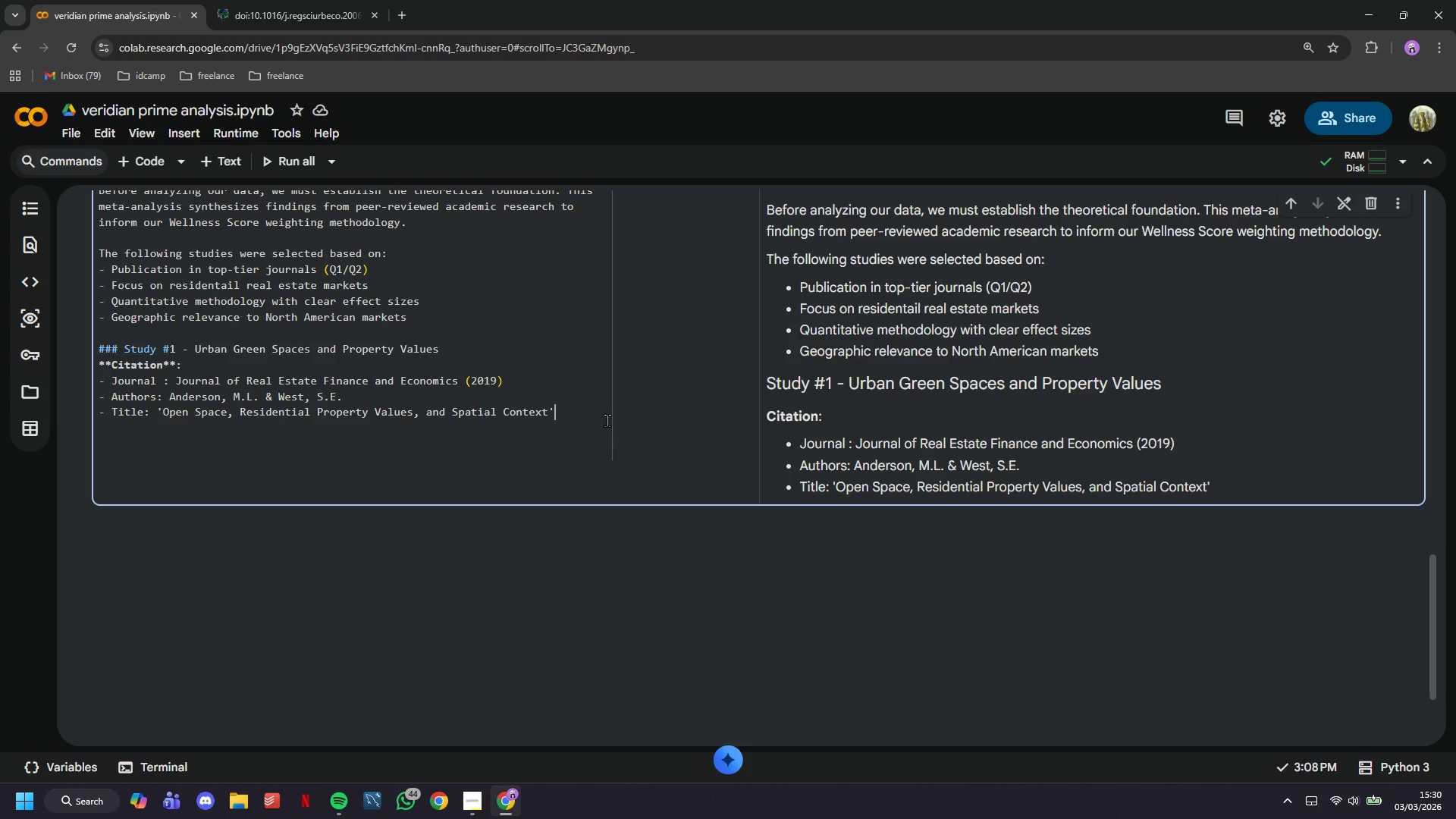 
key(Enter)
 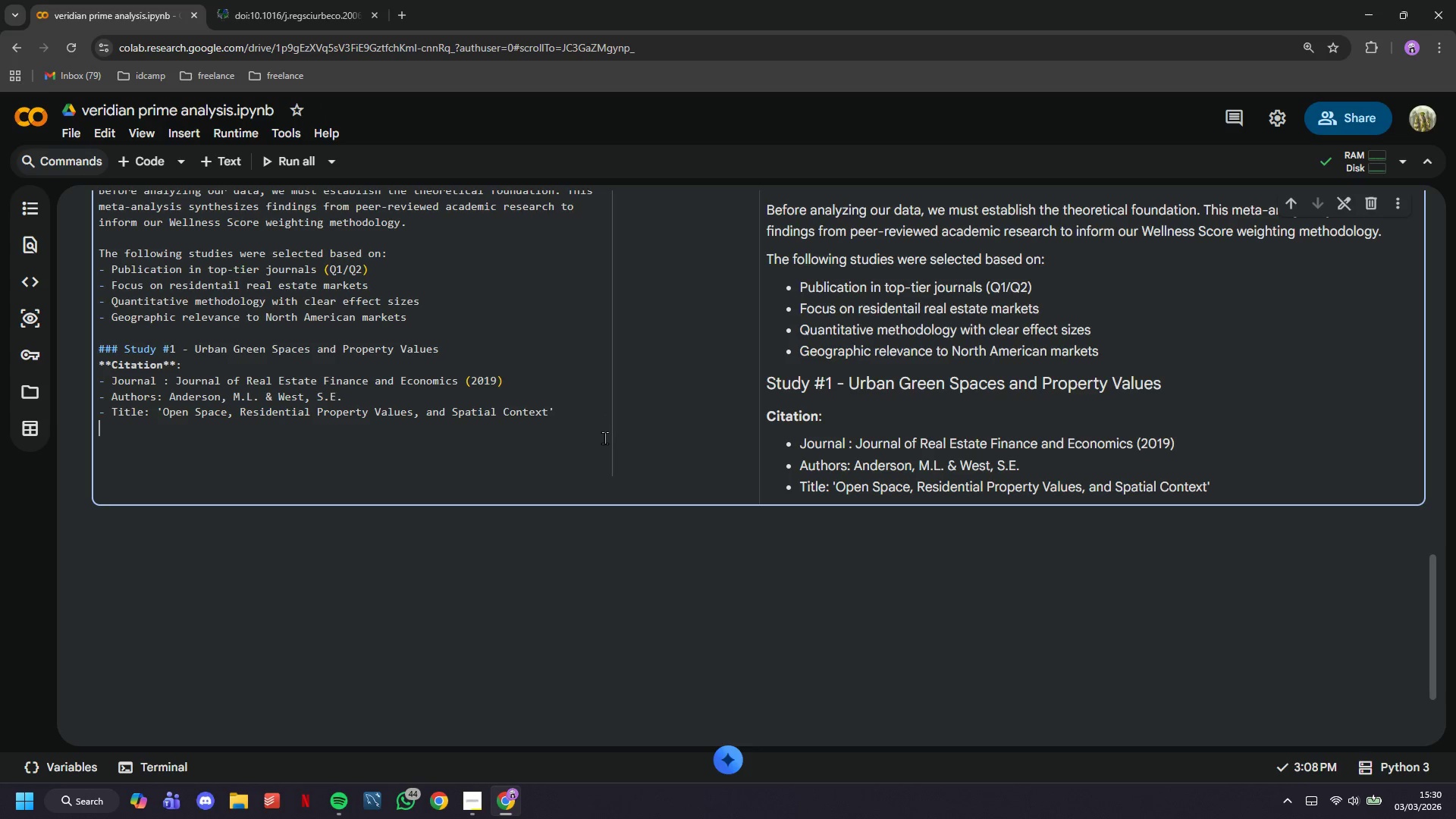 
key(Enter)
 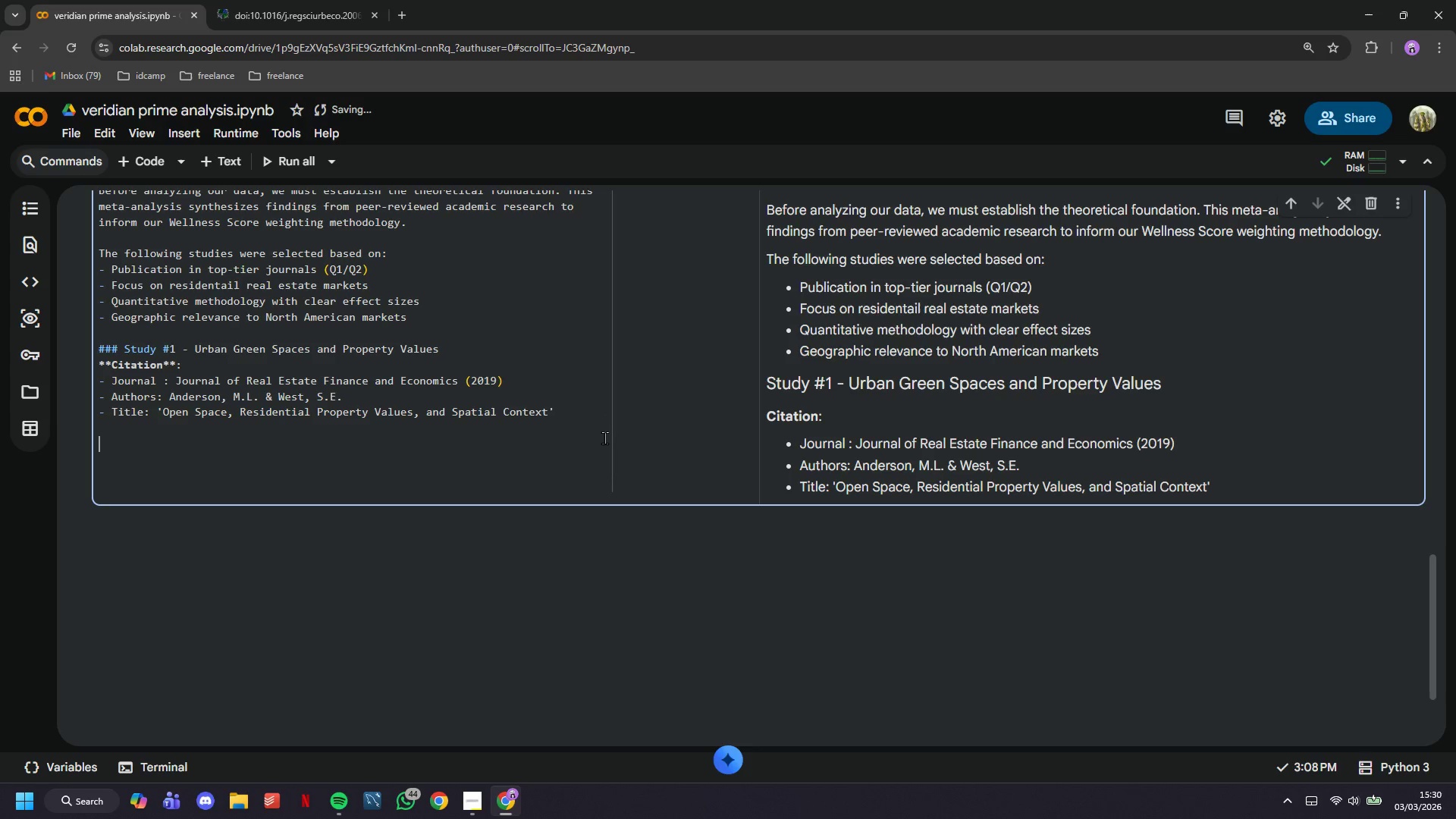 
wait(10.36)
 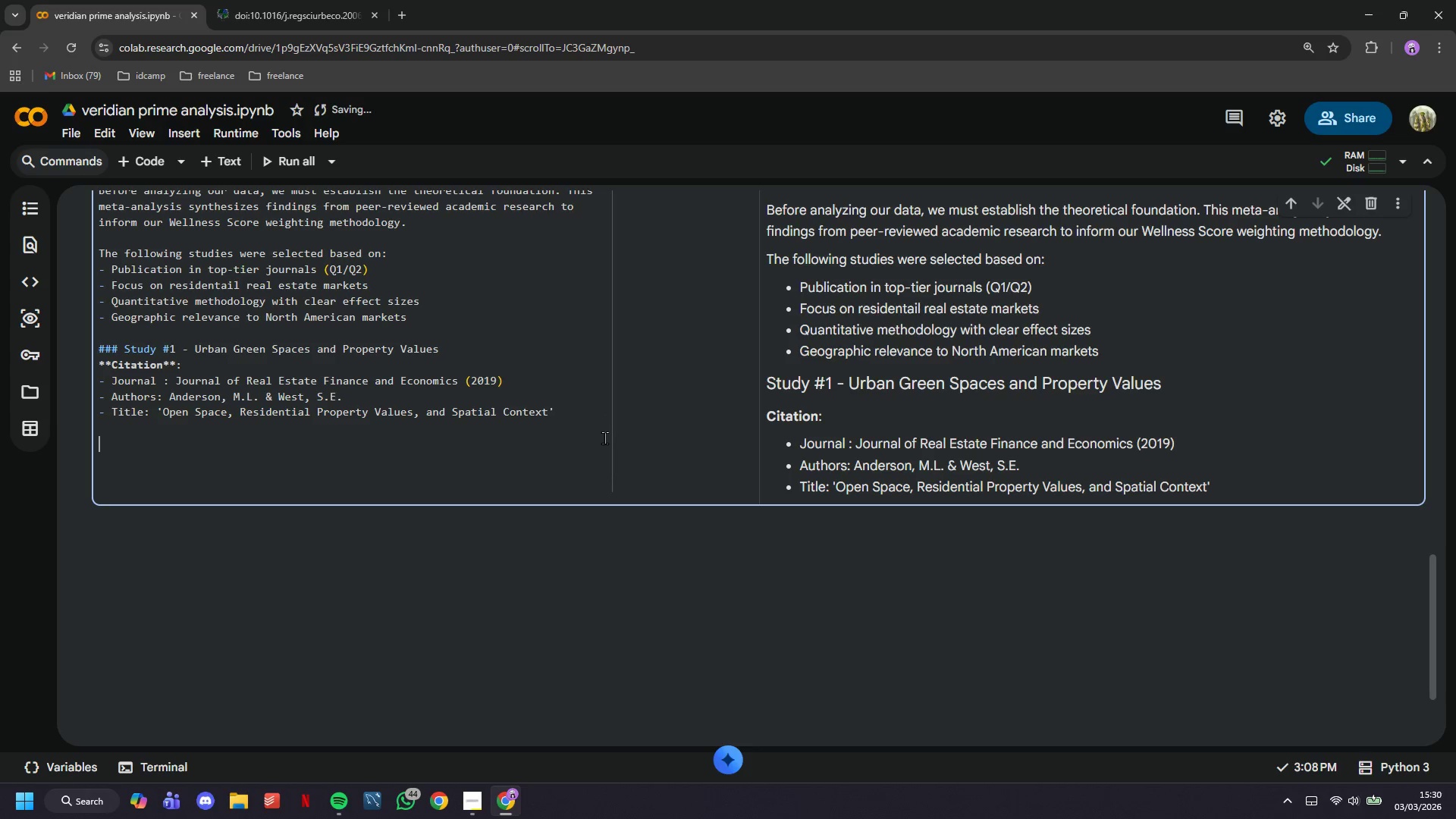 
type(****)
 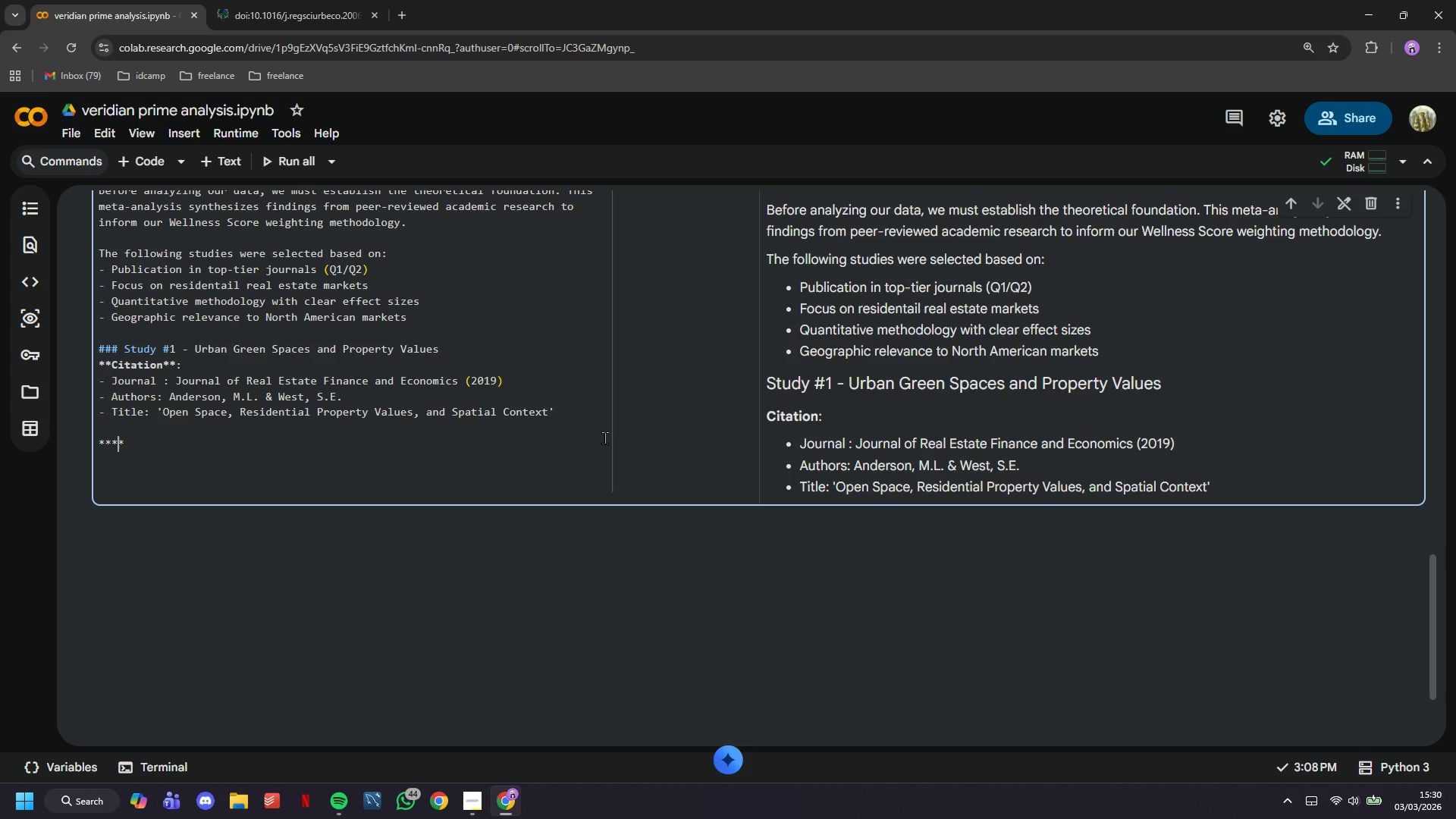 
key(ArrowLeft)
 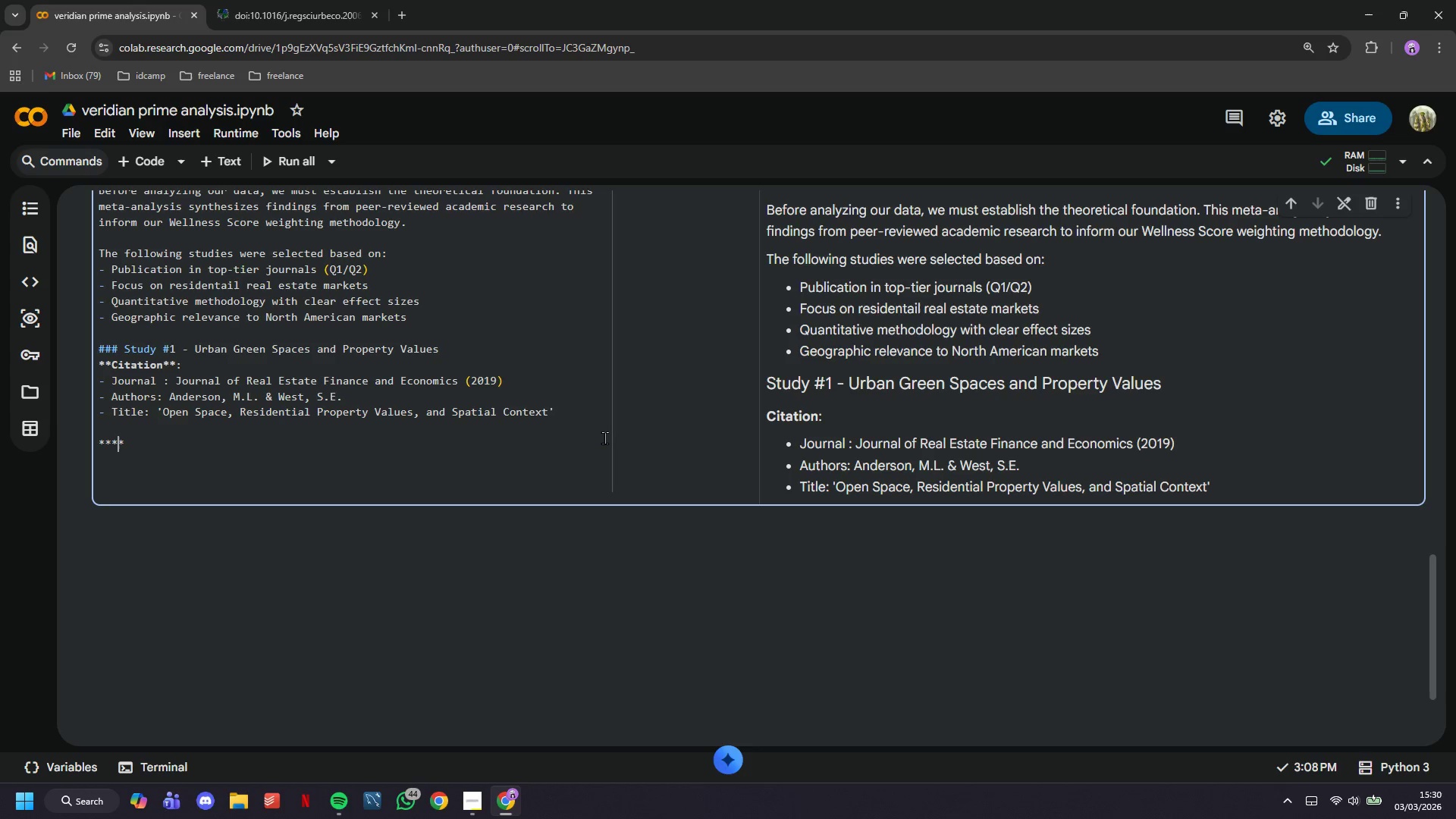 
key(ArrowLeft)
 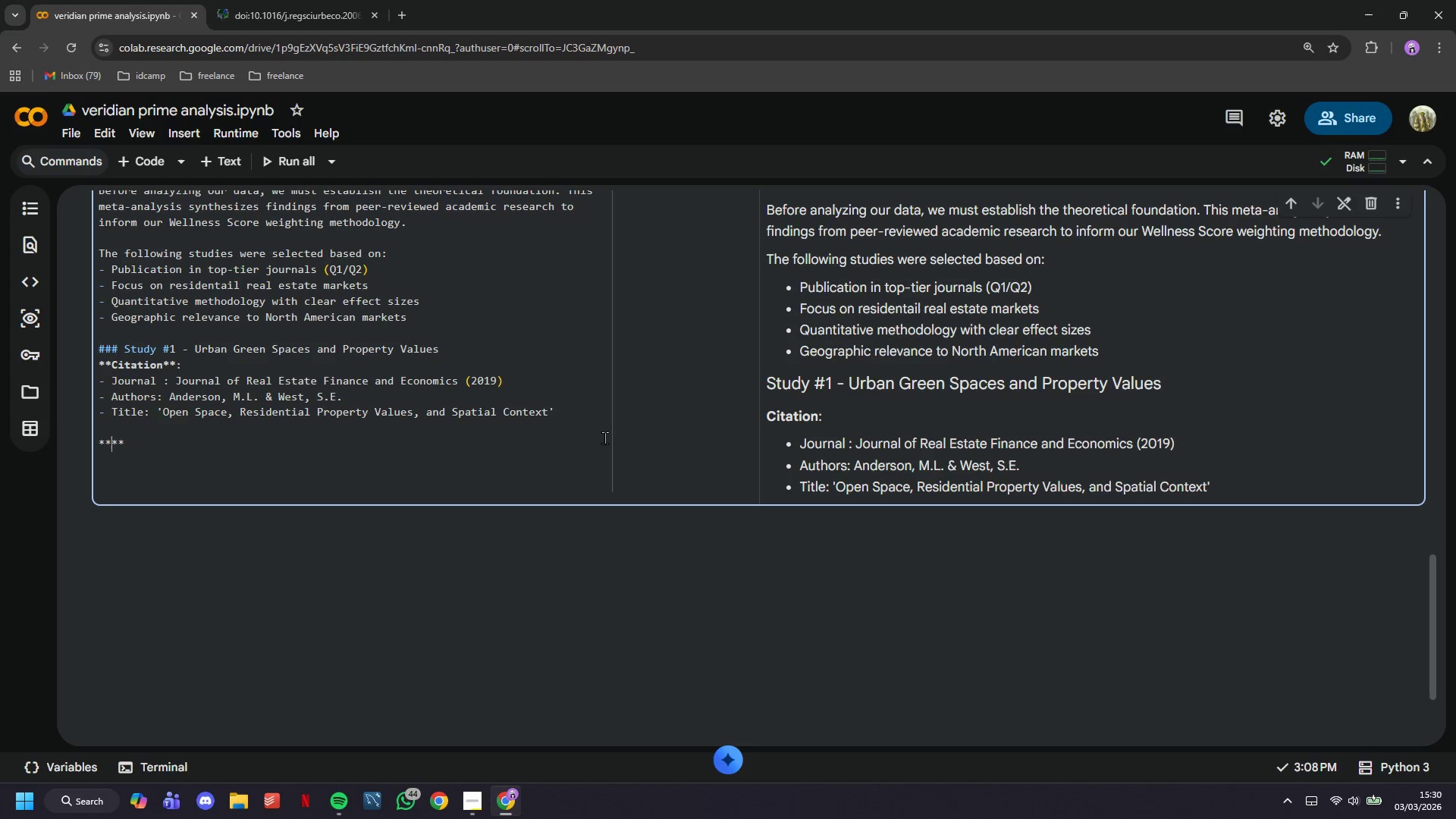 
type(Key Findings:)
 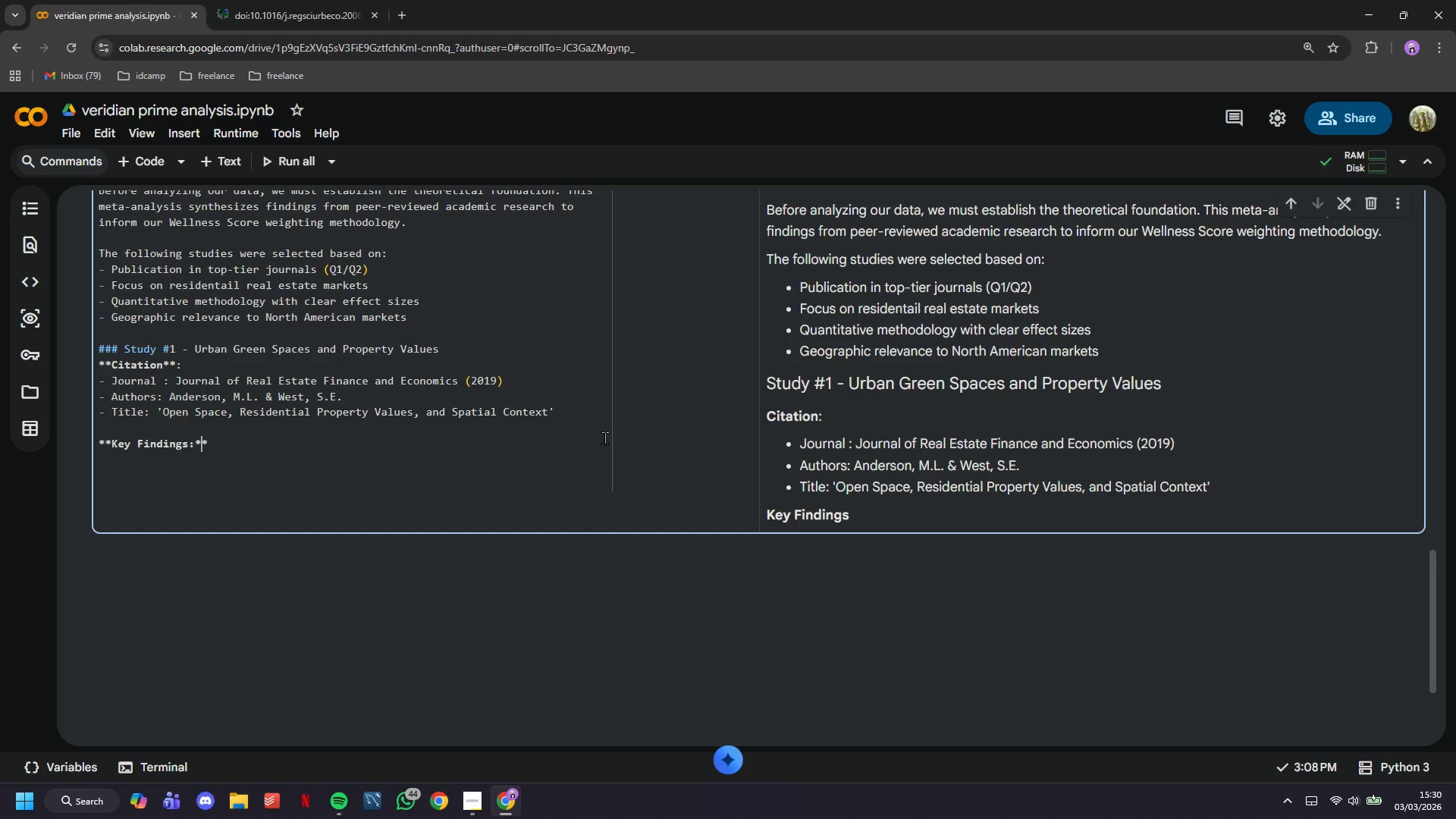 
 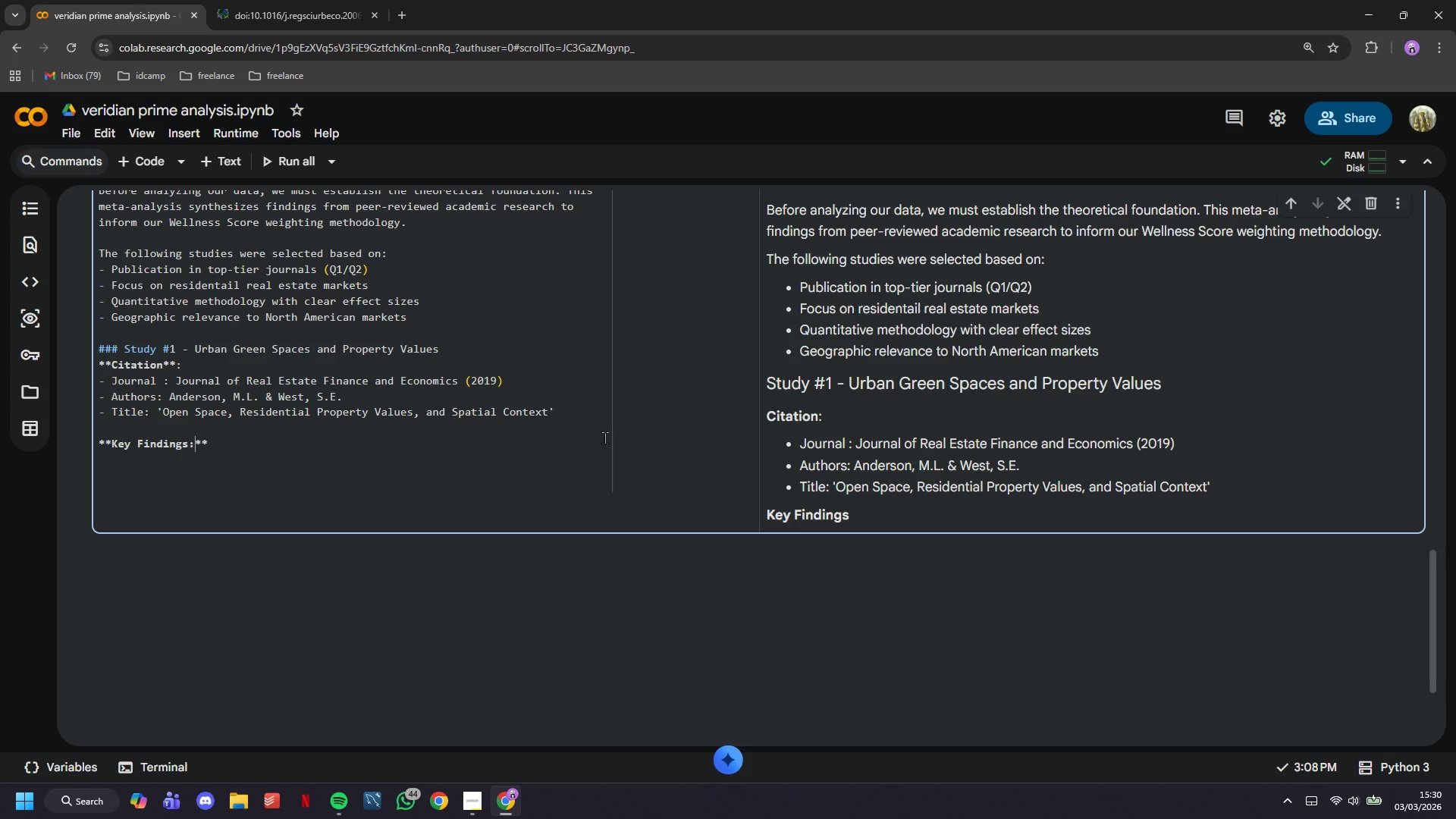 
key(ArrowRight)
 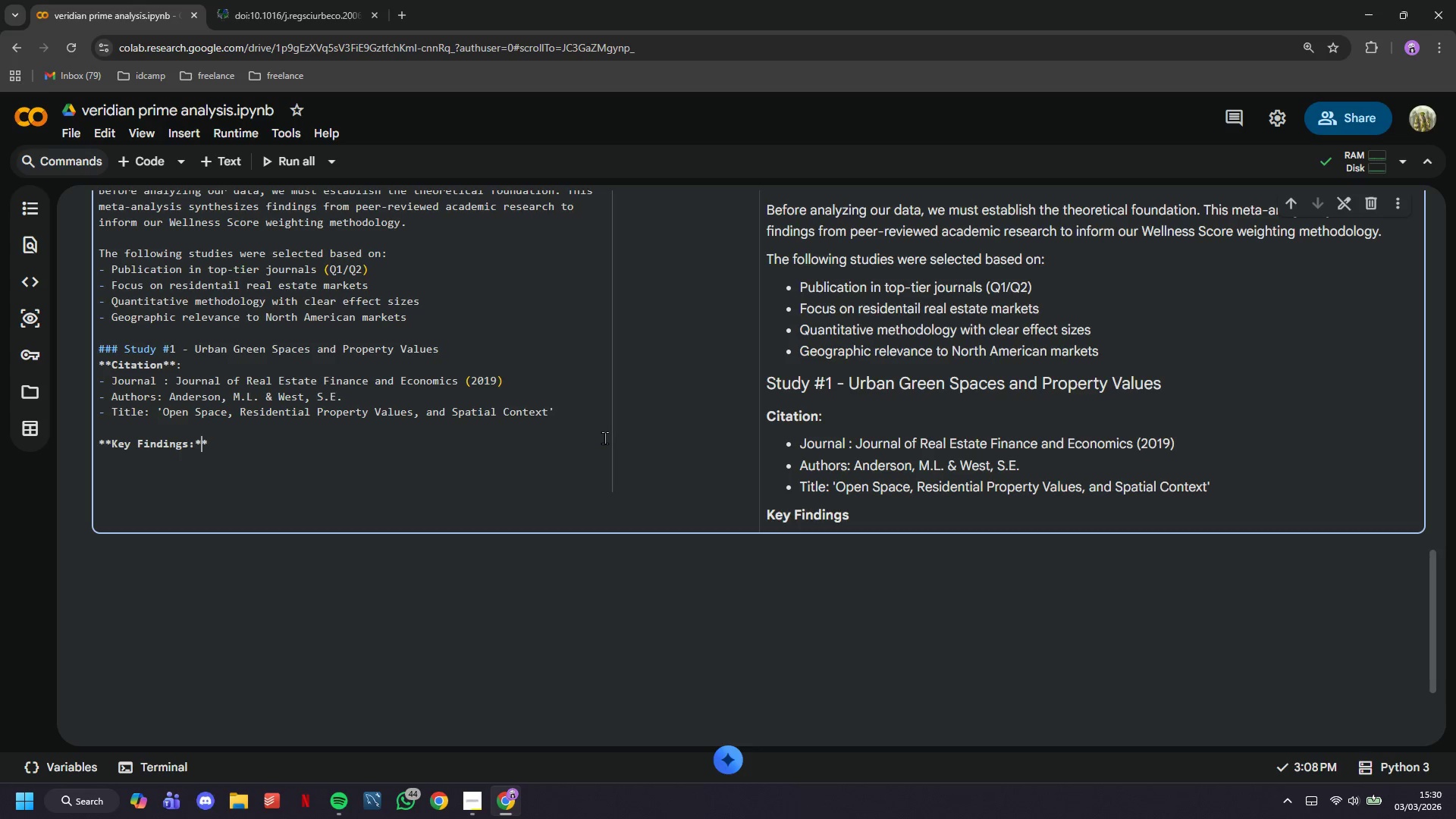 
key(ArrowRight)
 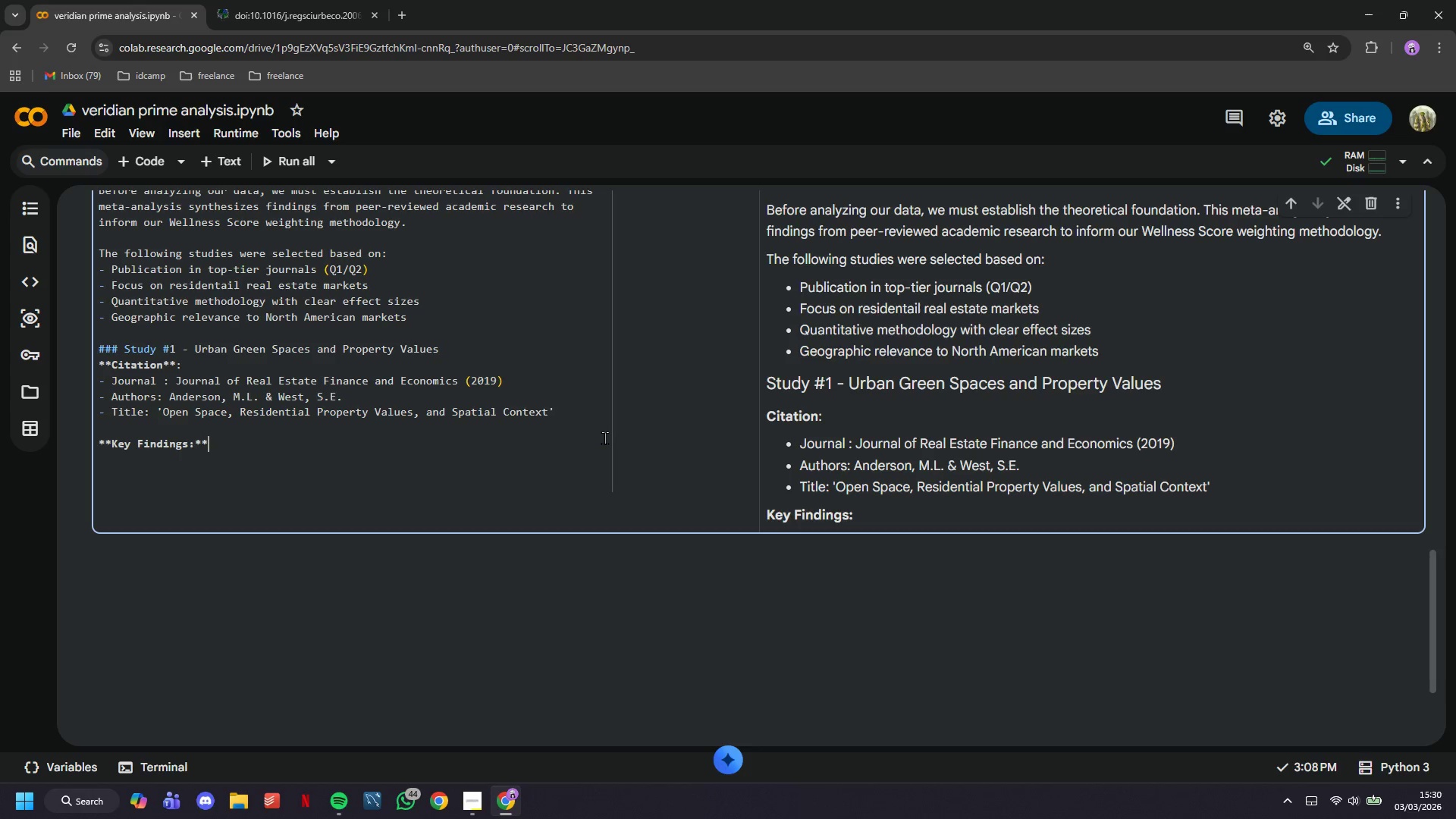 
key(Shift+ShiftRight)
 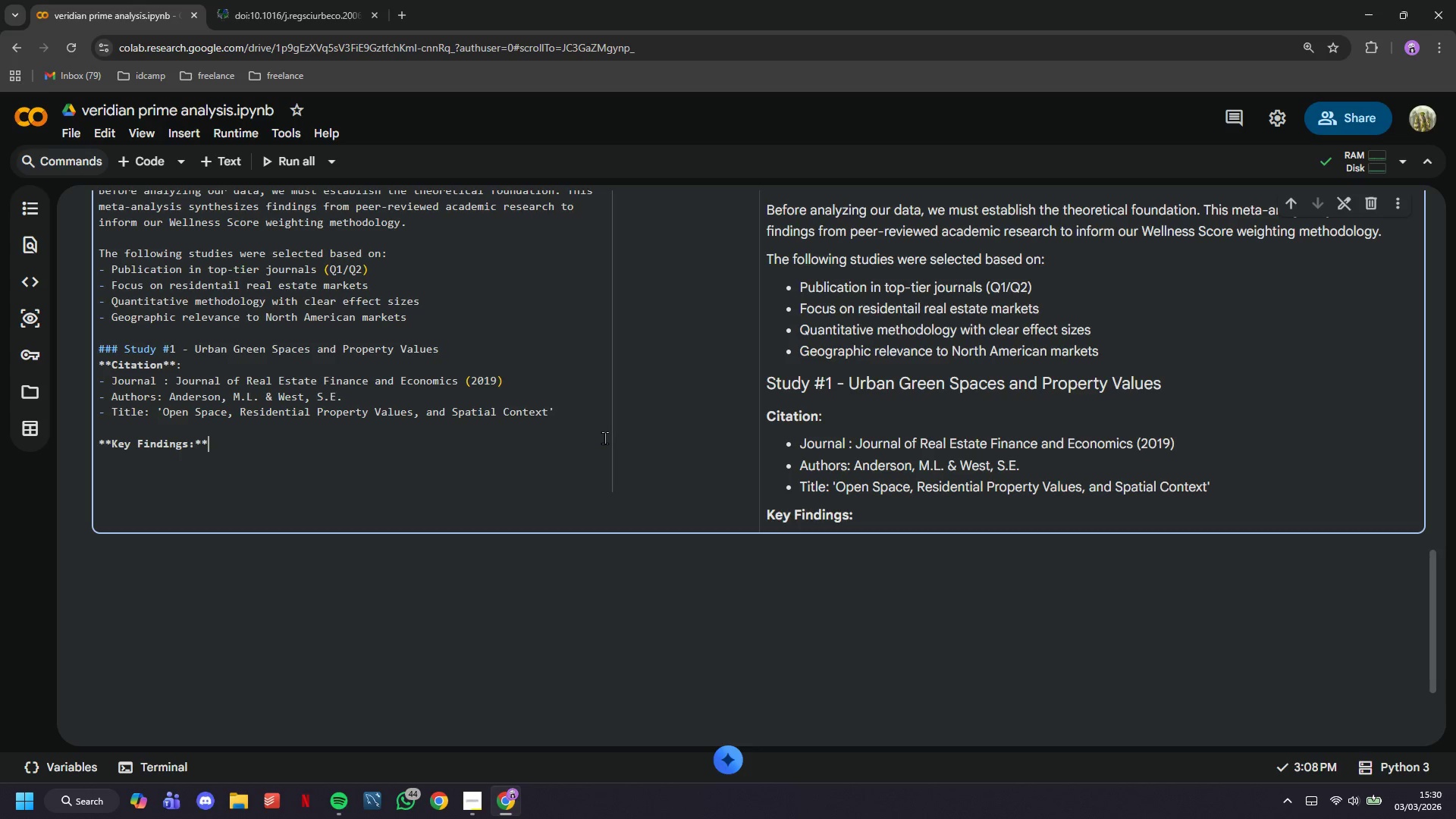 
key(Enter)
 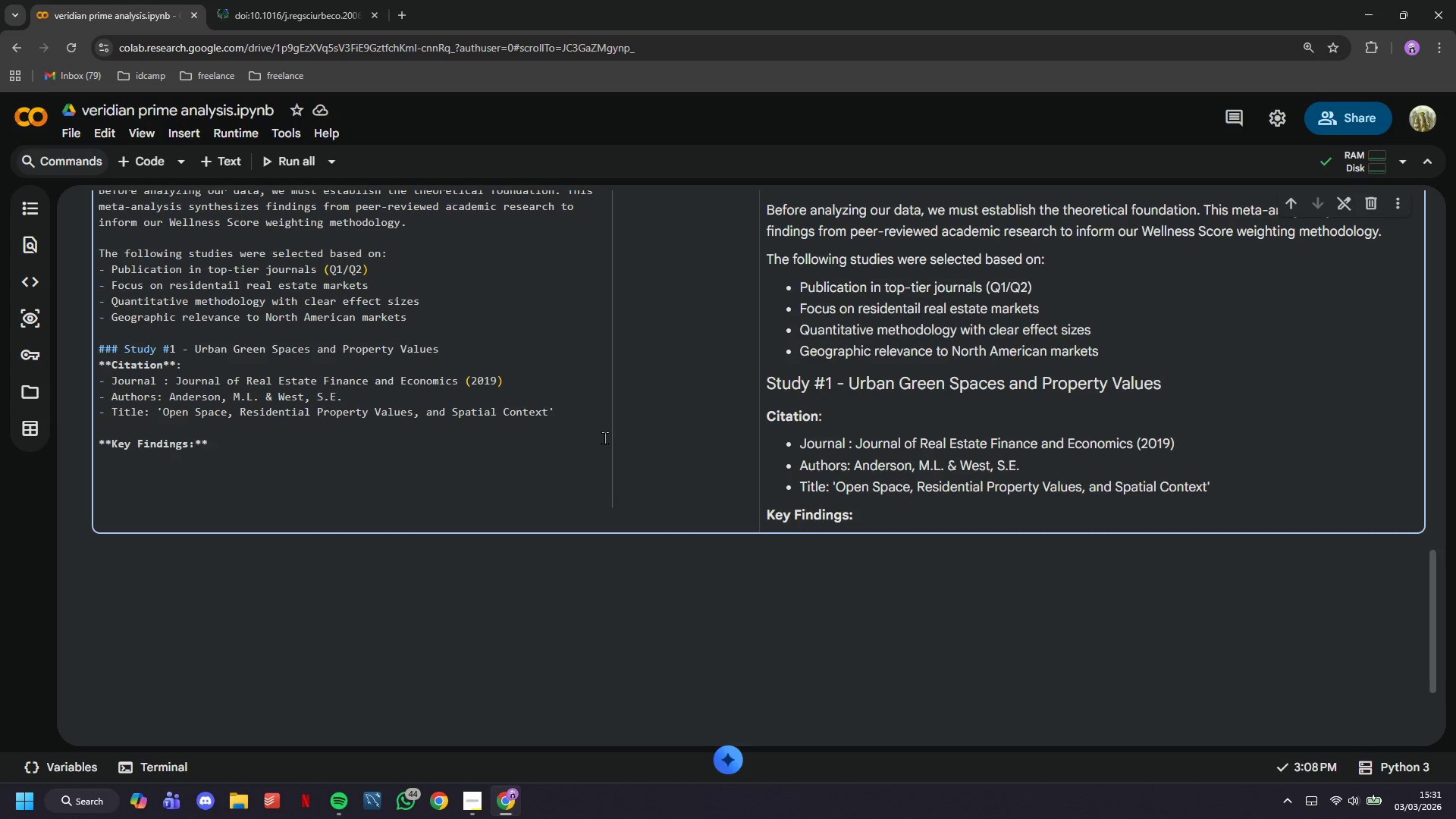 
wait(28.58)
 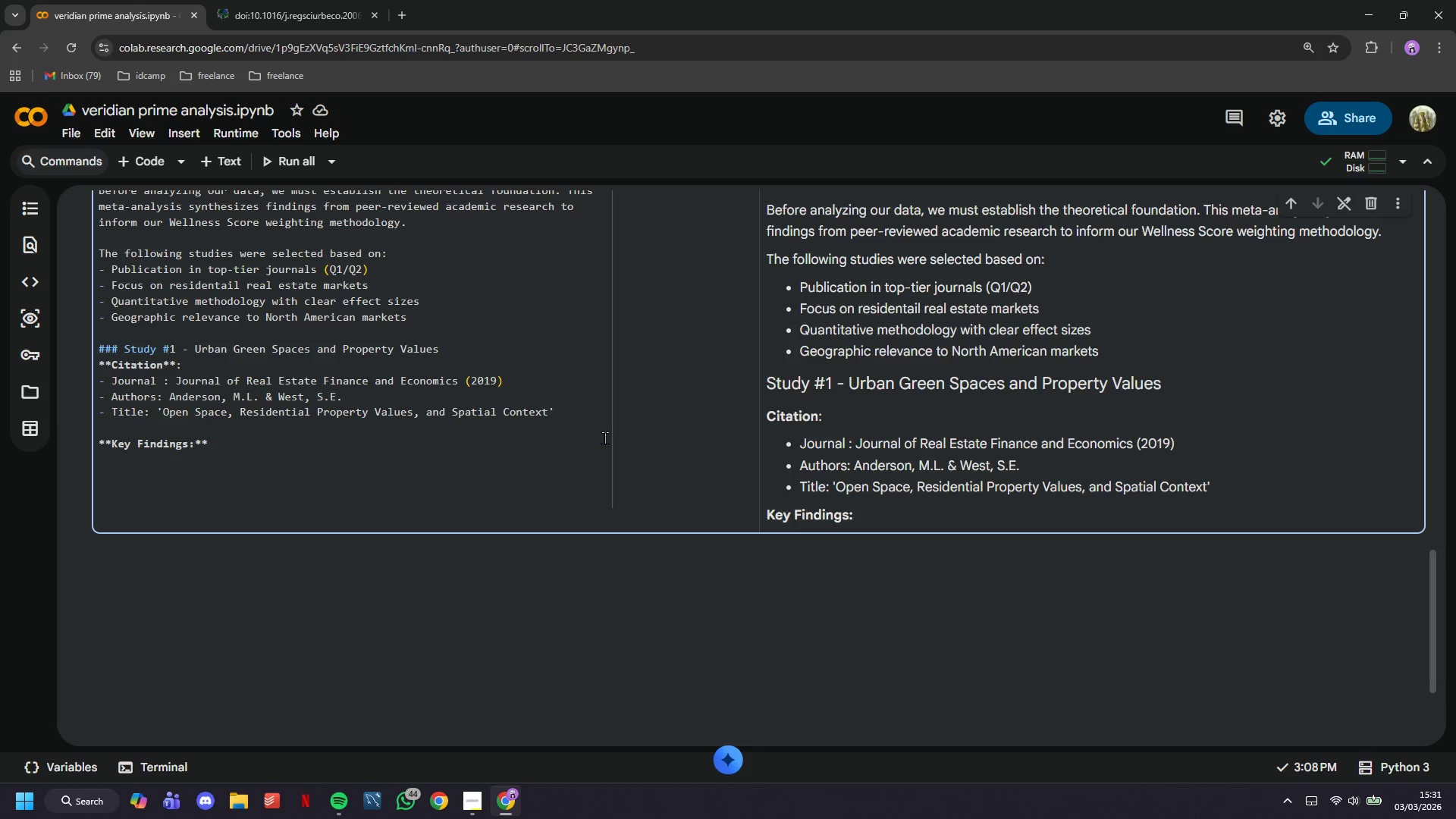 
type(- 10% increase in tree canoy )
key(Backspace)
key(Backspace)
type(py cover -> 3-7% )
 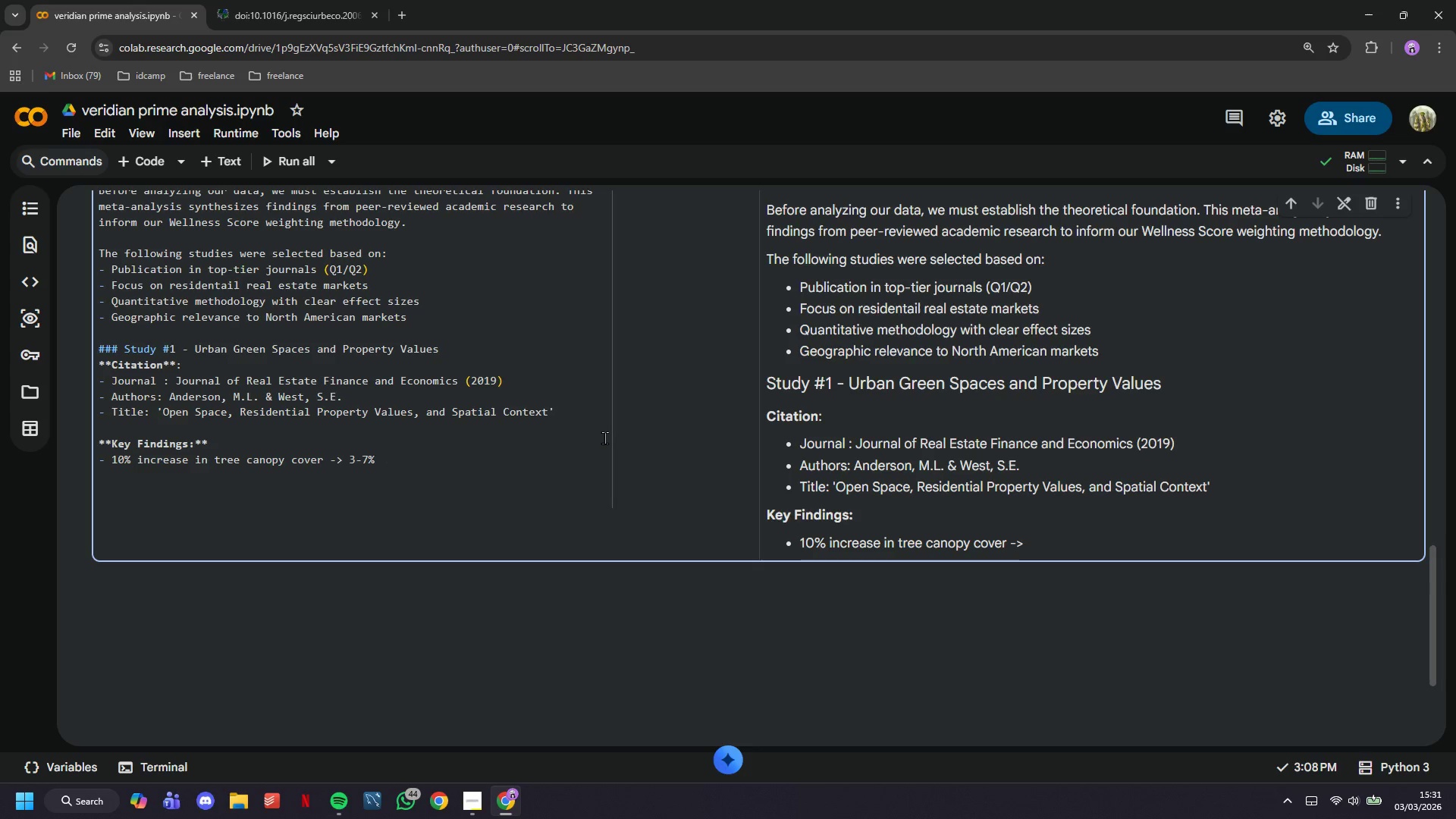 
type(property value r)
key(Backspace)
type(premium)
 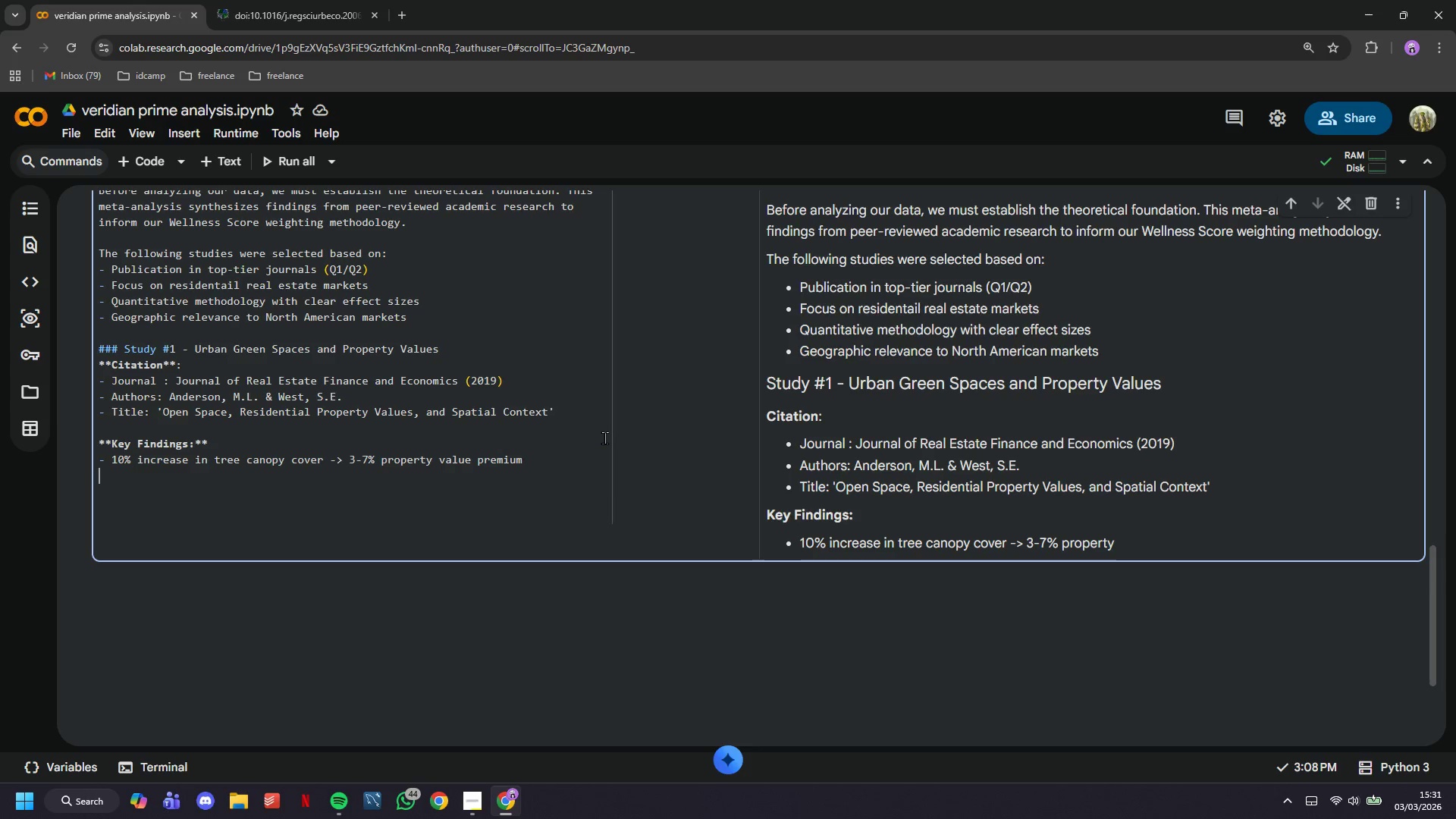 
key(Enter)
 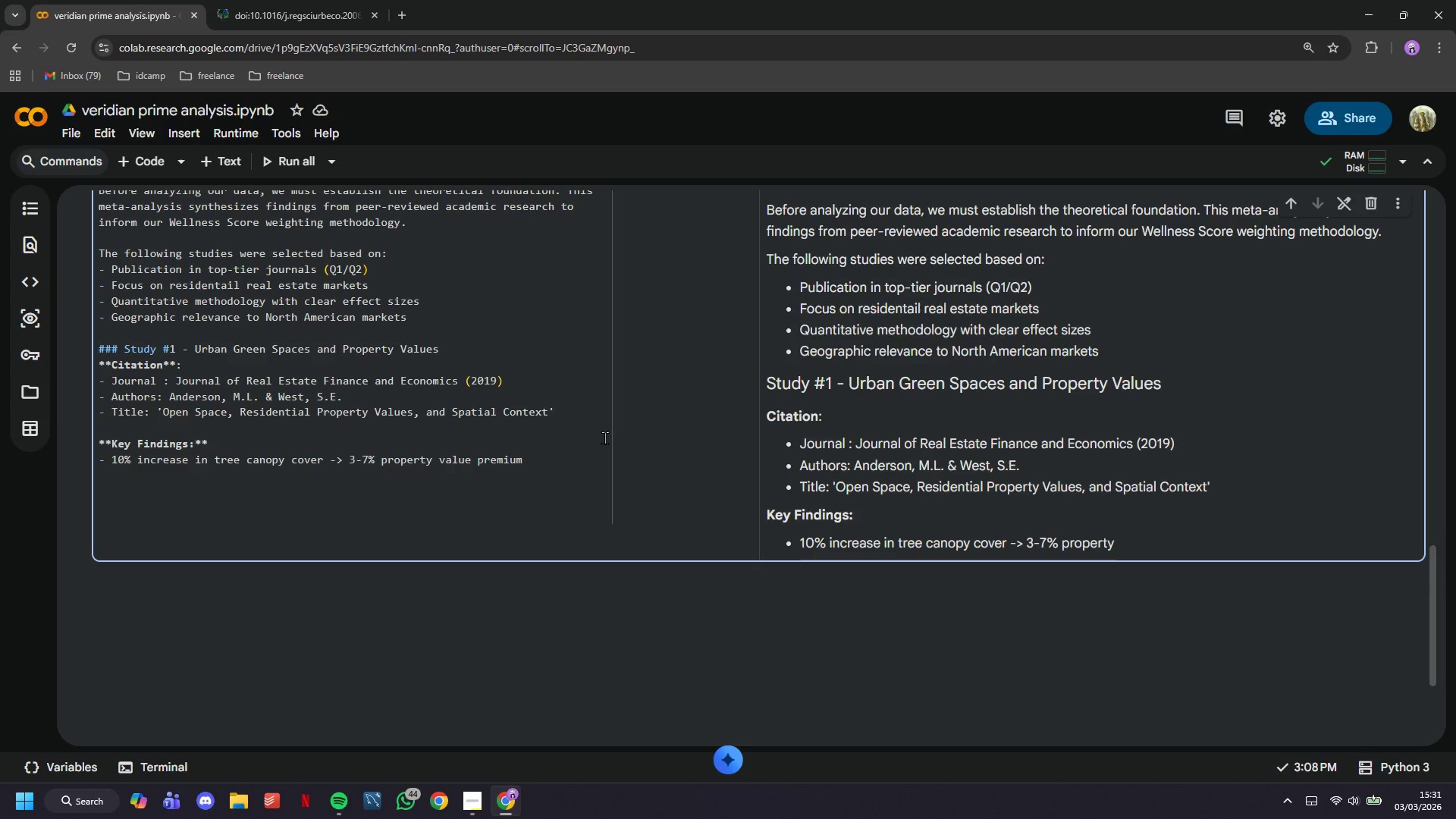 
type(- Effect strongest in )
key(Backspace)
type( high-density urban areas)
 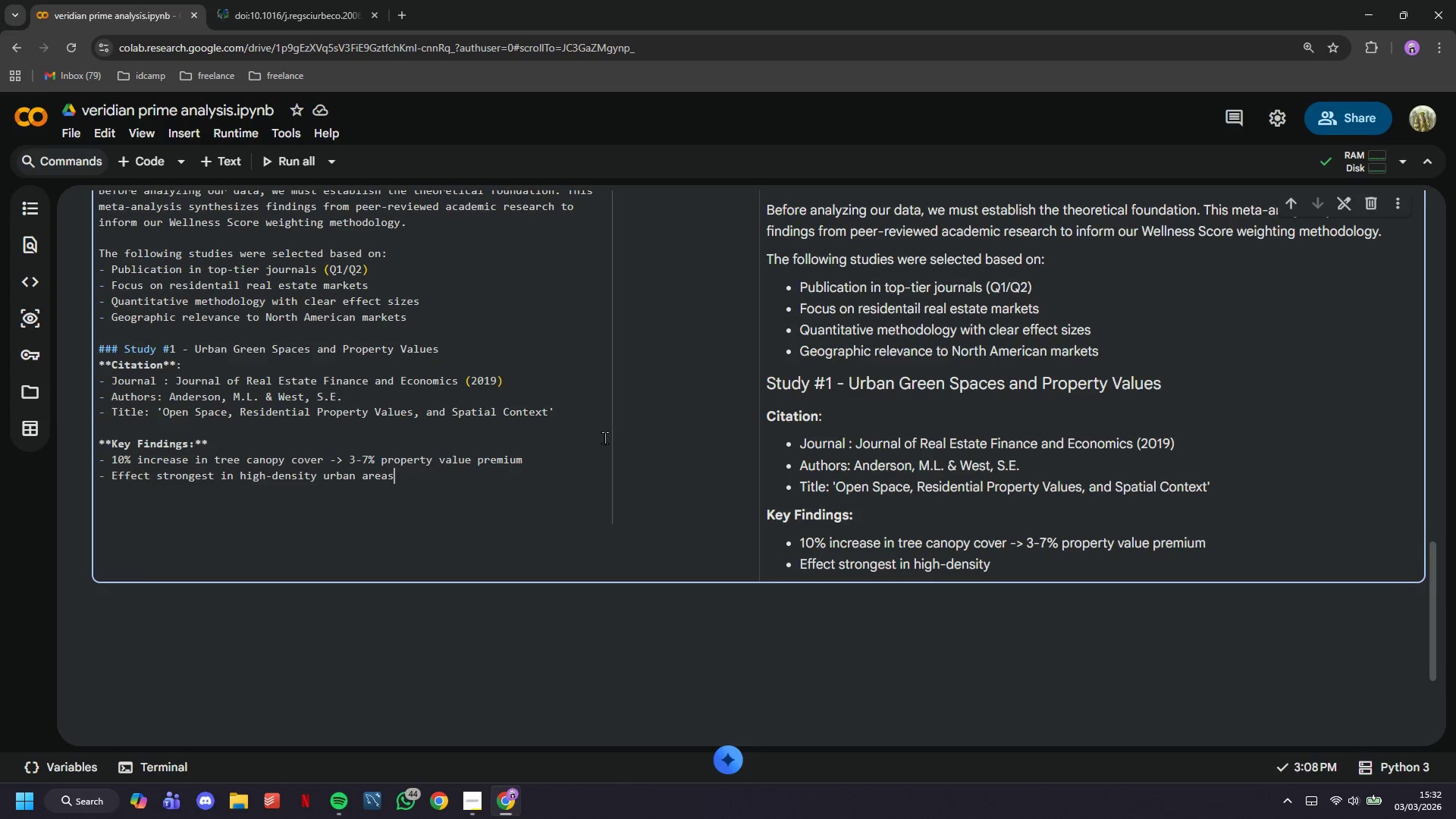 
key(Enter)
 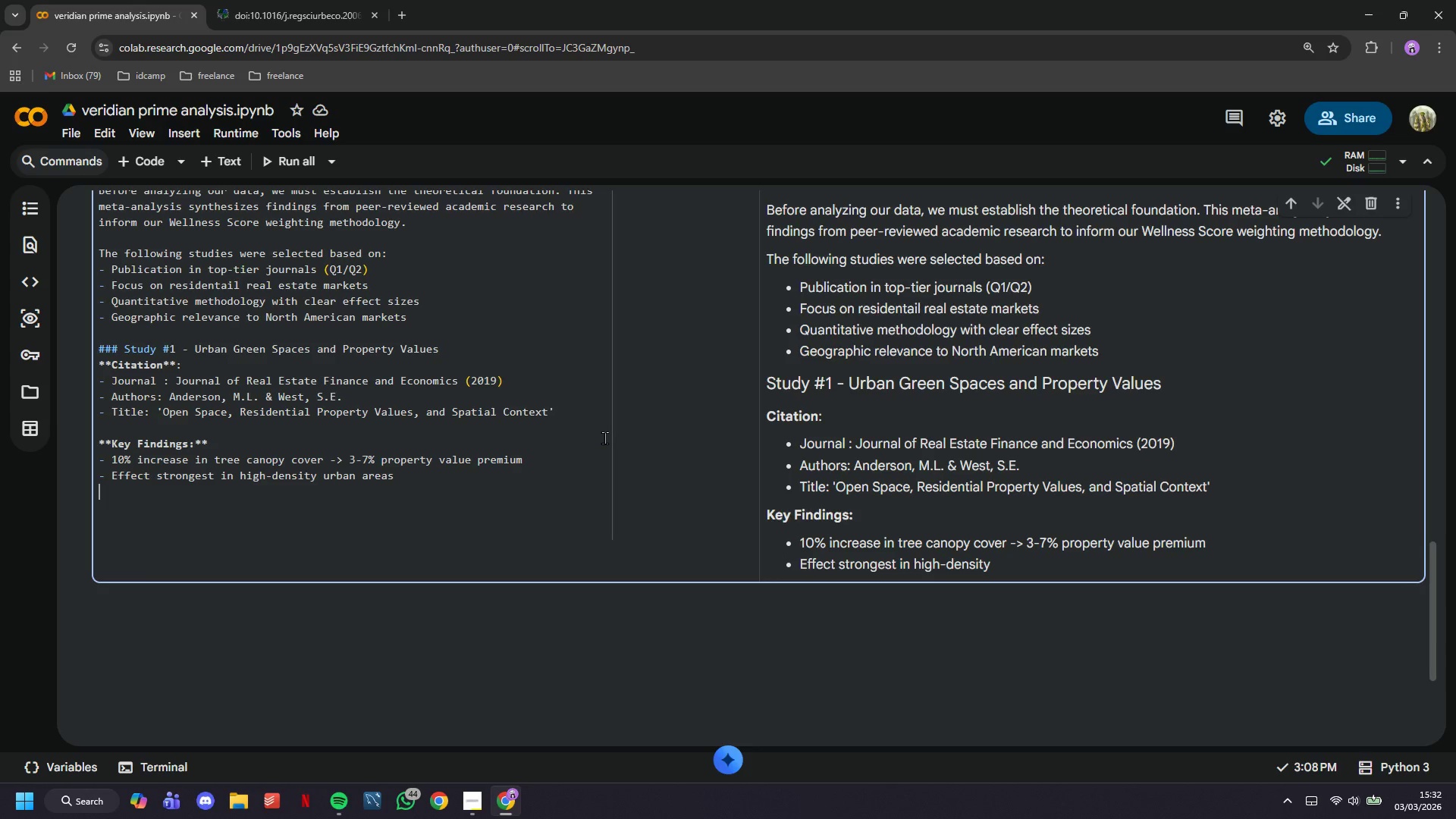 
type(- Proximity to large parks (>5 acres) adds 5-12% premium within 500m)
 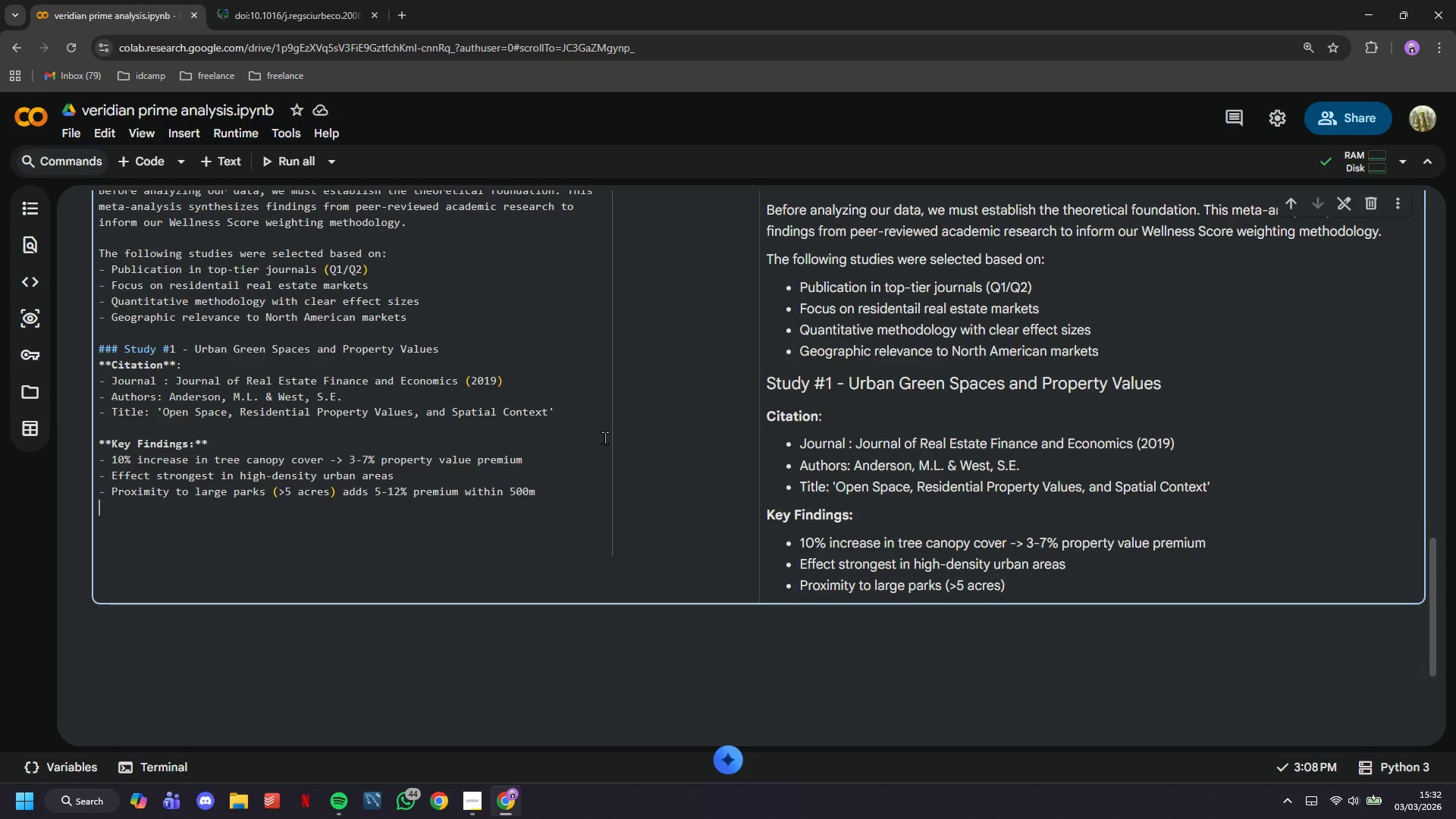 
 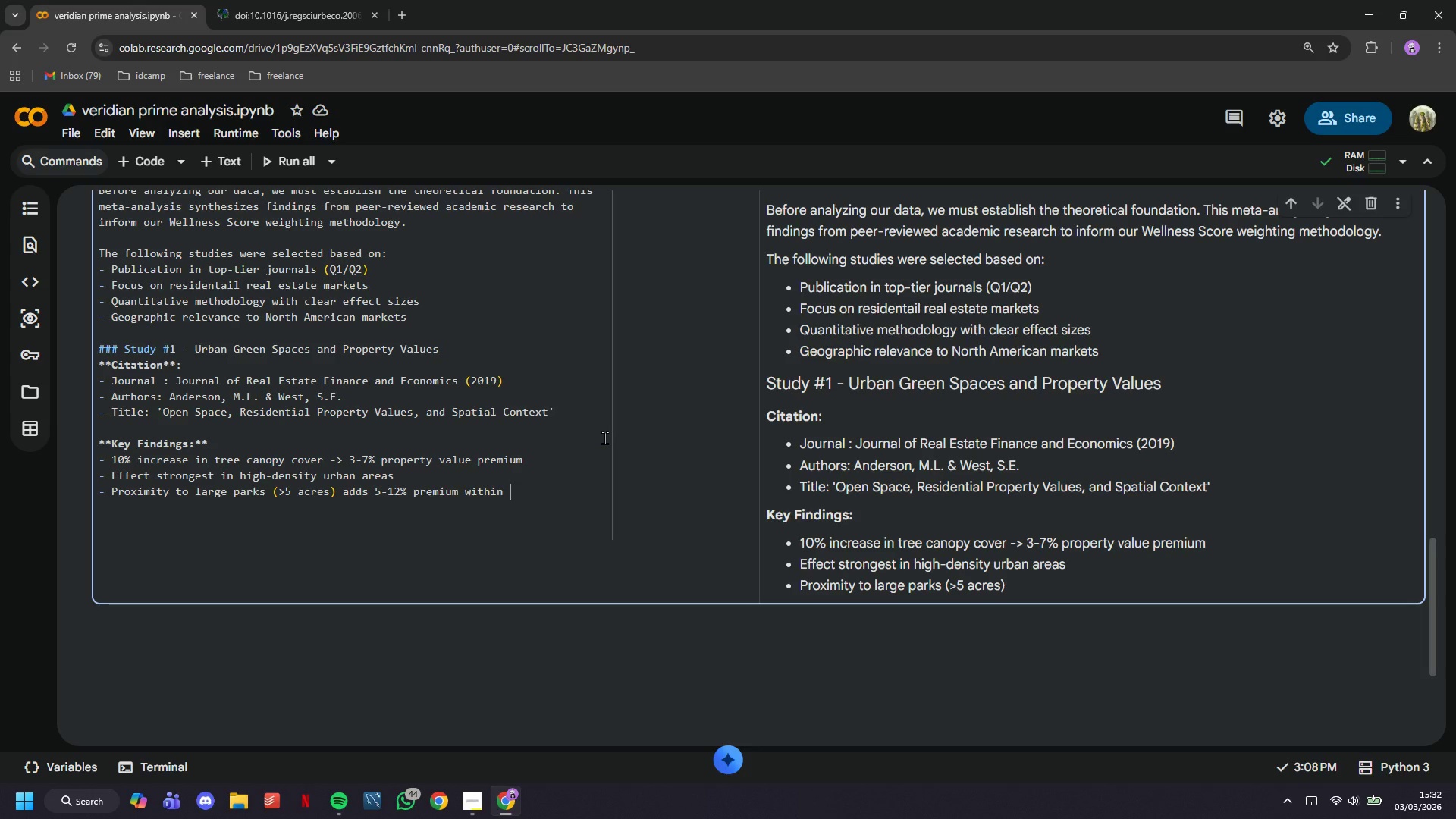 
key(Enter)
 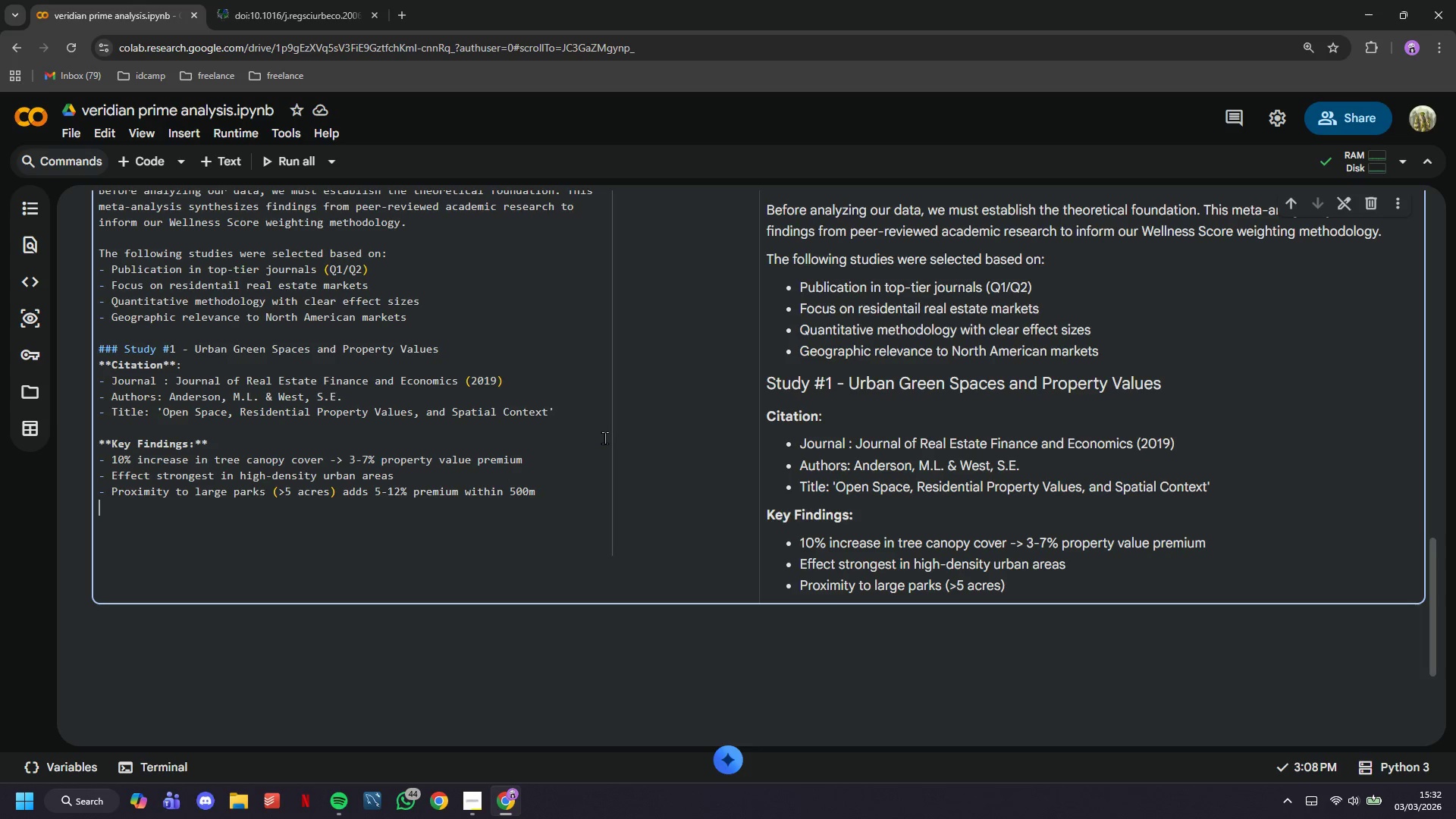 
key(Enter)
 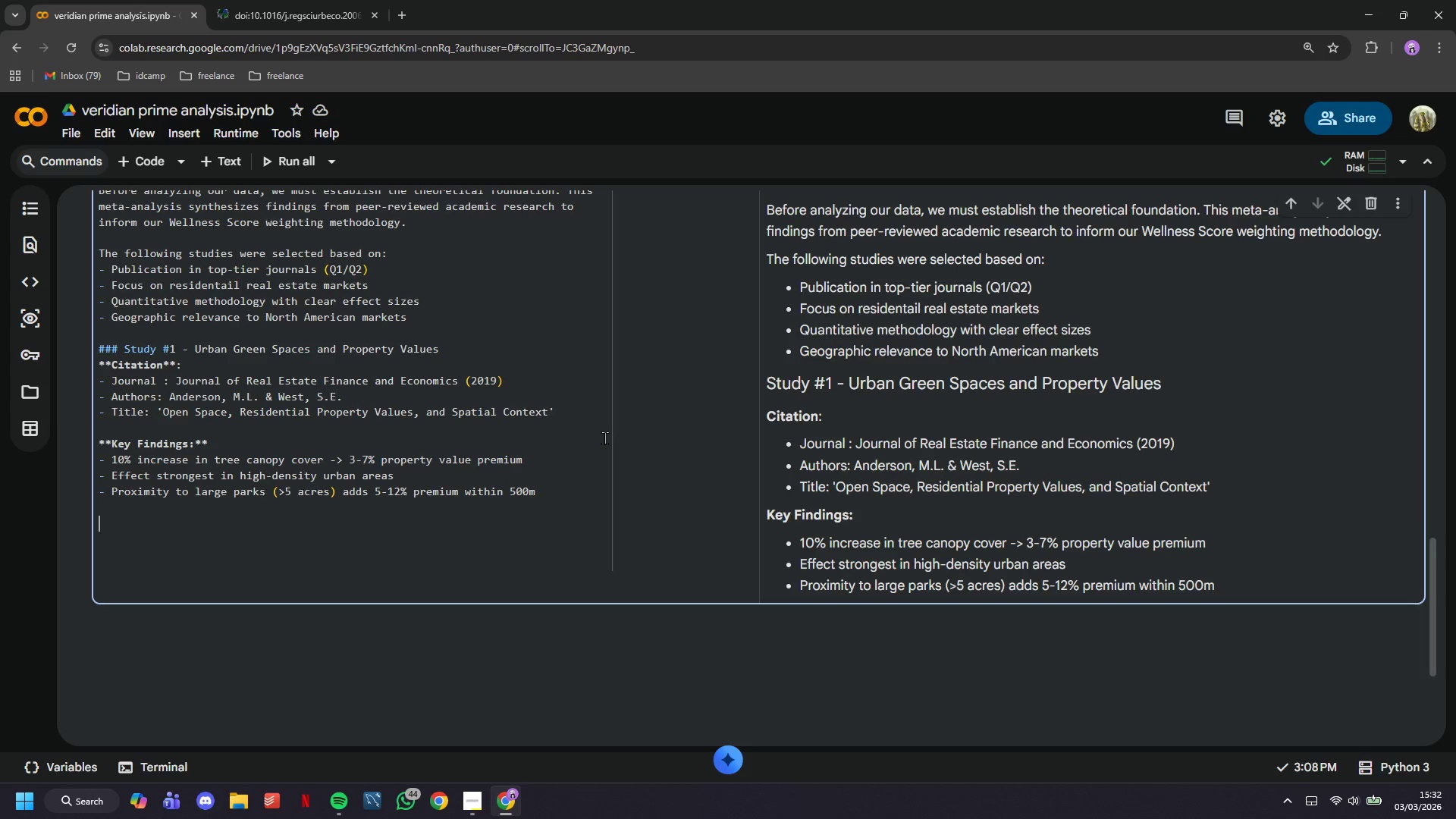 
type(****)
 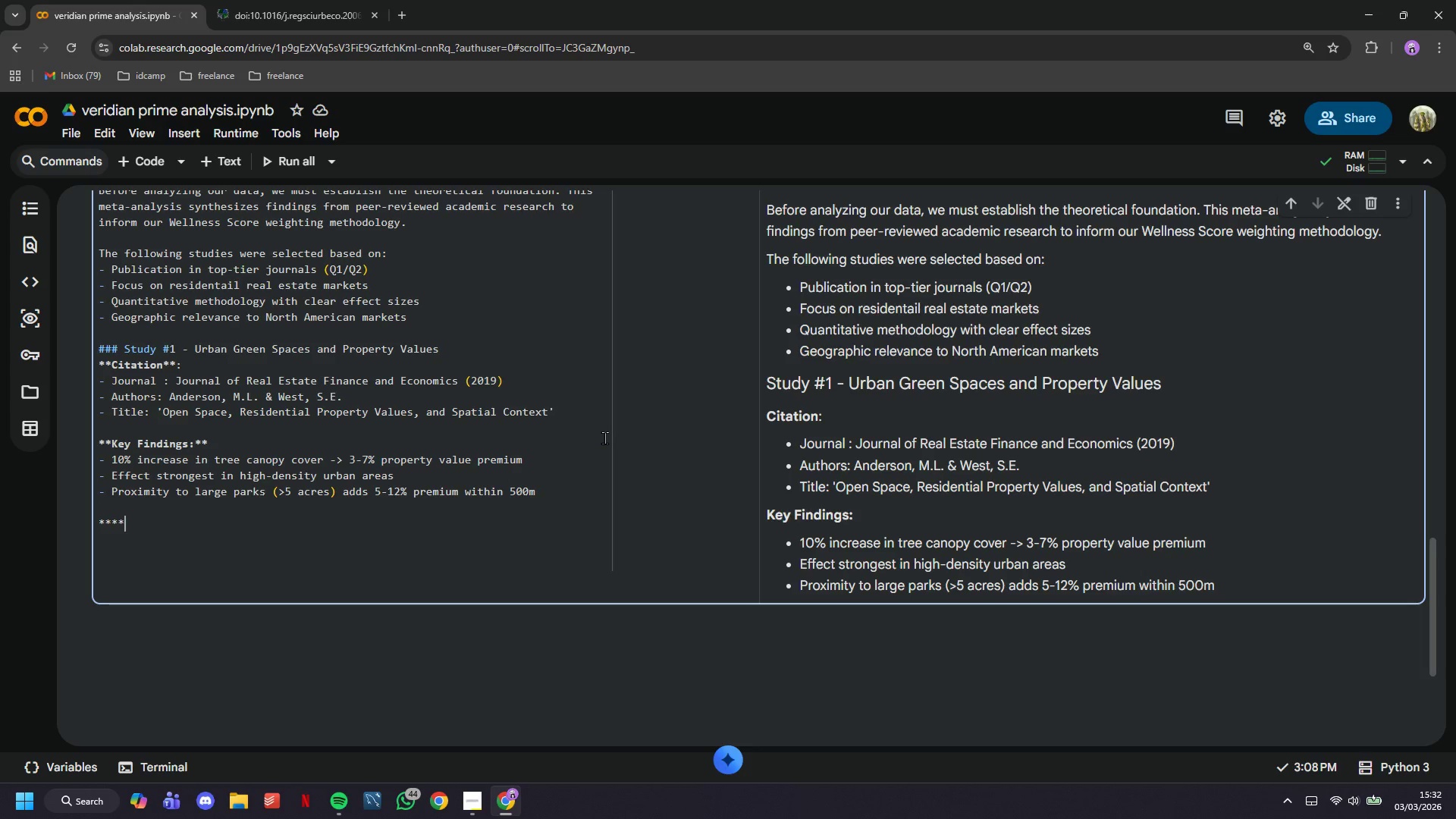 
key(ArrowLeft)
 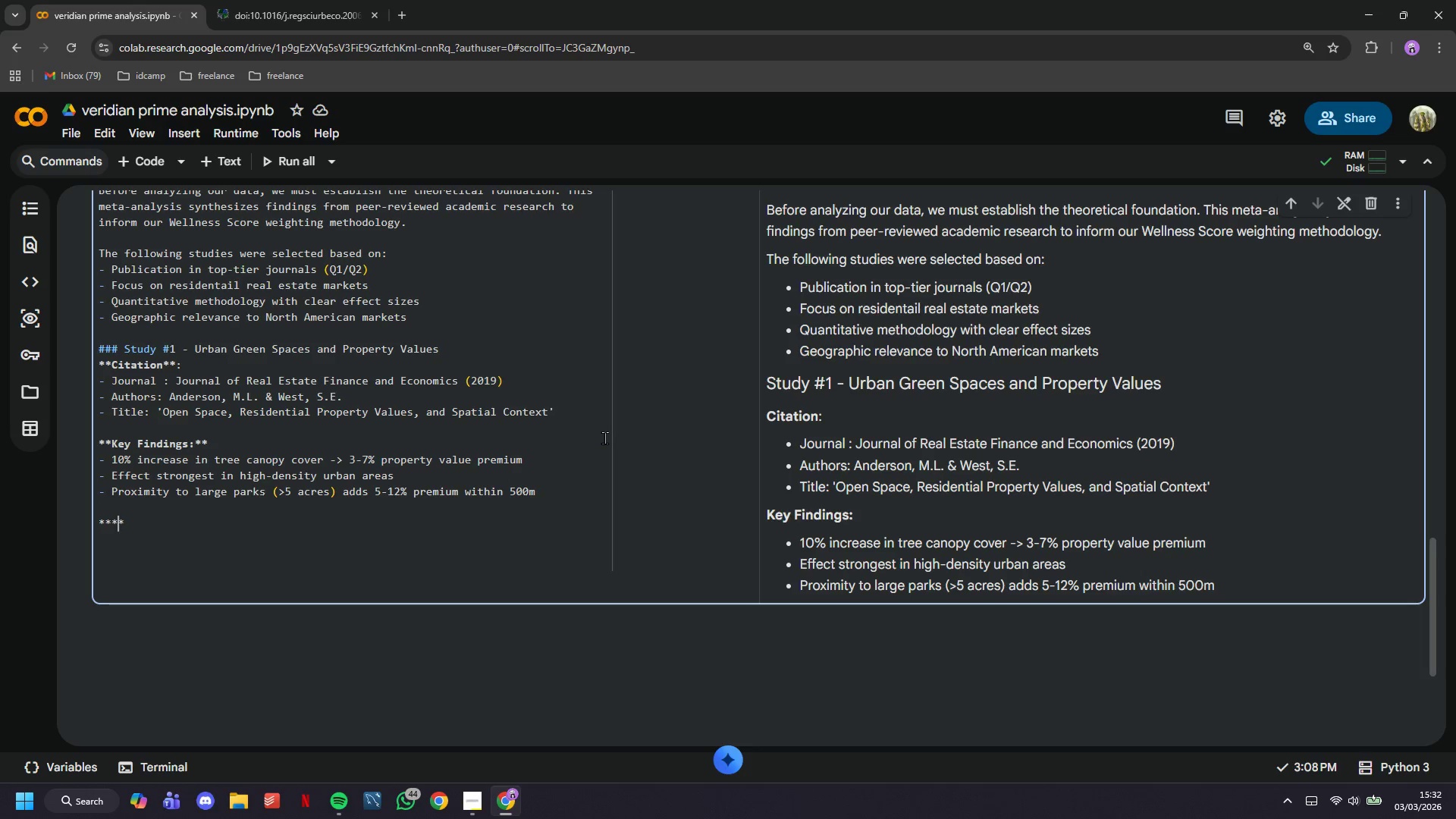 
key(ArrowLeft)
 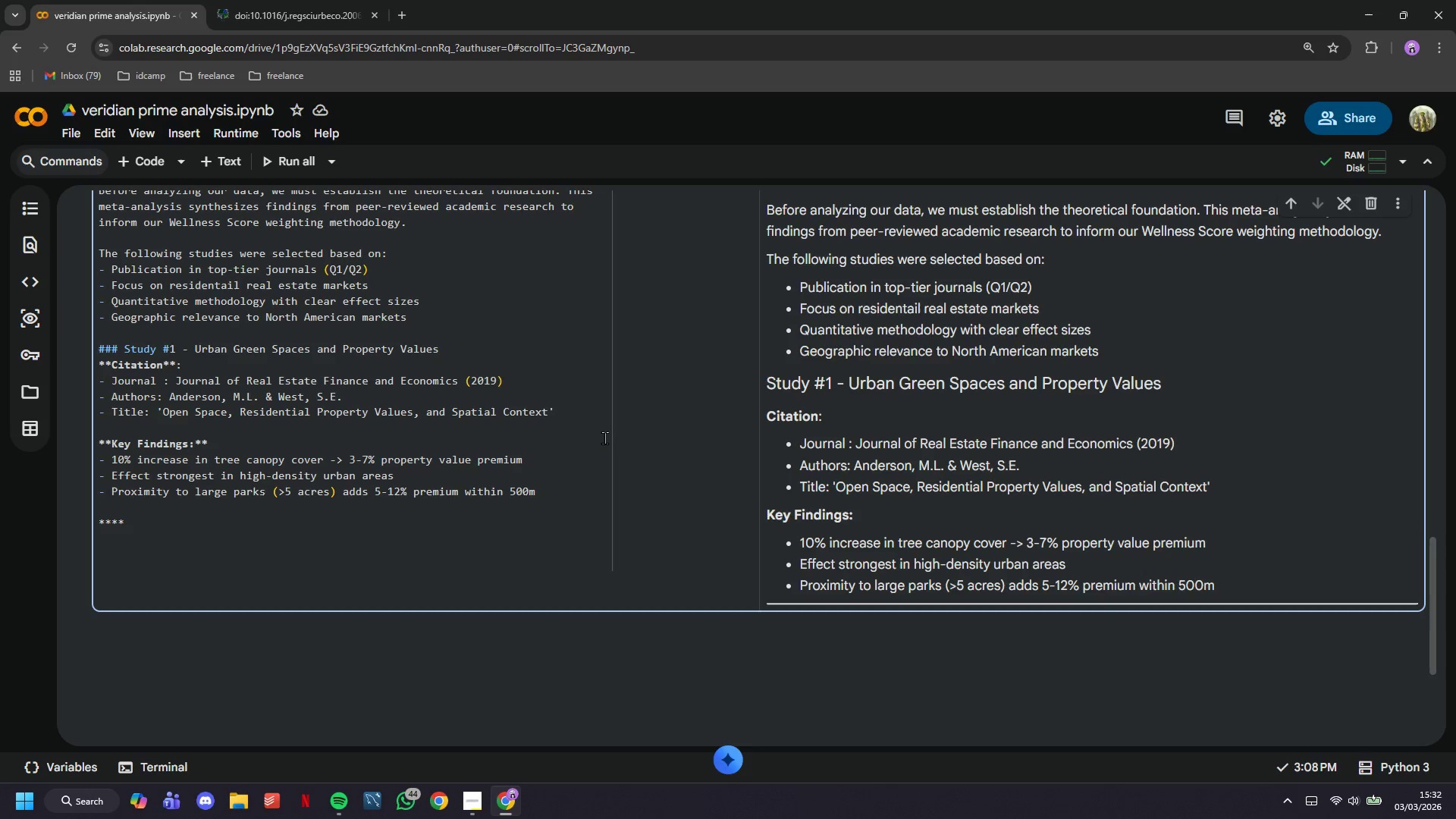 
type(Implication for Wellness Score")
key(Backspace)
type(:)
 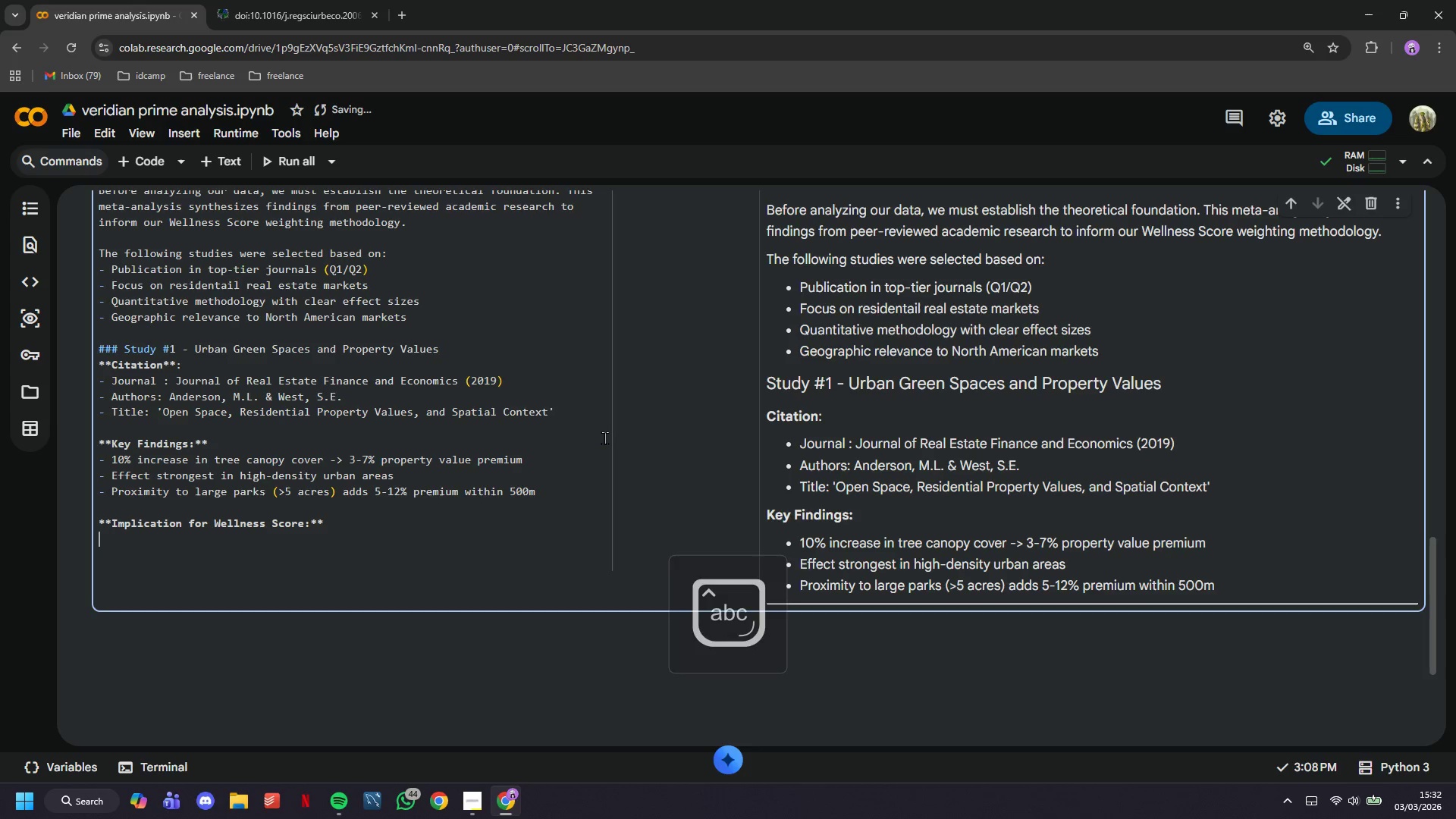 
 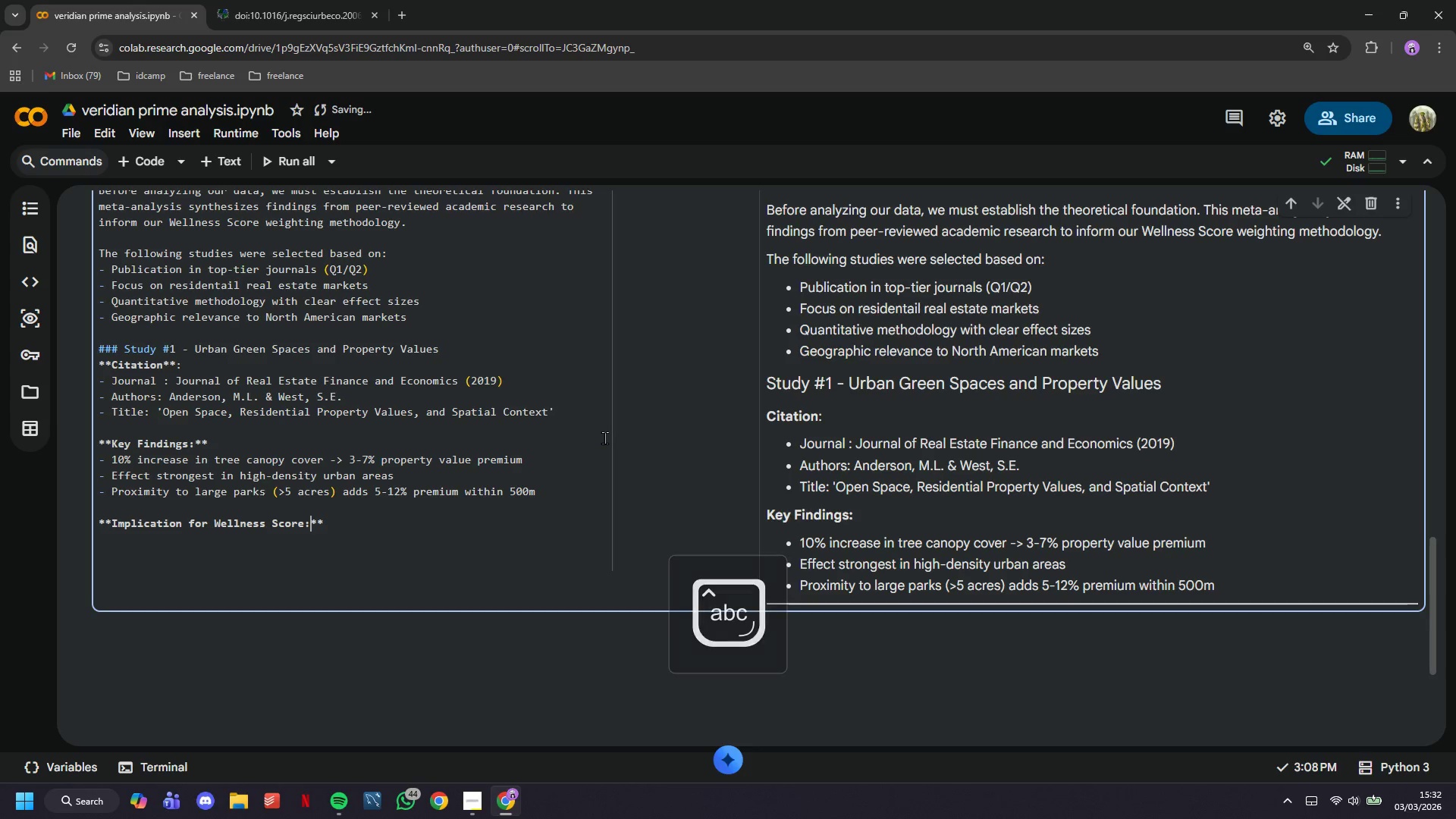 
key(ArrowDown)
 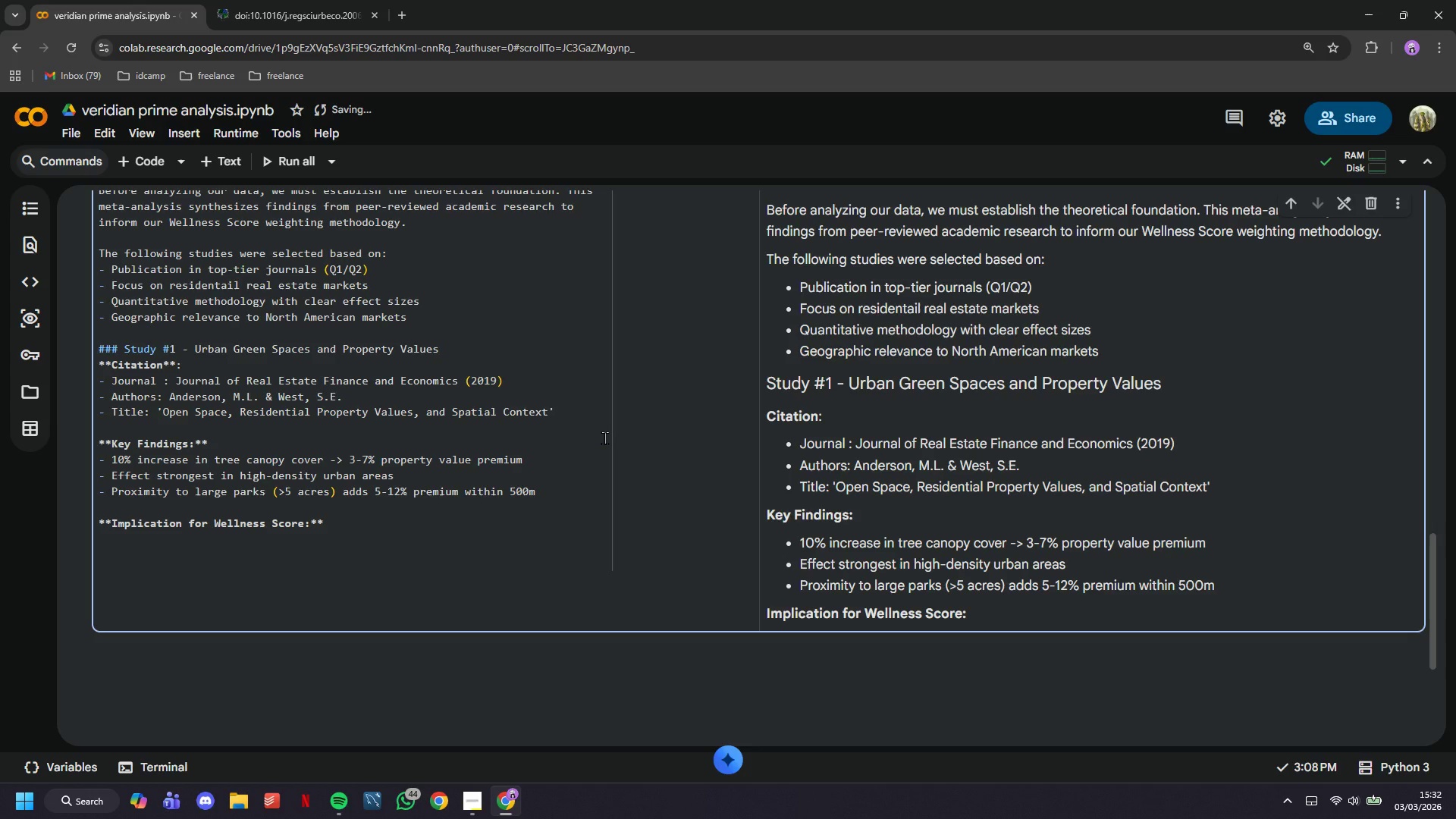 
type(- Justifies )
 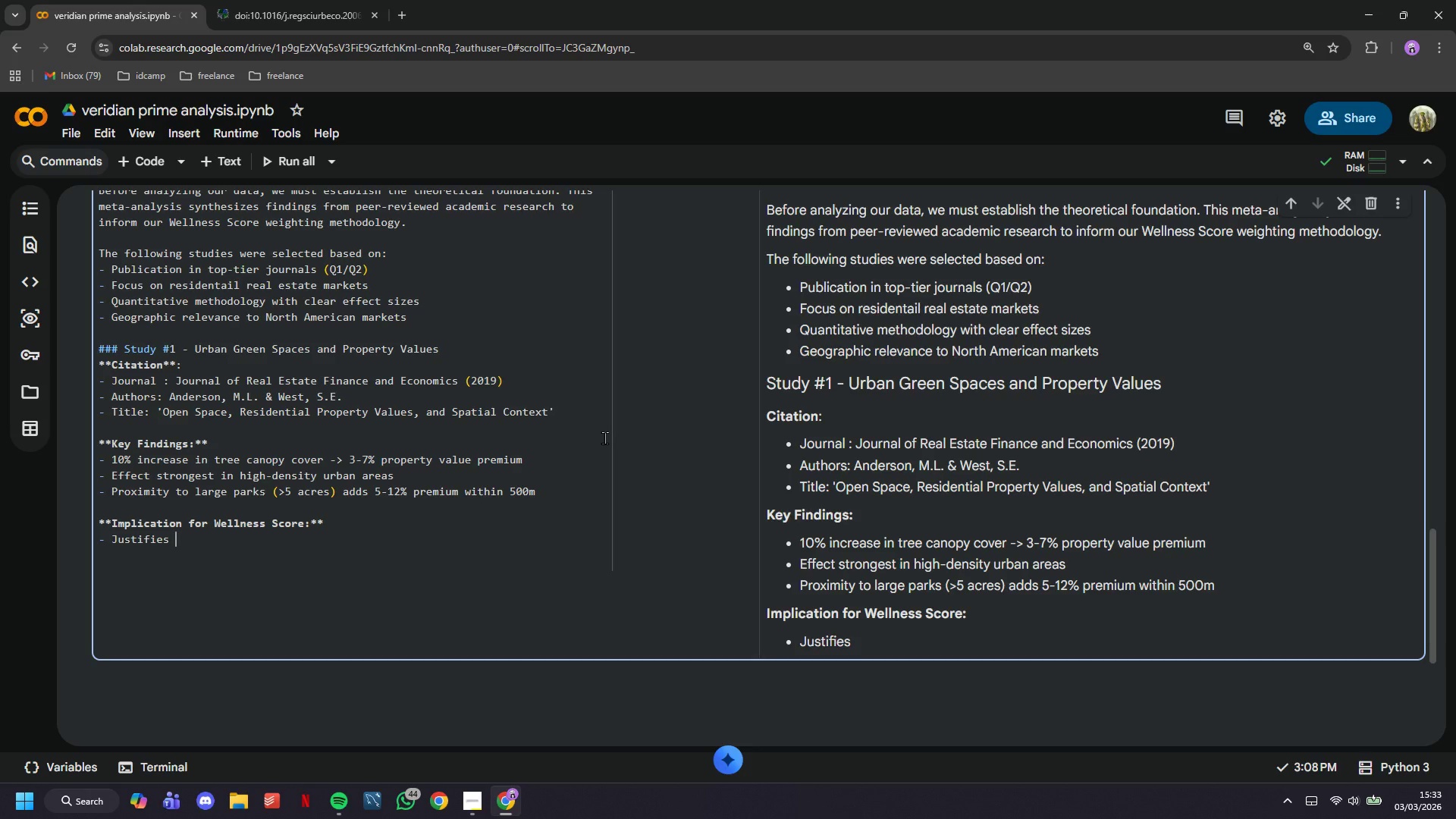 
wait(25.94)
 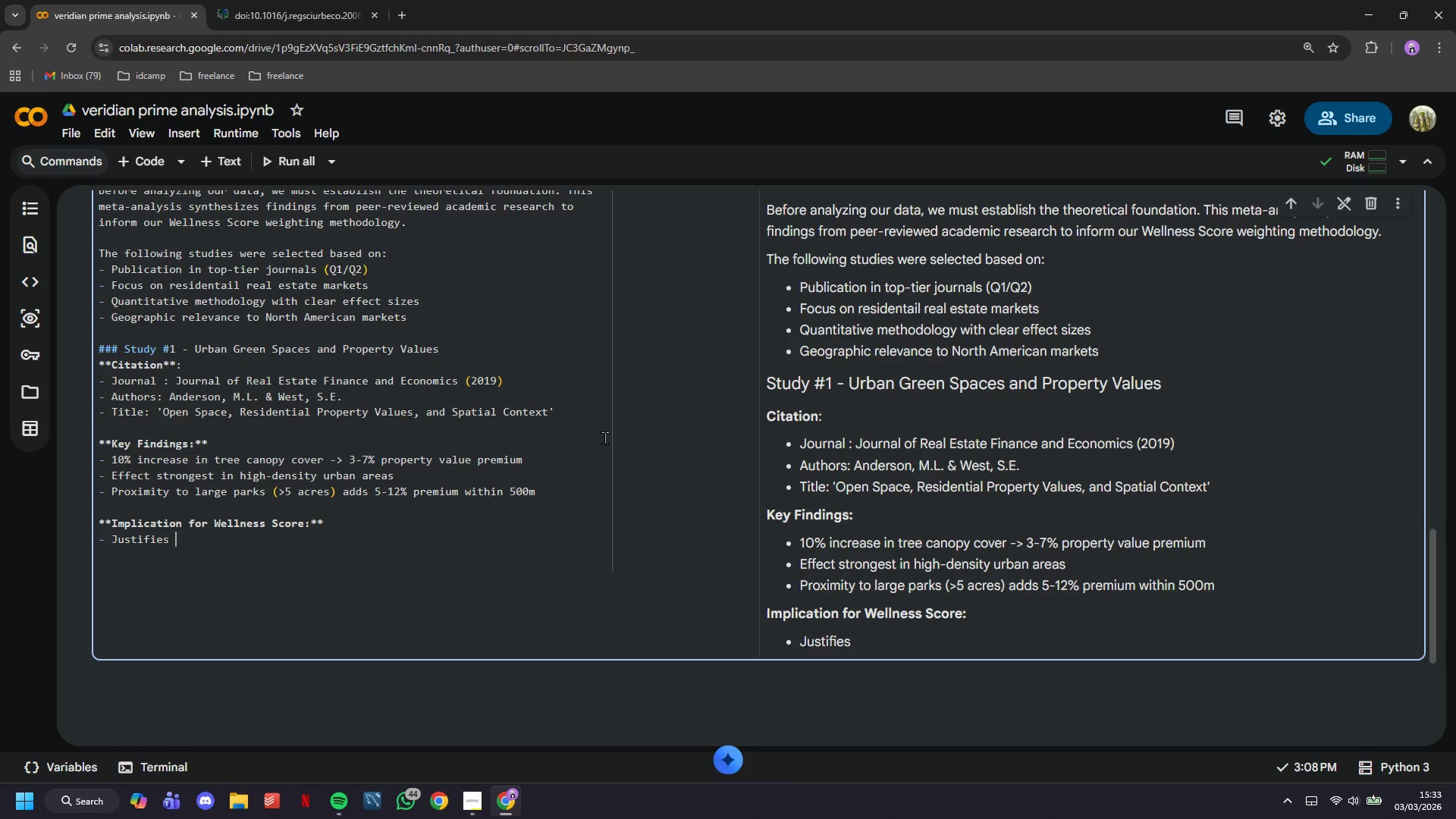 
type(30% weight for Greenness component)
 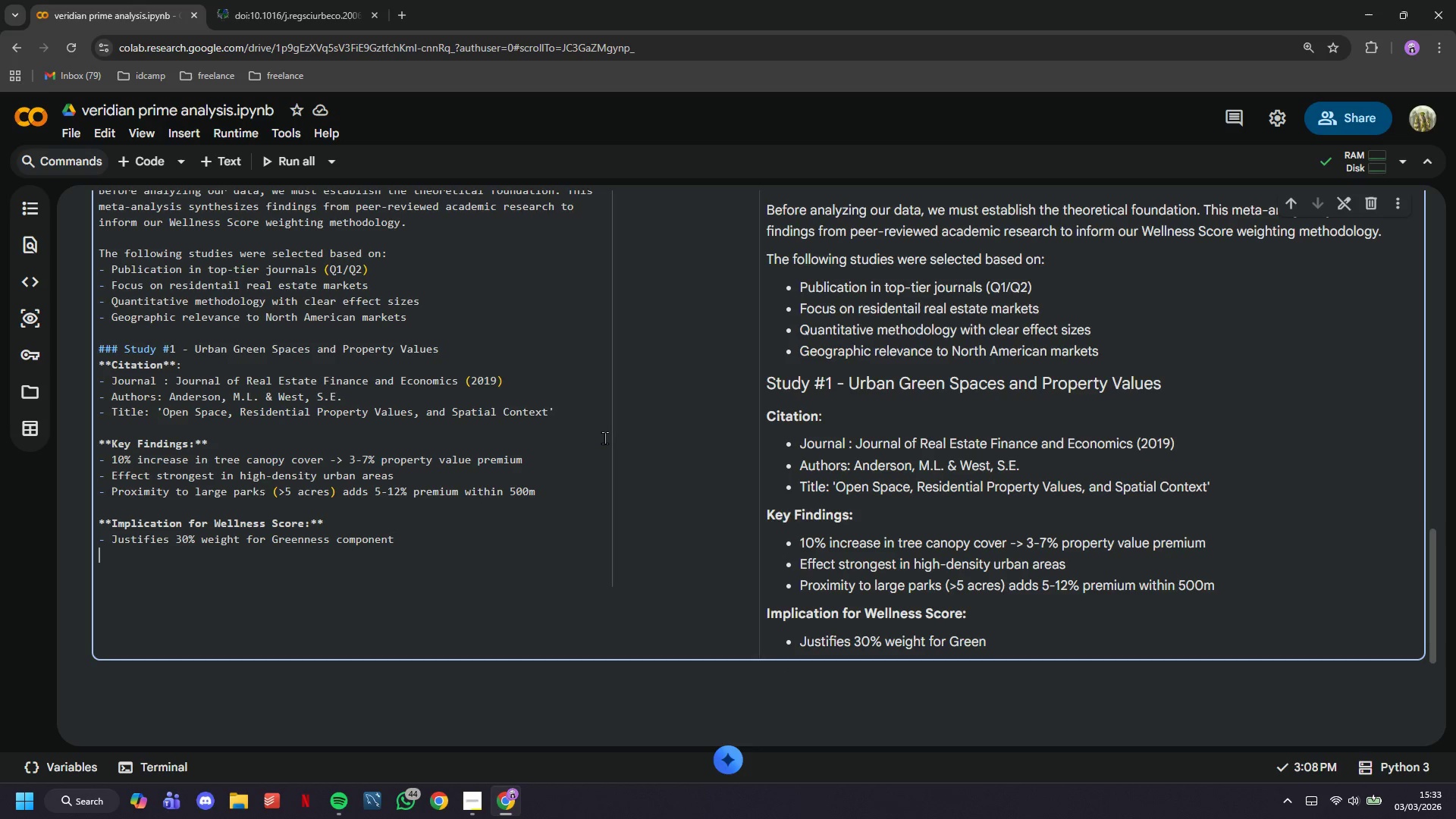 
 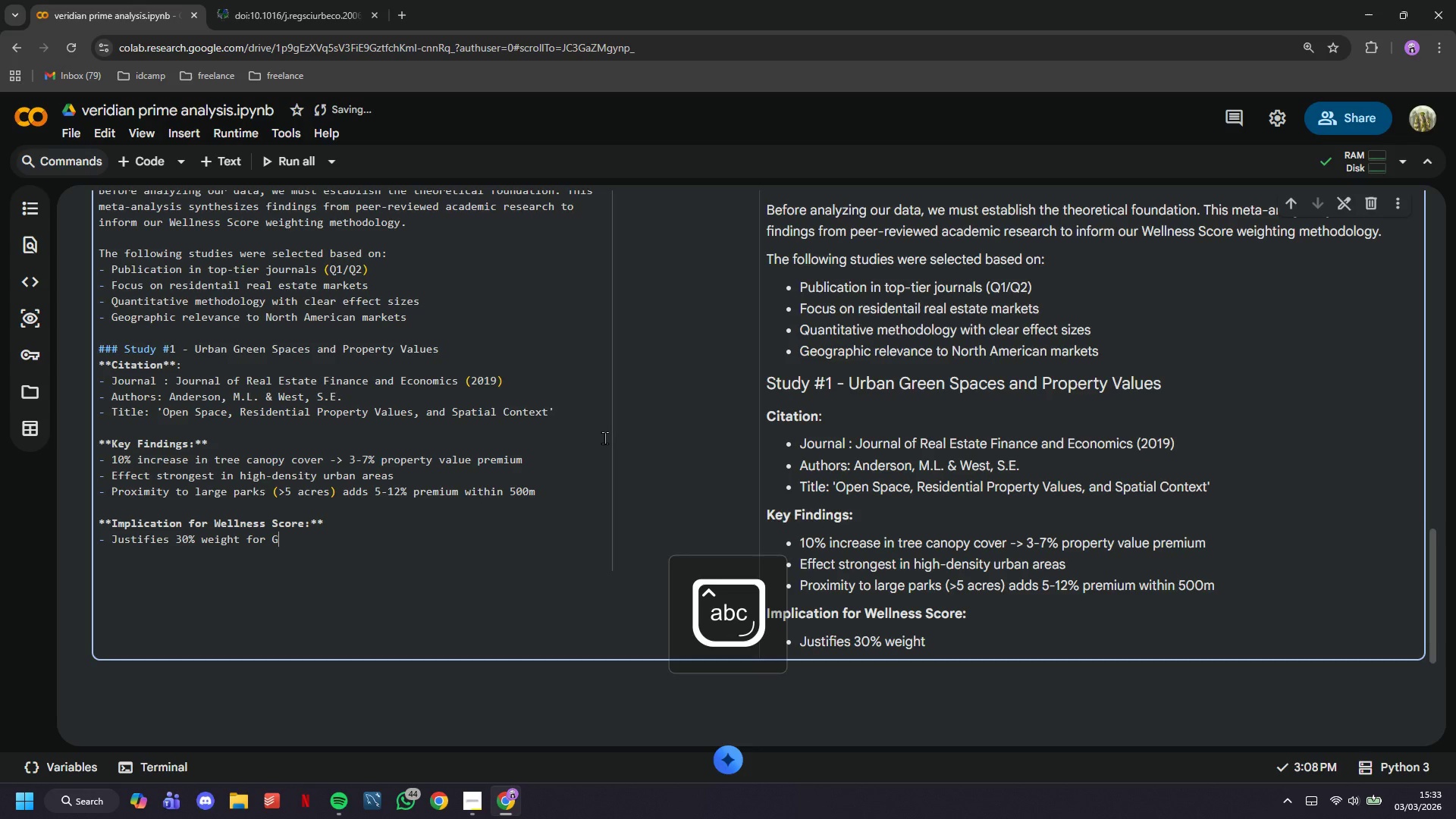 
key(Enter)
 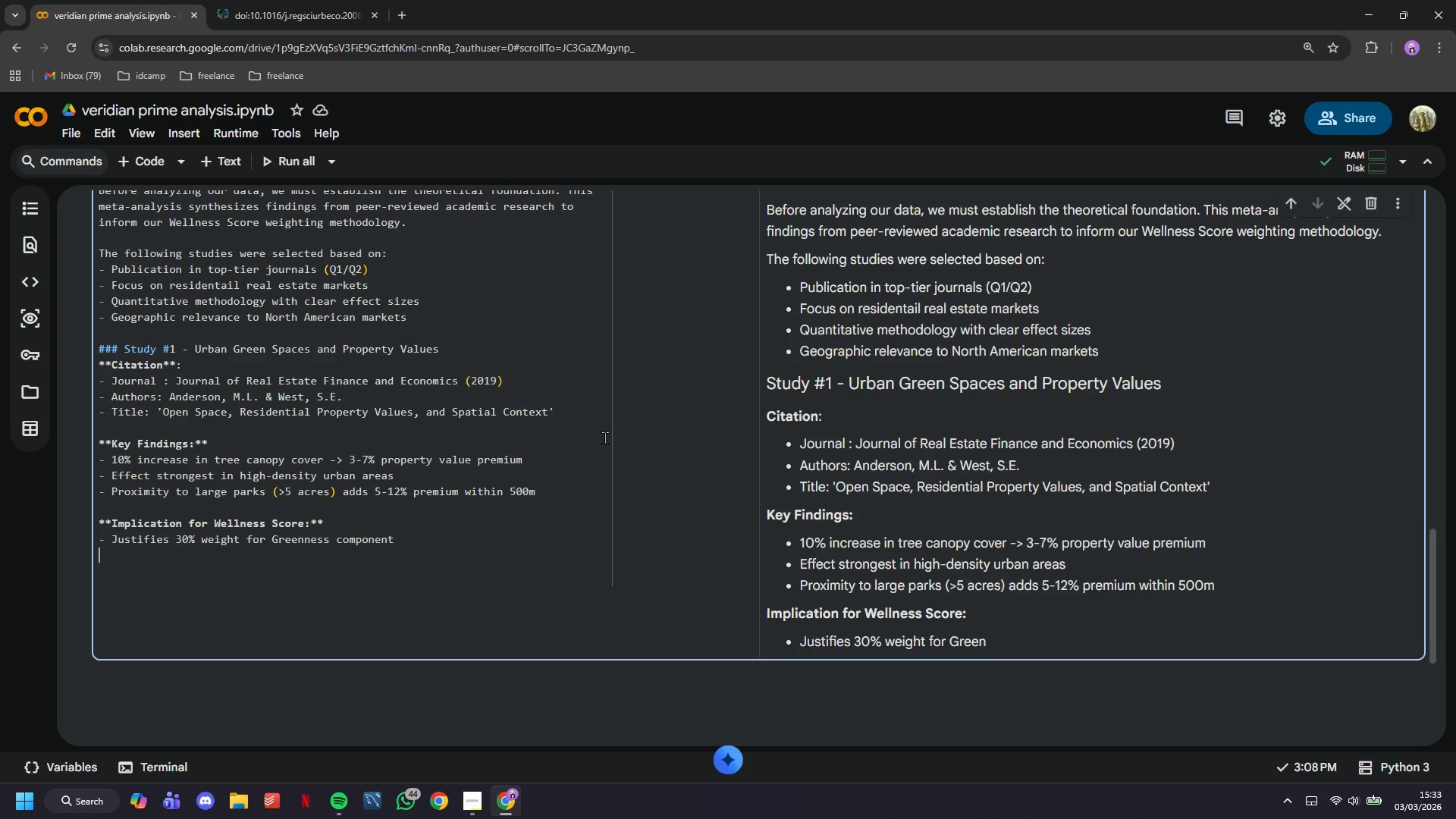 
key(Minus)
 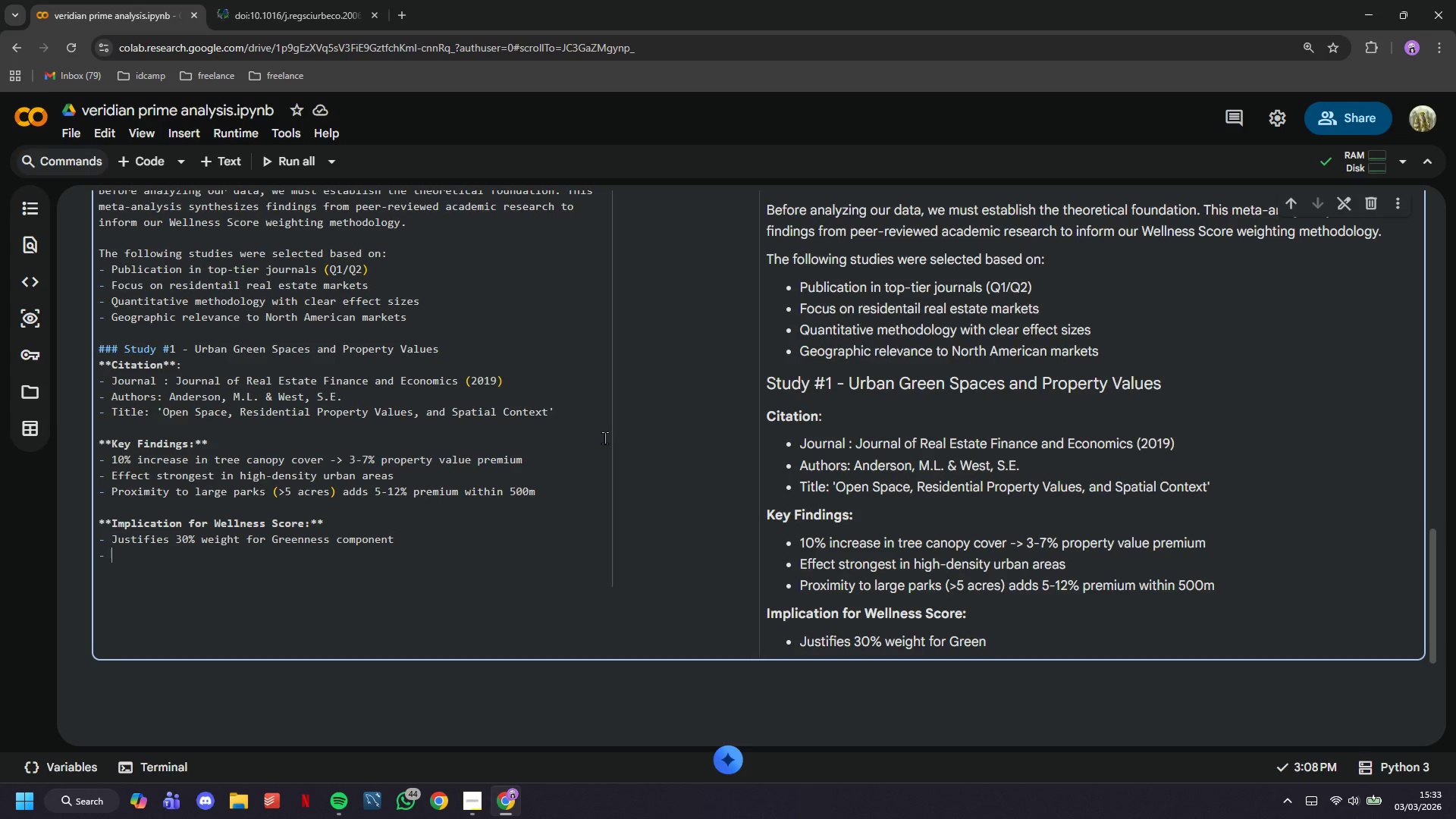 
key(Space)
 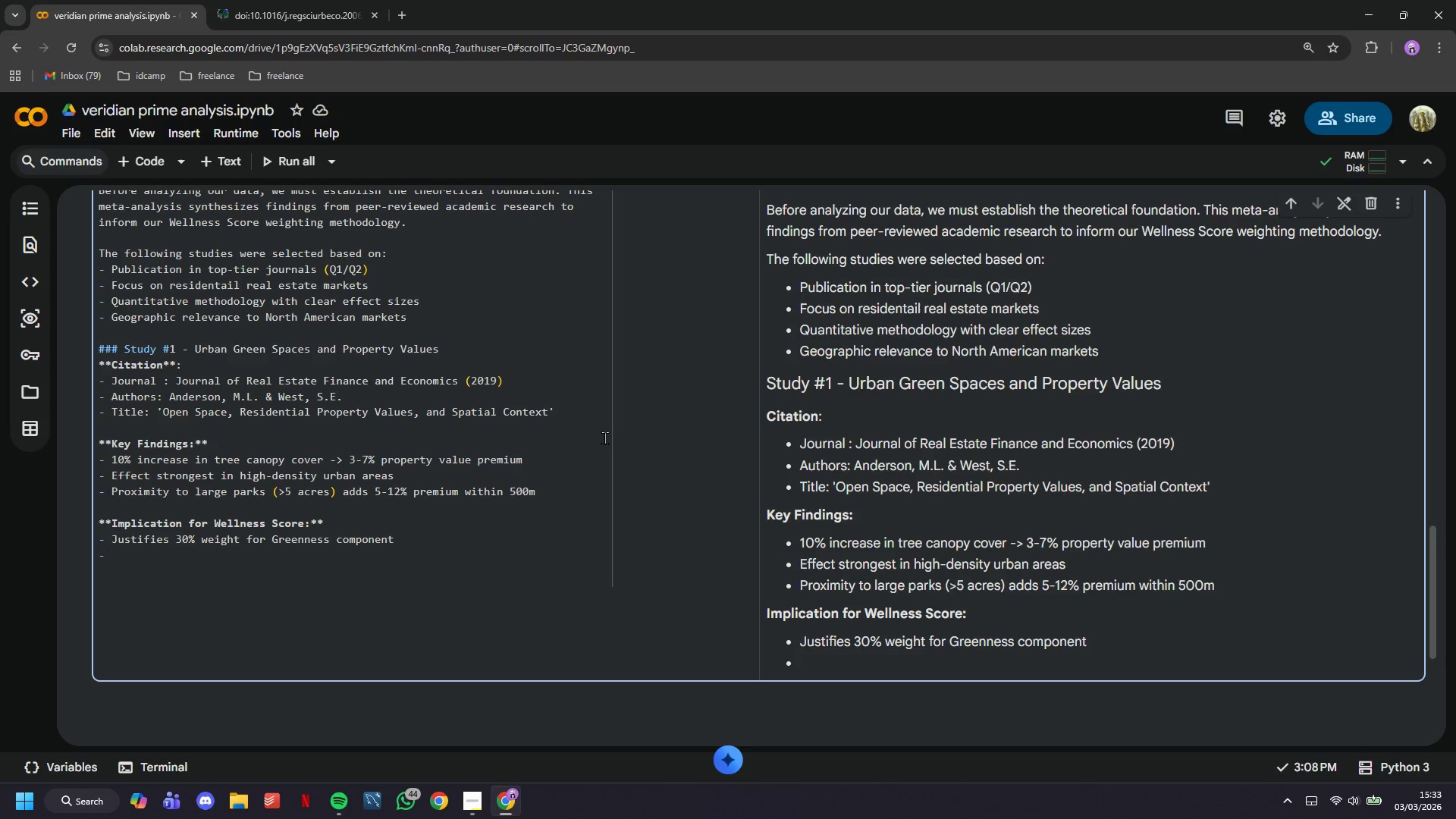 
type(Validates NDVI and park proximity as key metrics)
 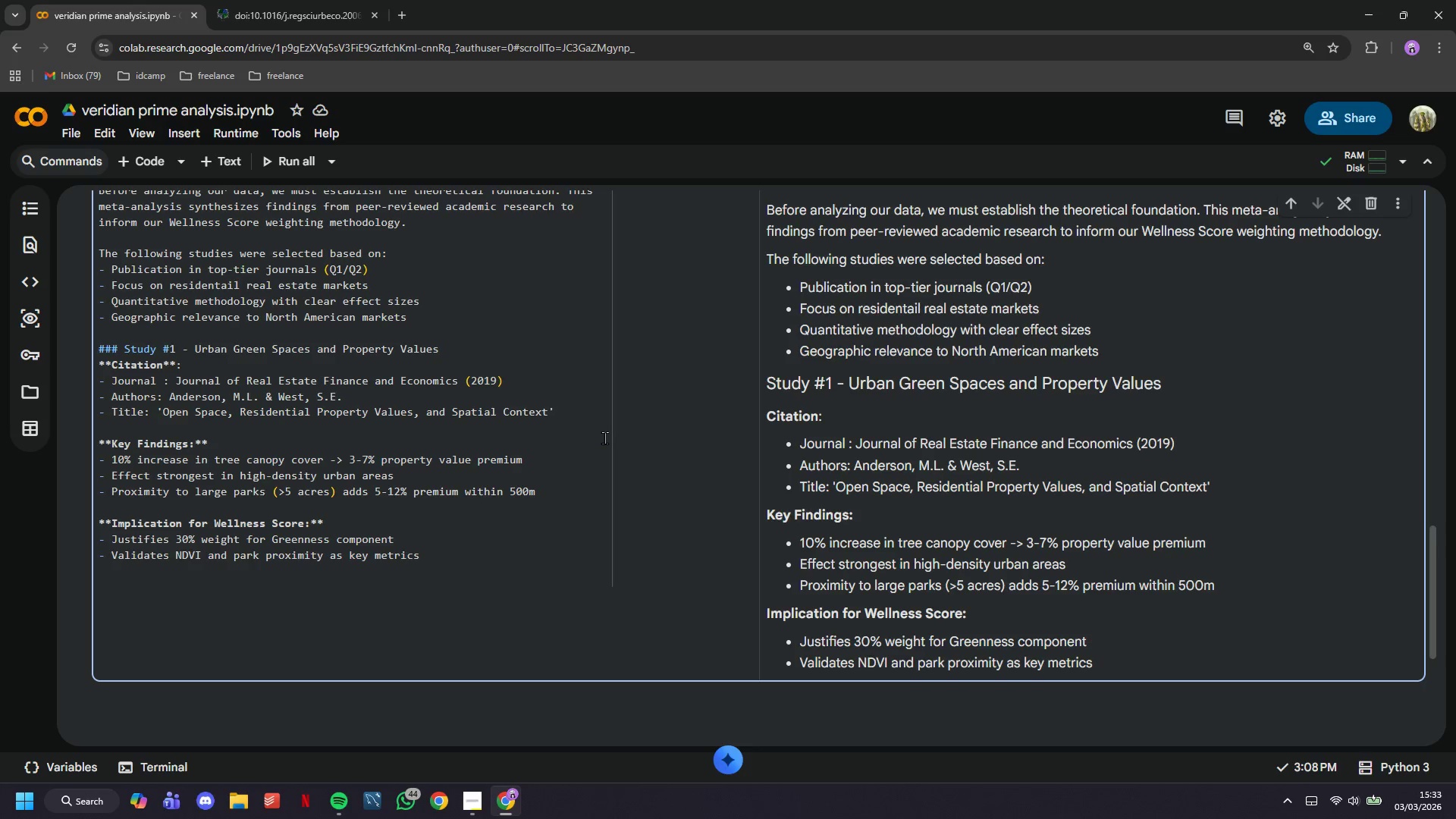 
wait(6.19)
 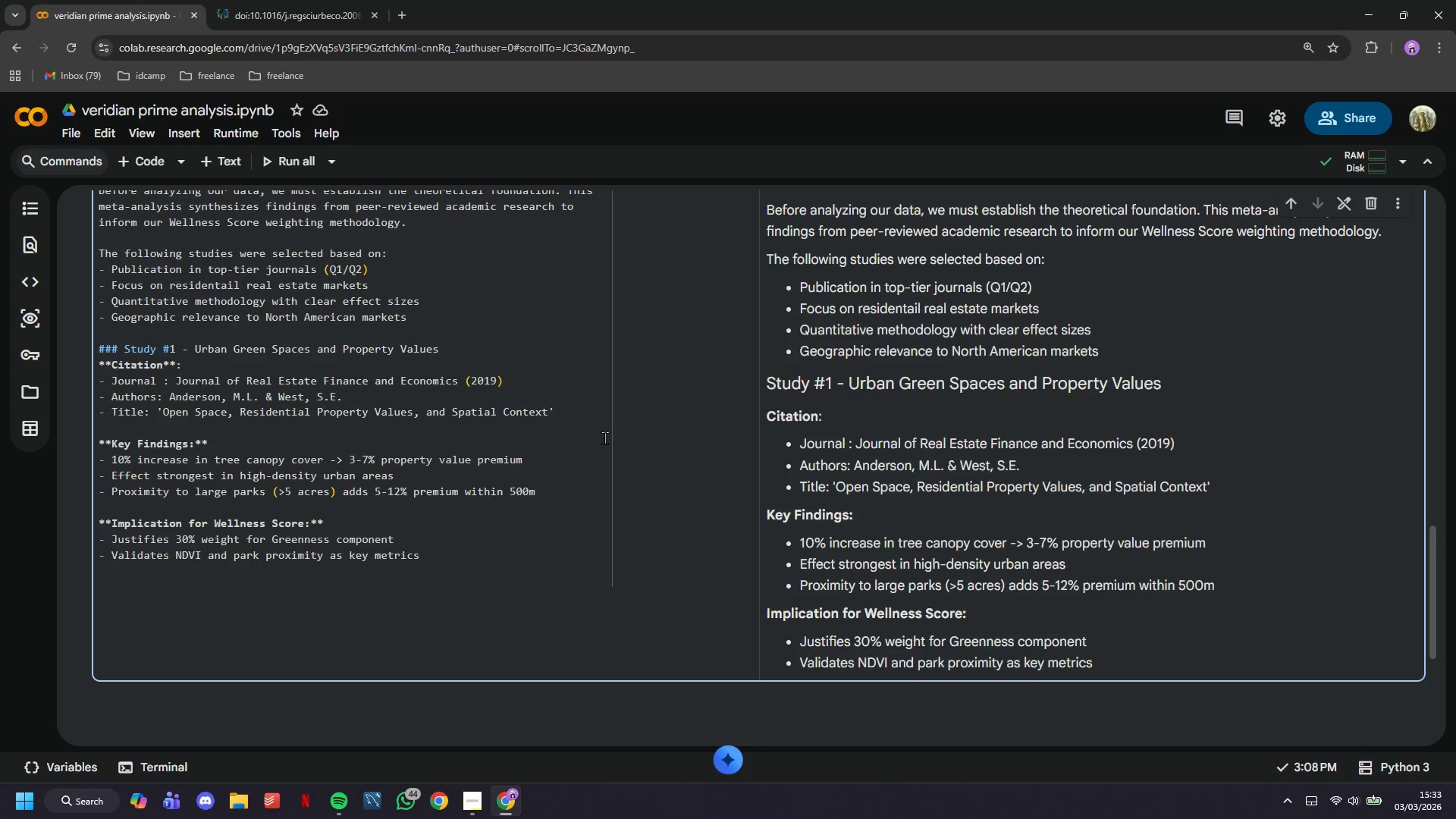 
scroll: coordinate [610, 456], scroll_direction: up, amount: 4.0
 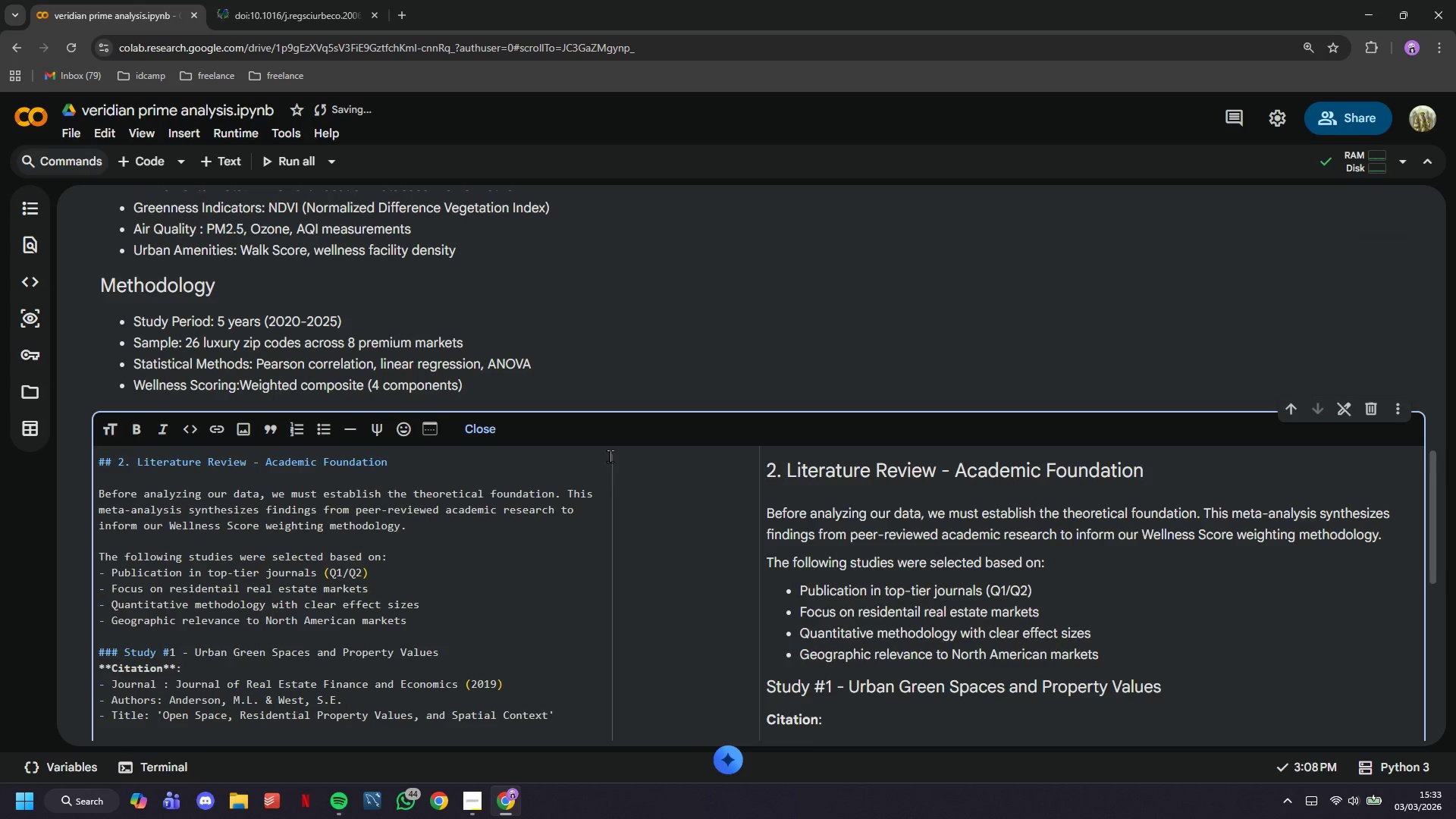 
scroll: coordinate [610, 456], scroll_direction: down, amount: 6.0
 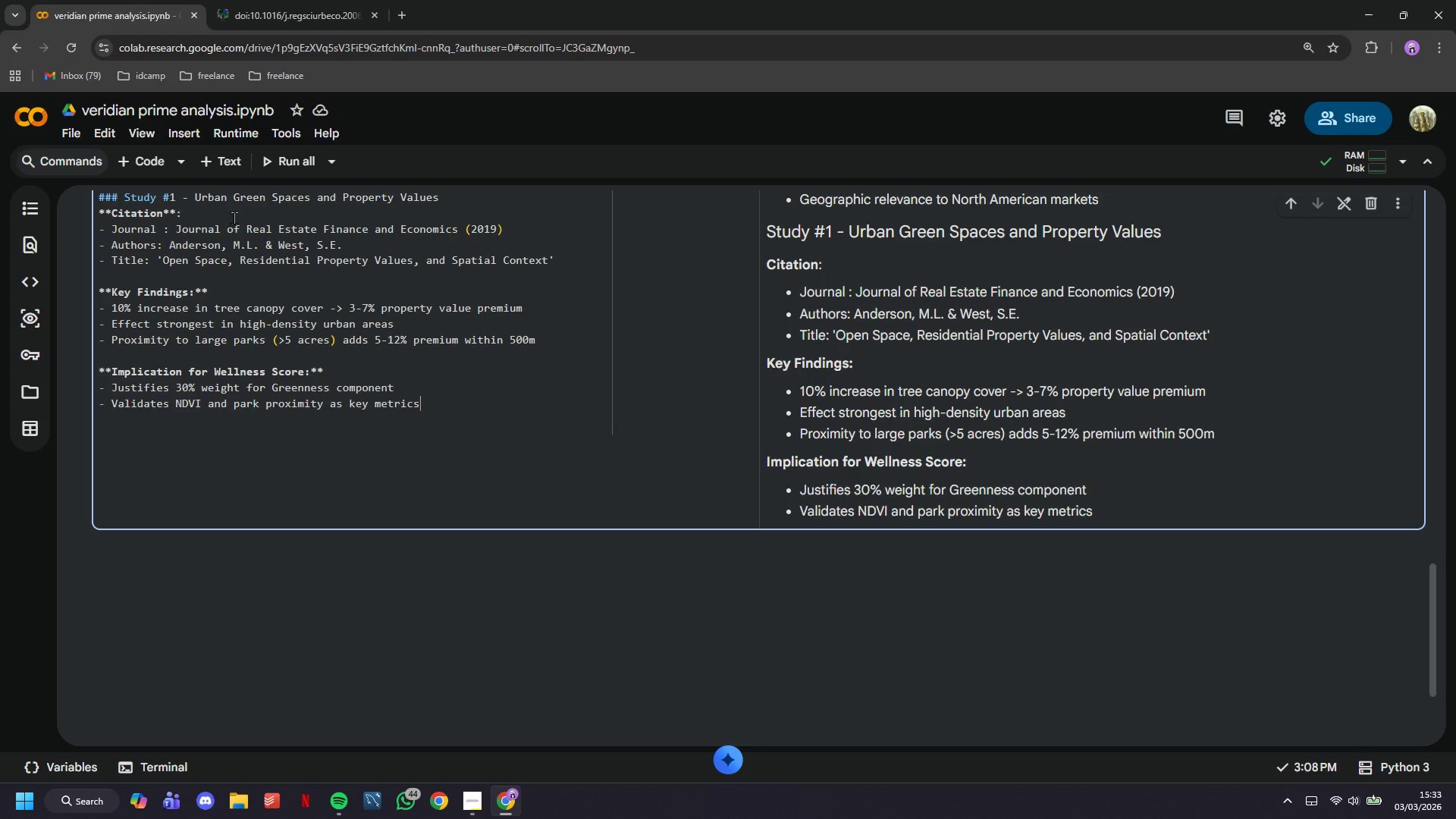 
scroll: coordinate [648, 487], scroll_direction: up, amount: 4.0
 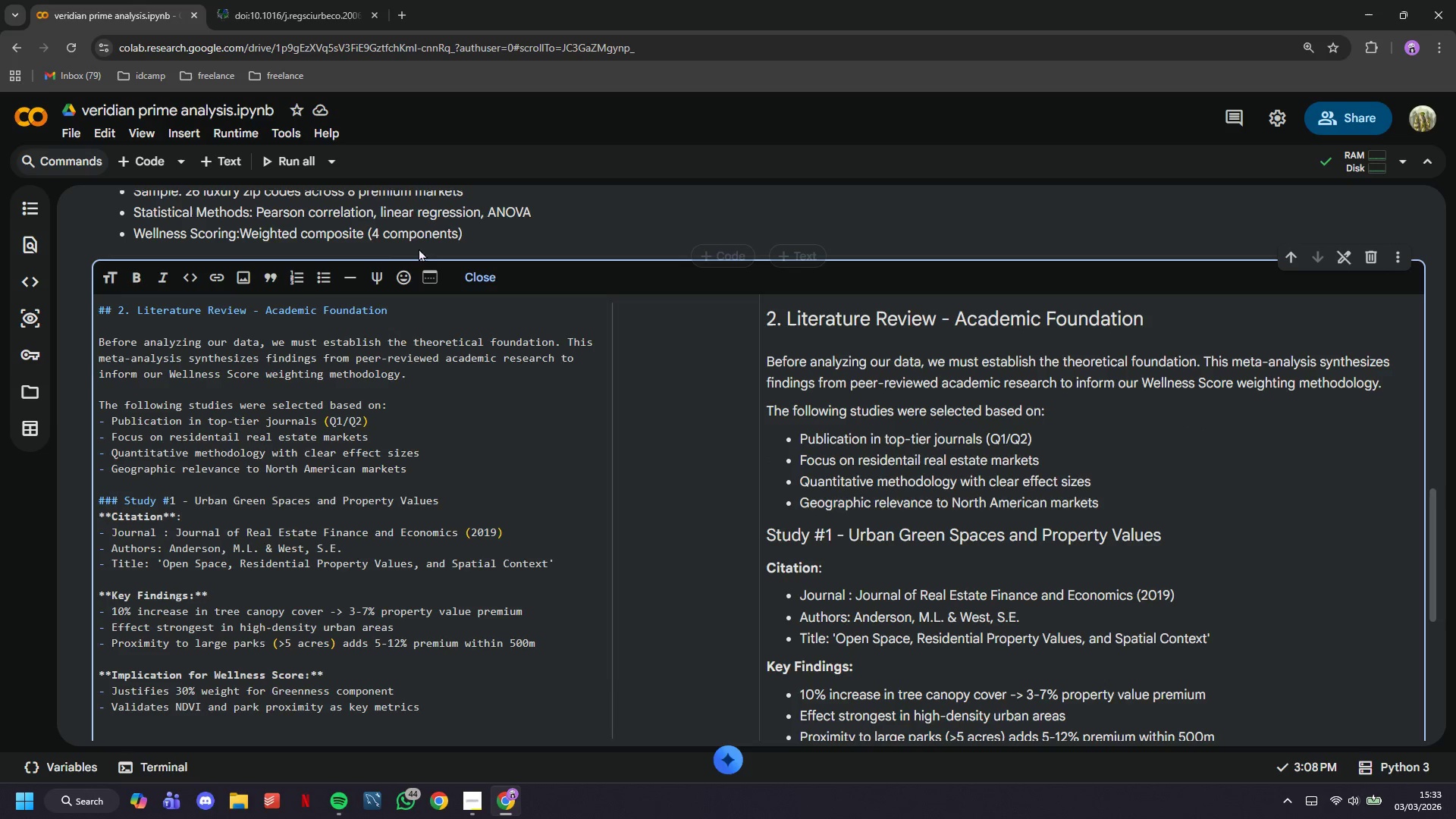 
left_click([412, 231])
 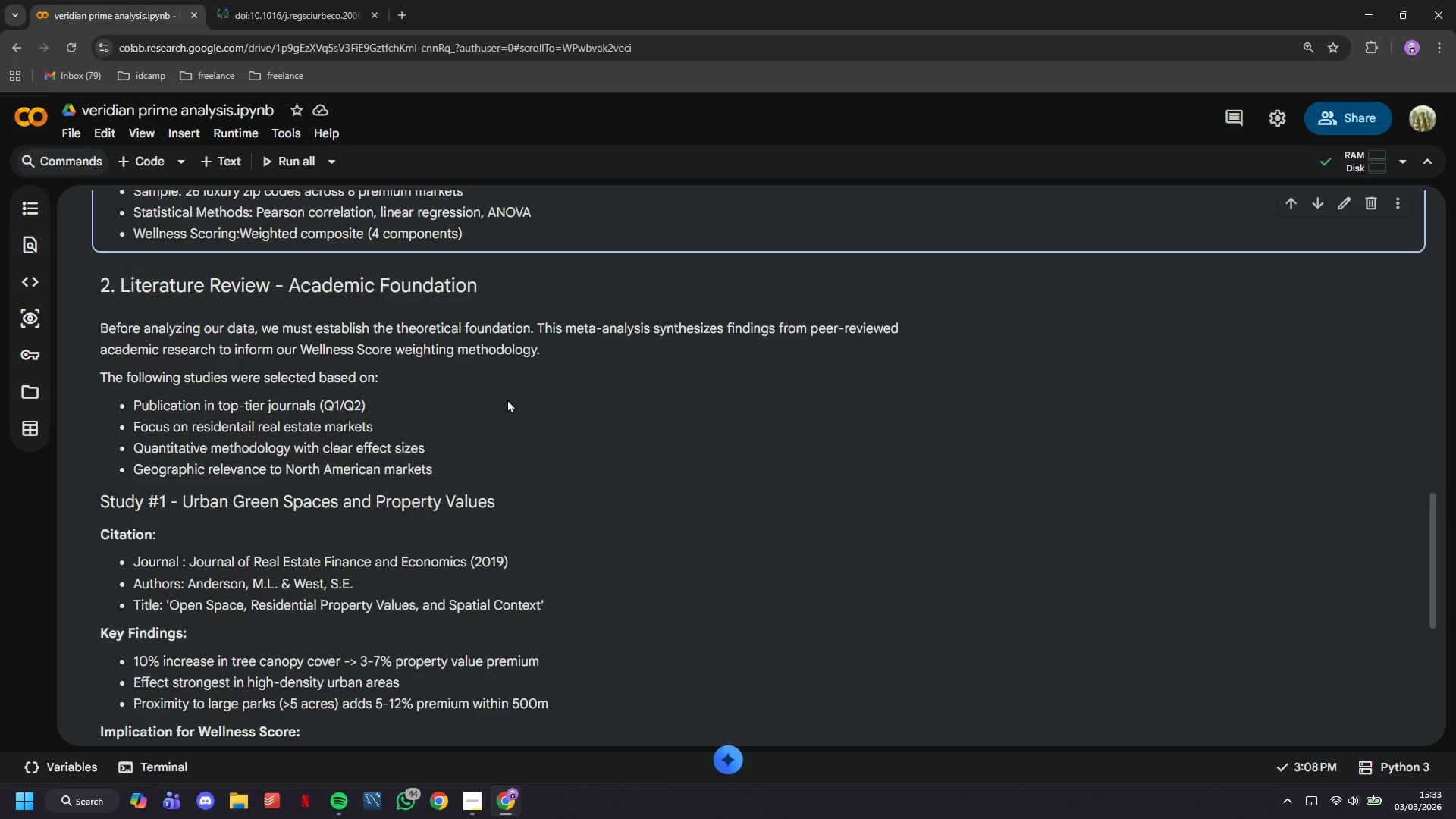 
scroll: coordinate [514, 410], scroll_direction: up, amount: 8.0
 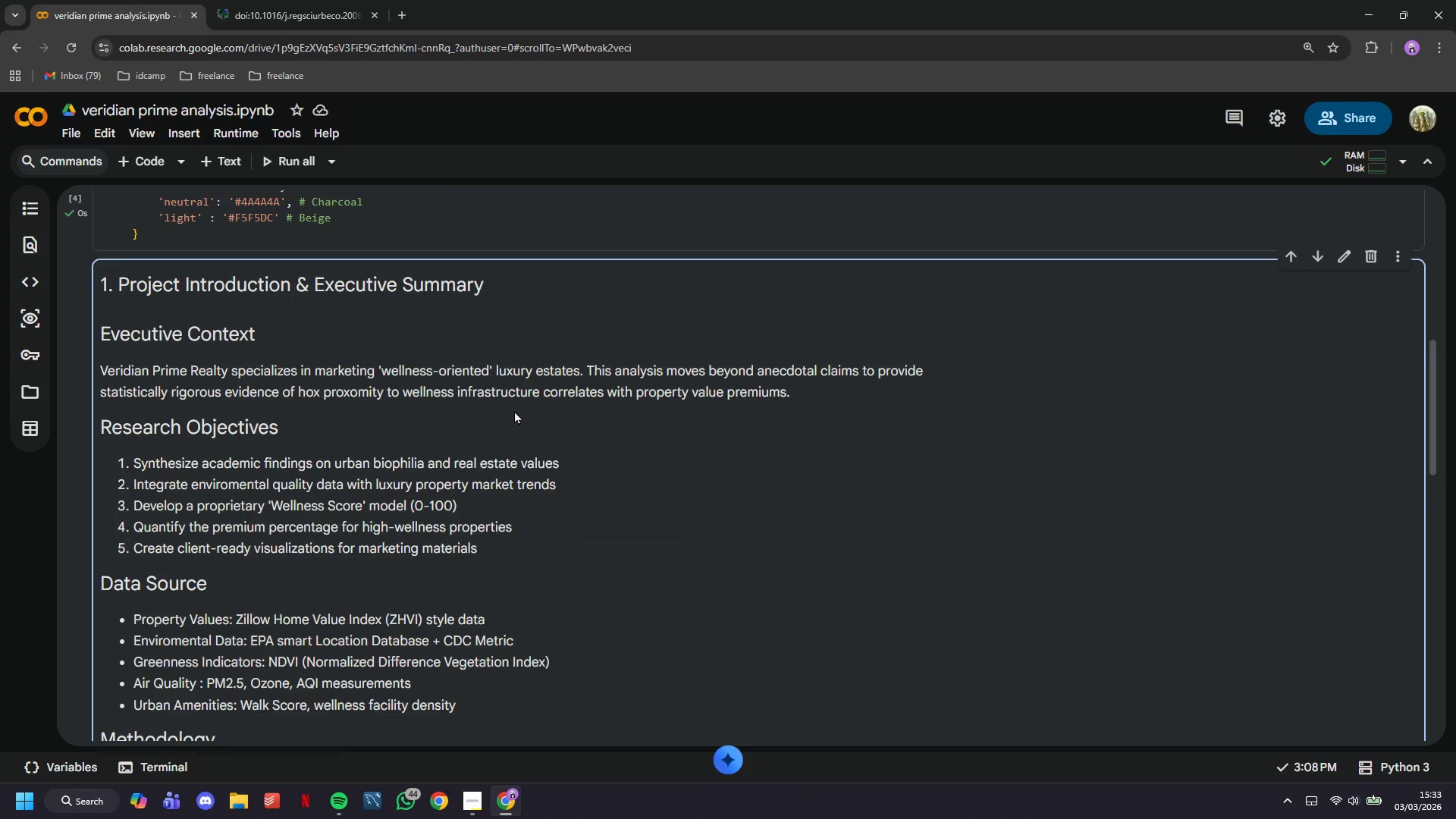 
left_click_drag(start_coordinate=[514, 394], to_coordinate=[507, 387])
 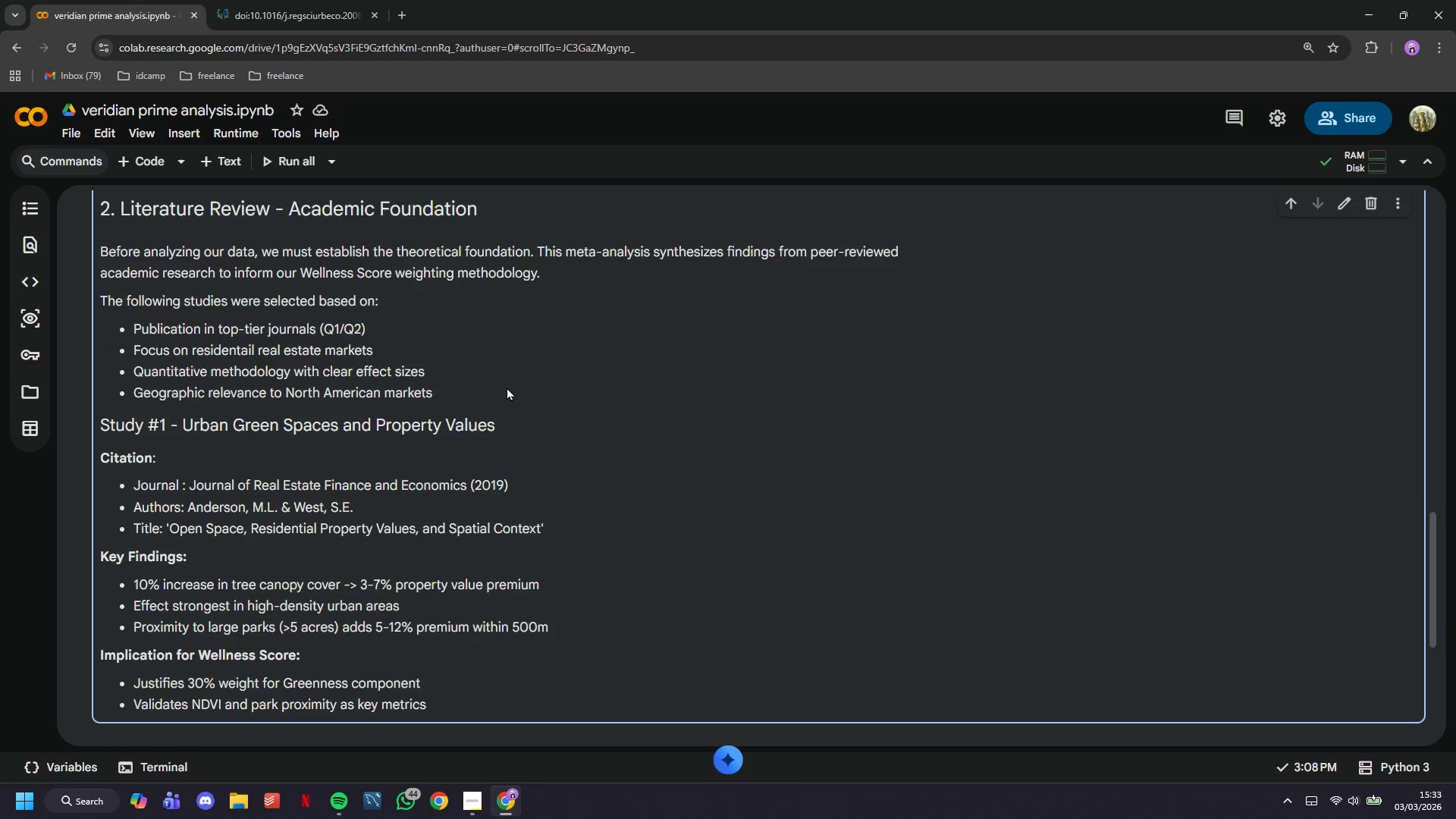 
scroll: coordinate [524, 403], scroll_direction: down, amount: 9.0
 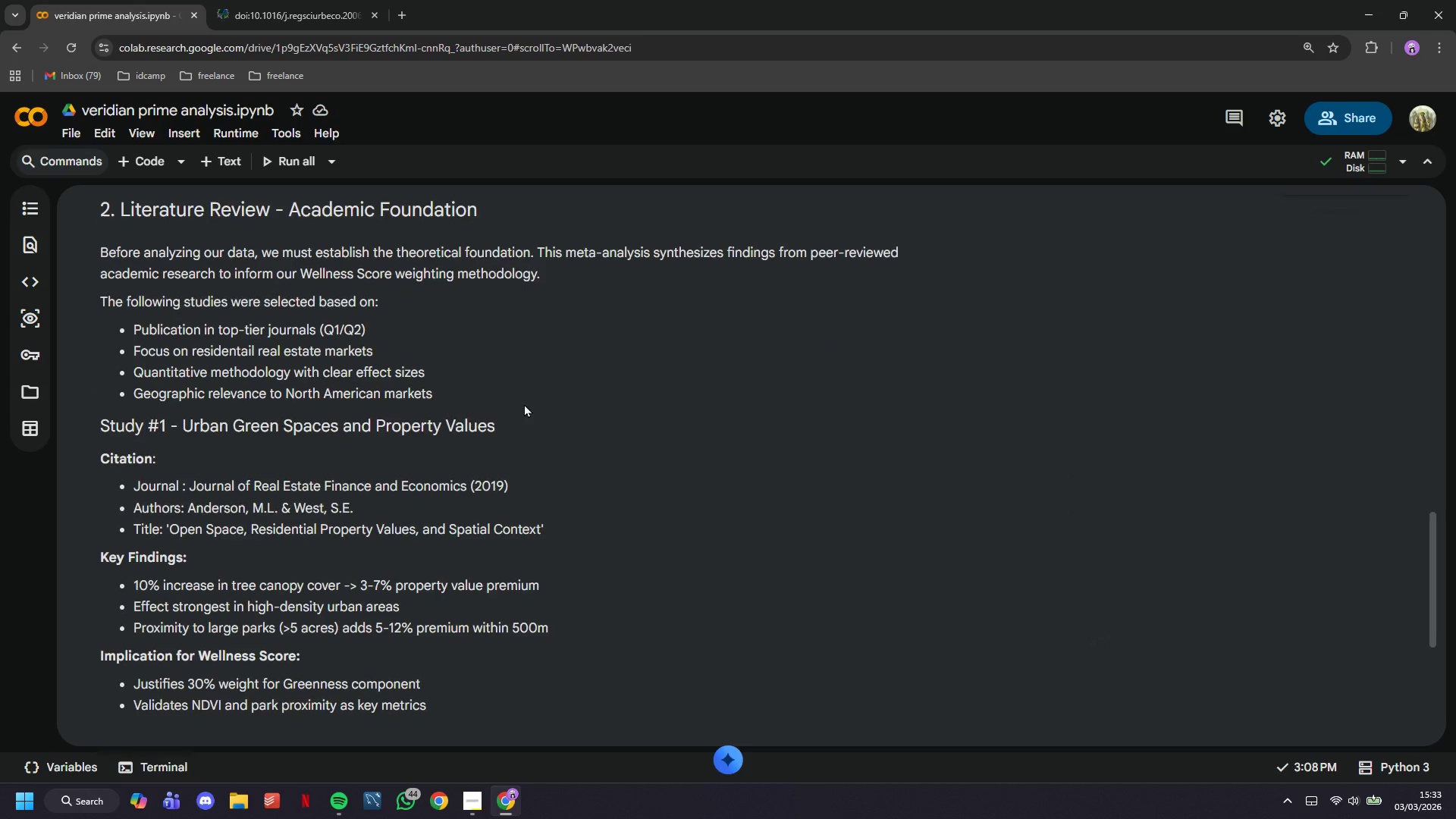 
scroll: coordinate [507, 387], scroll_direction: up, amount: 1.0
 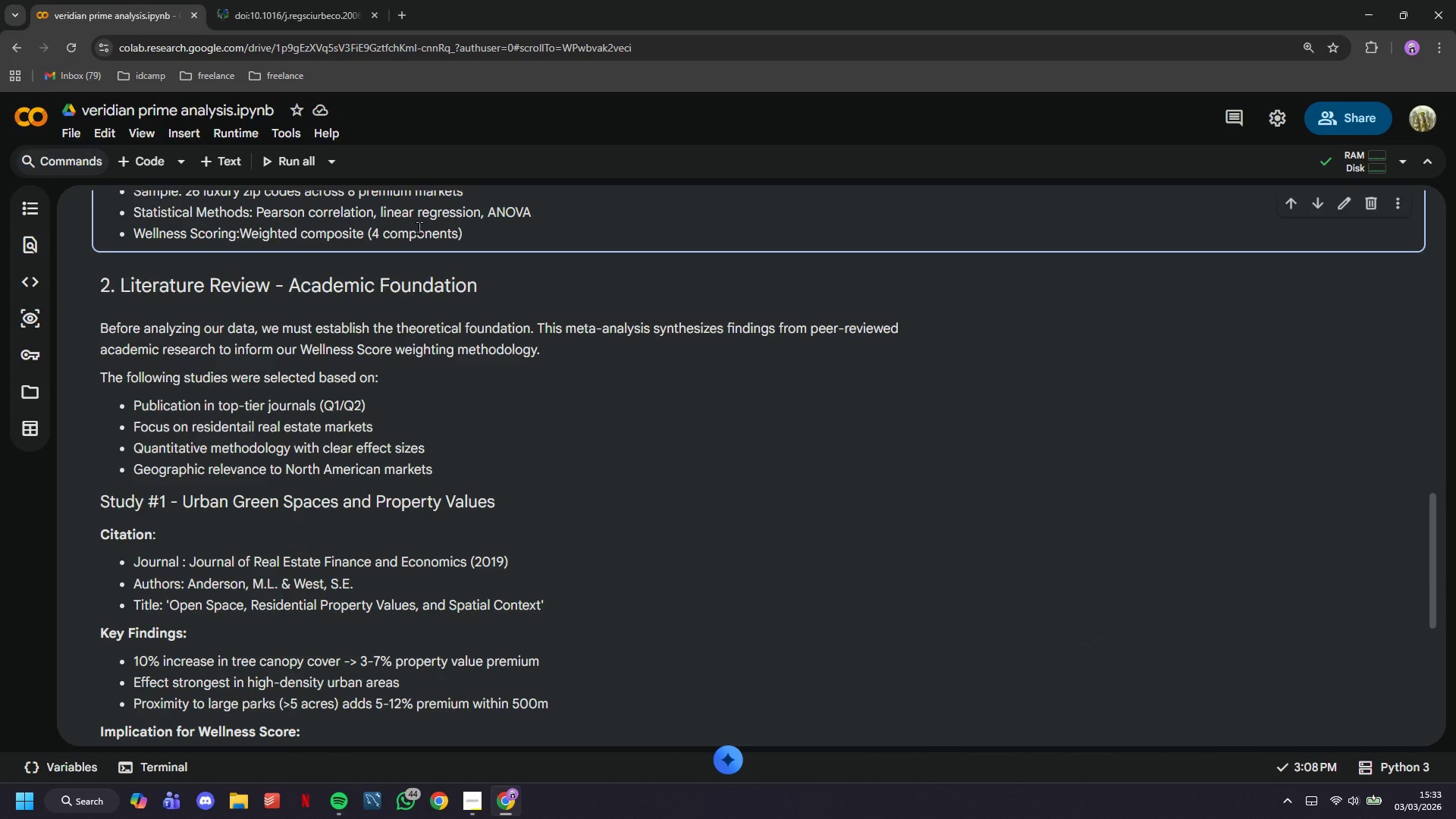 
scroll: coordinate [478, 449], scroll_direction: down, amount: 3.0
 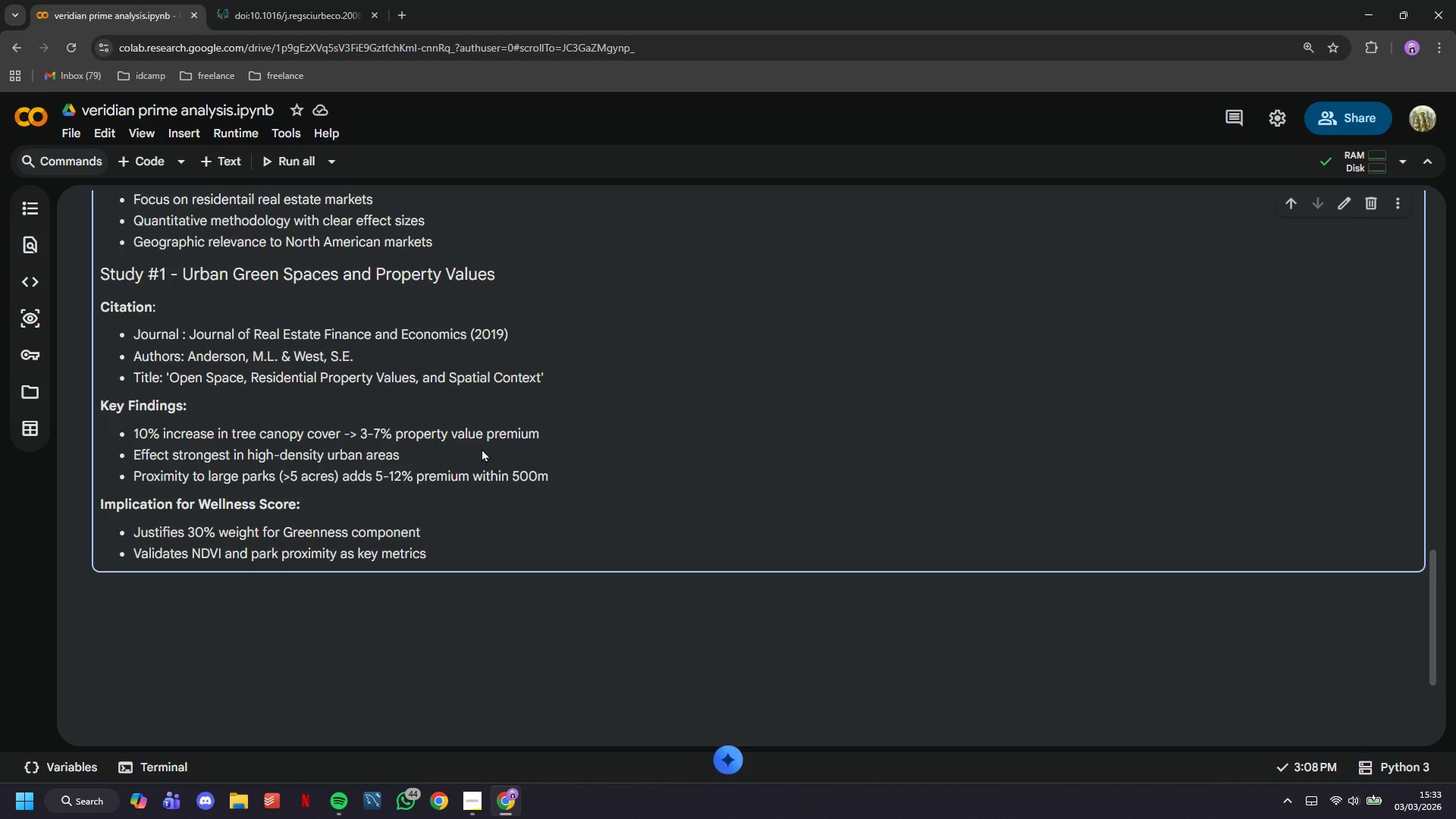 
double_click([482, 448])
 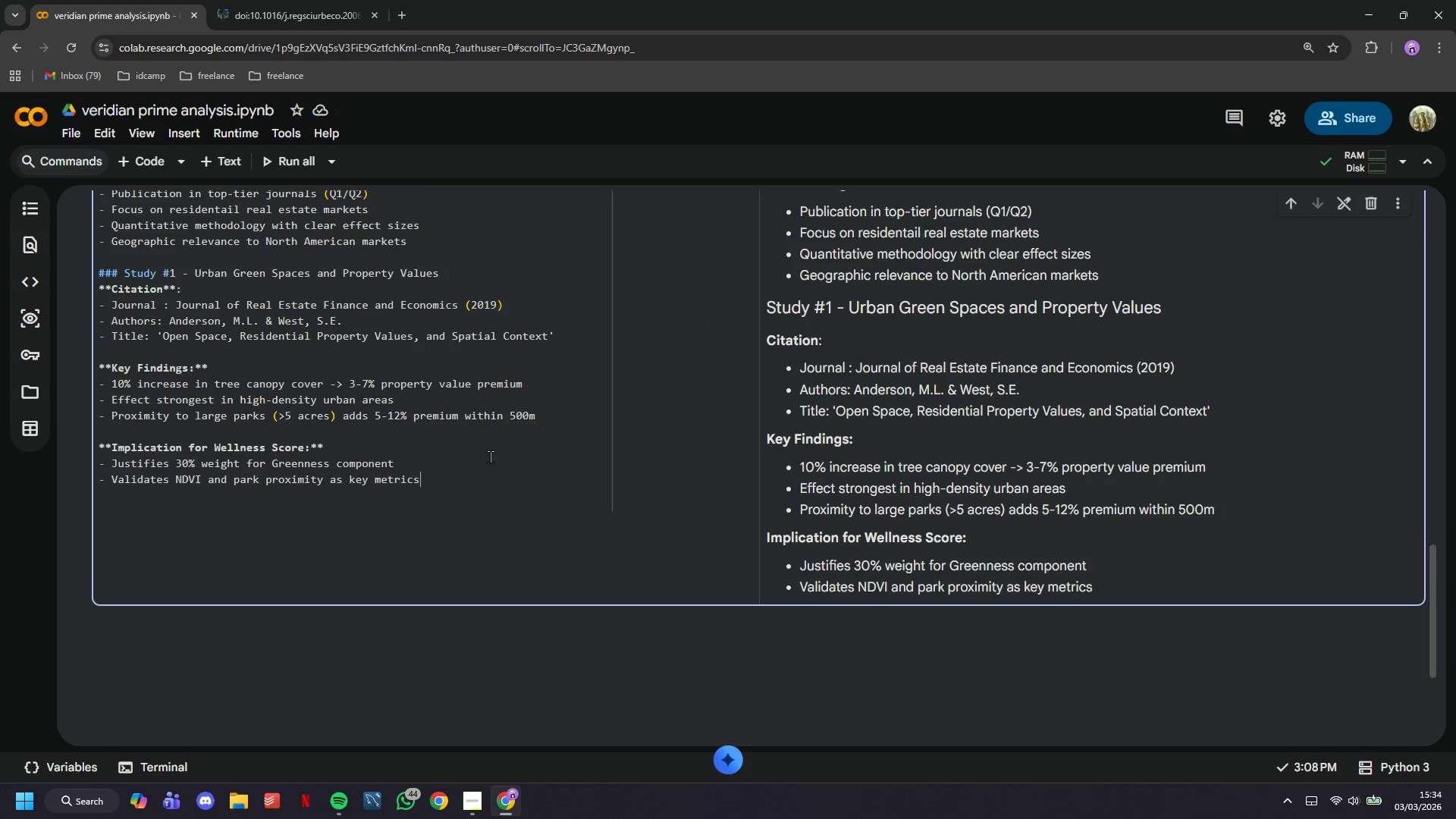 
left_click([515, 487])
 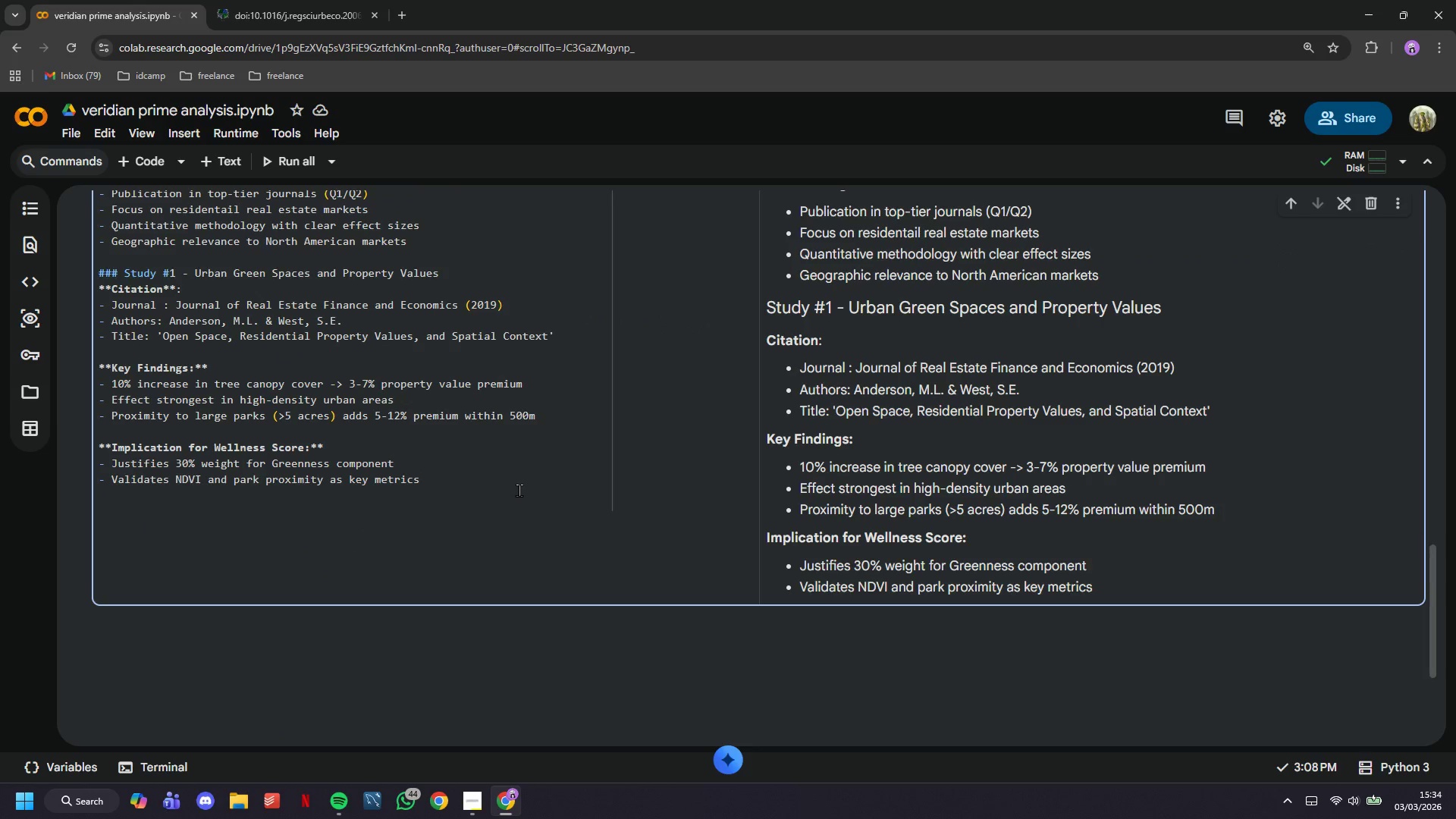 
key(Enter)
 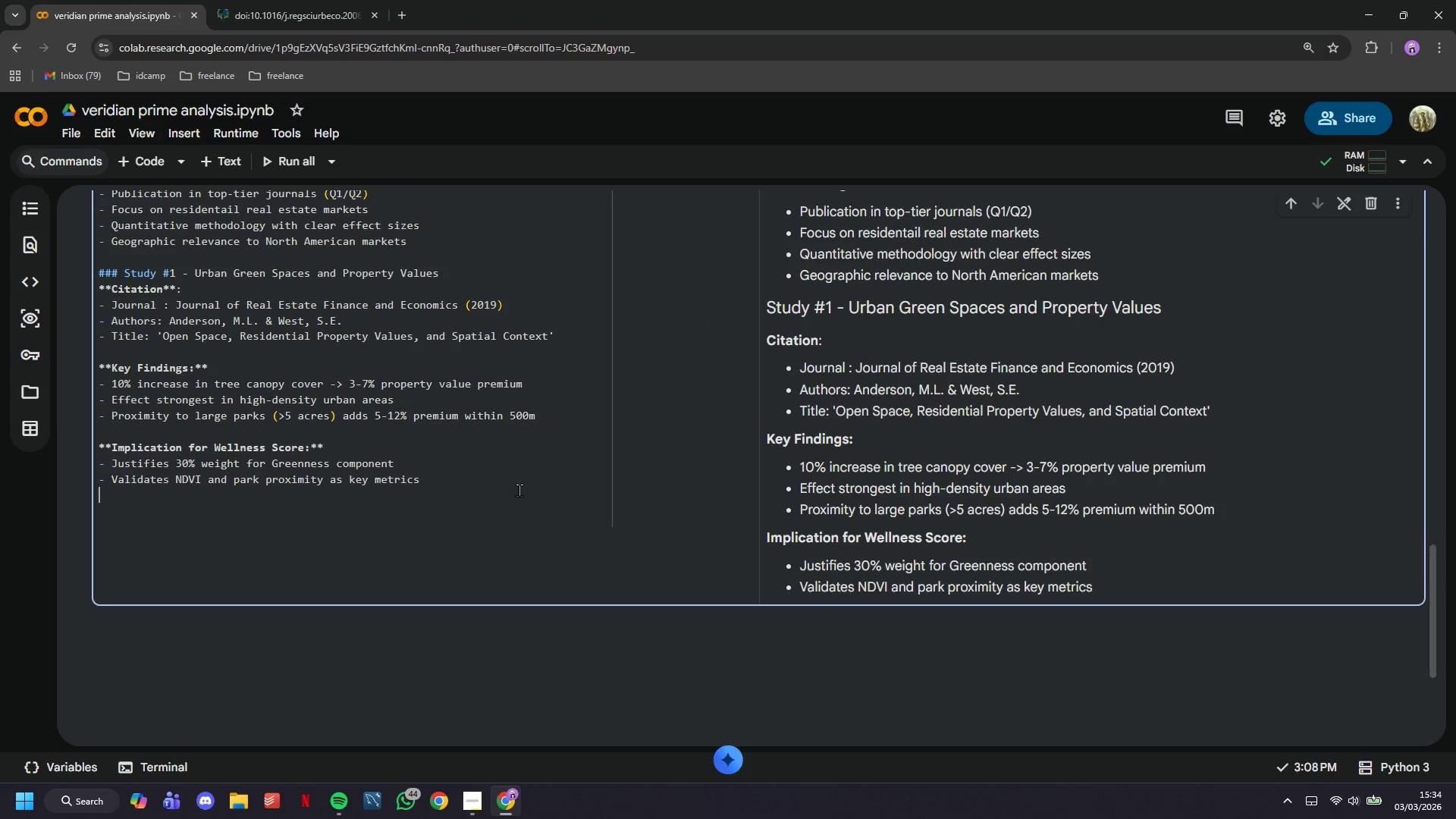 
key(Enter)
 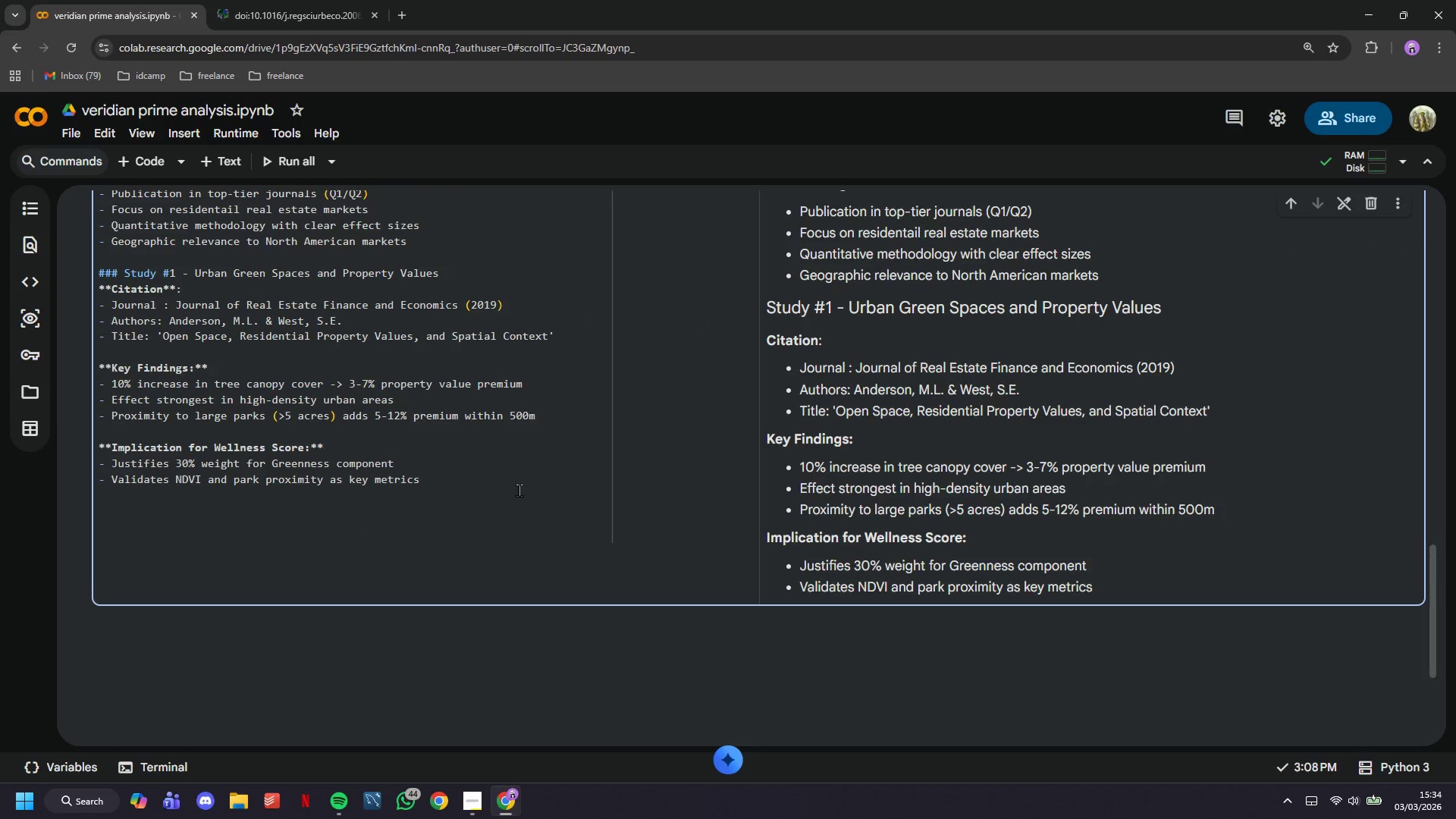 
type(###)
key(Backspace)
key(Backspace)
key(Backspace)
key(Backspace)
key(Backspace)
 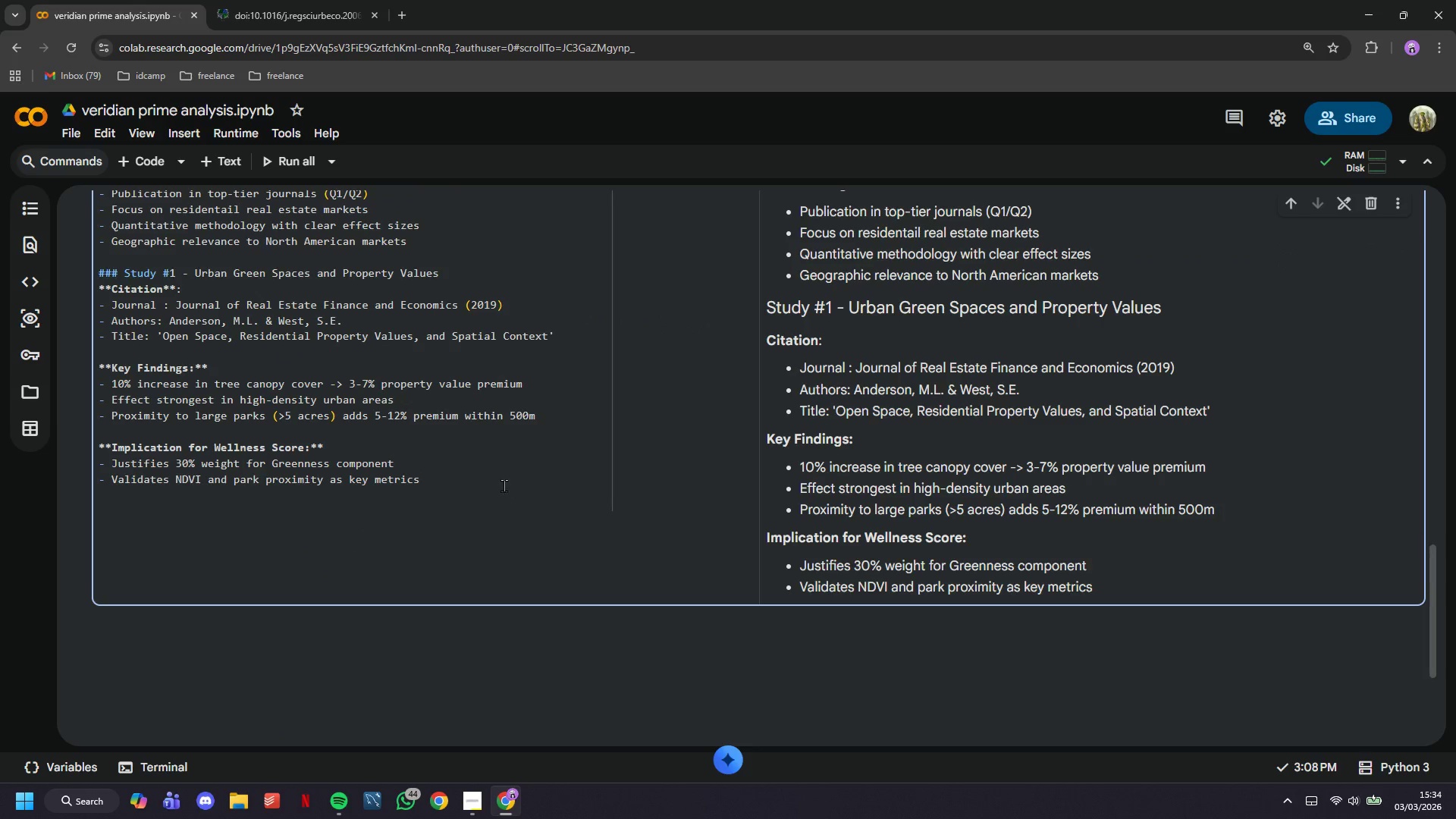 
left_click_drag(start_coordinate=[497, 487], to_coordinate=[77, 264])
 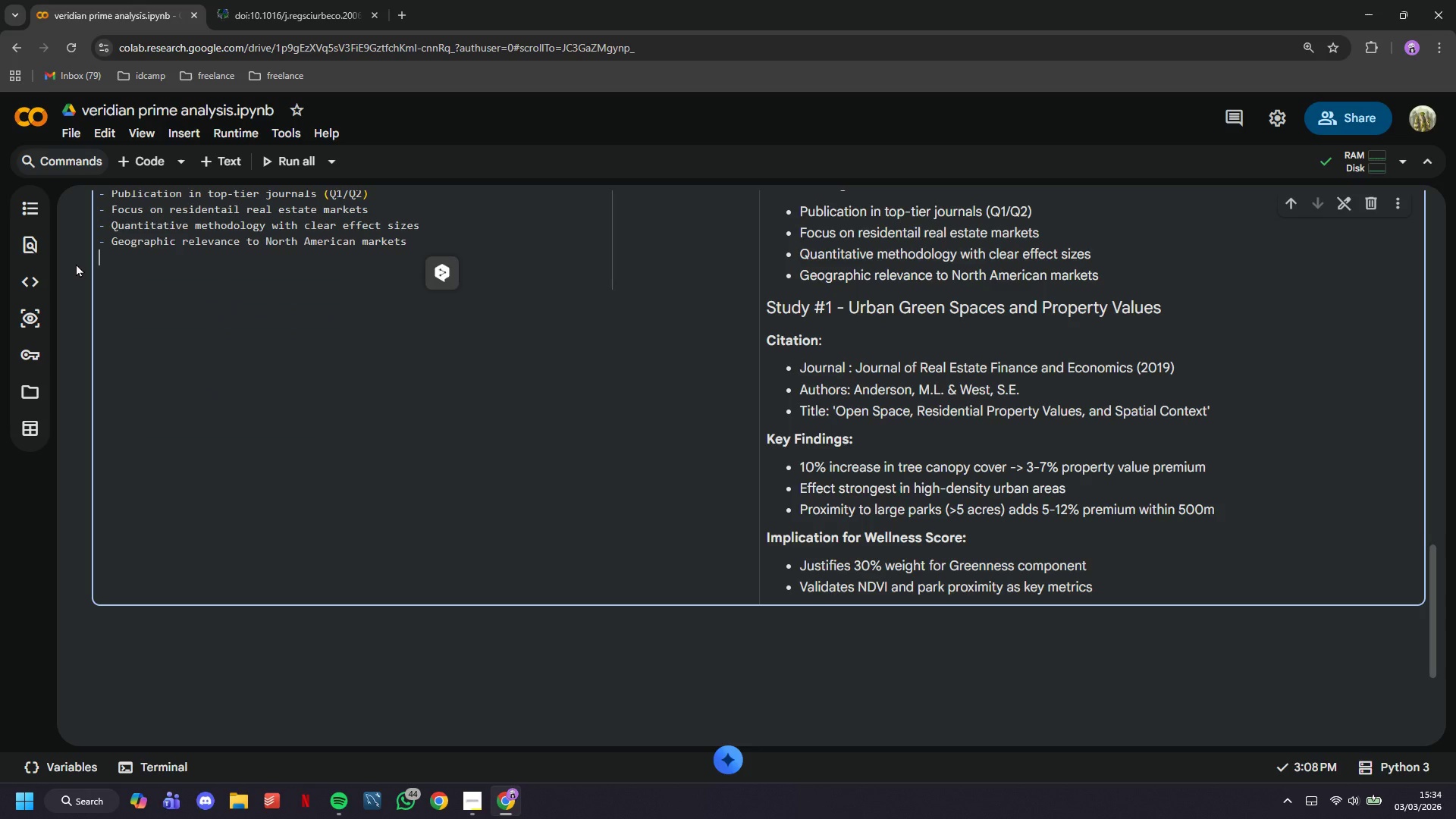 
key(Control+C)
 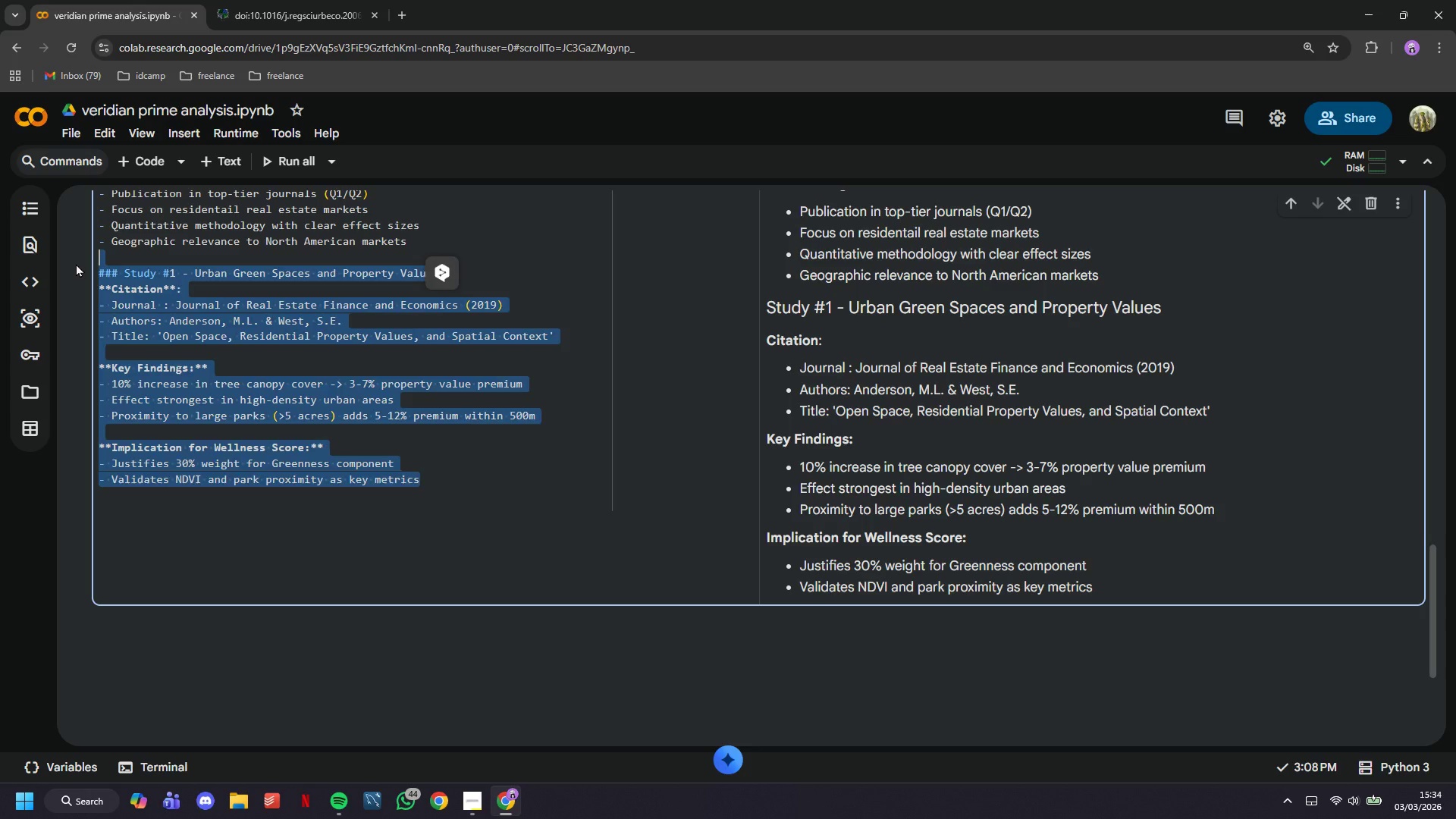 
key(Backspace)
 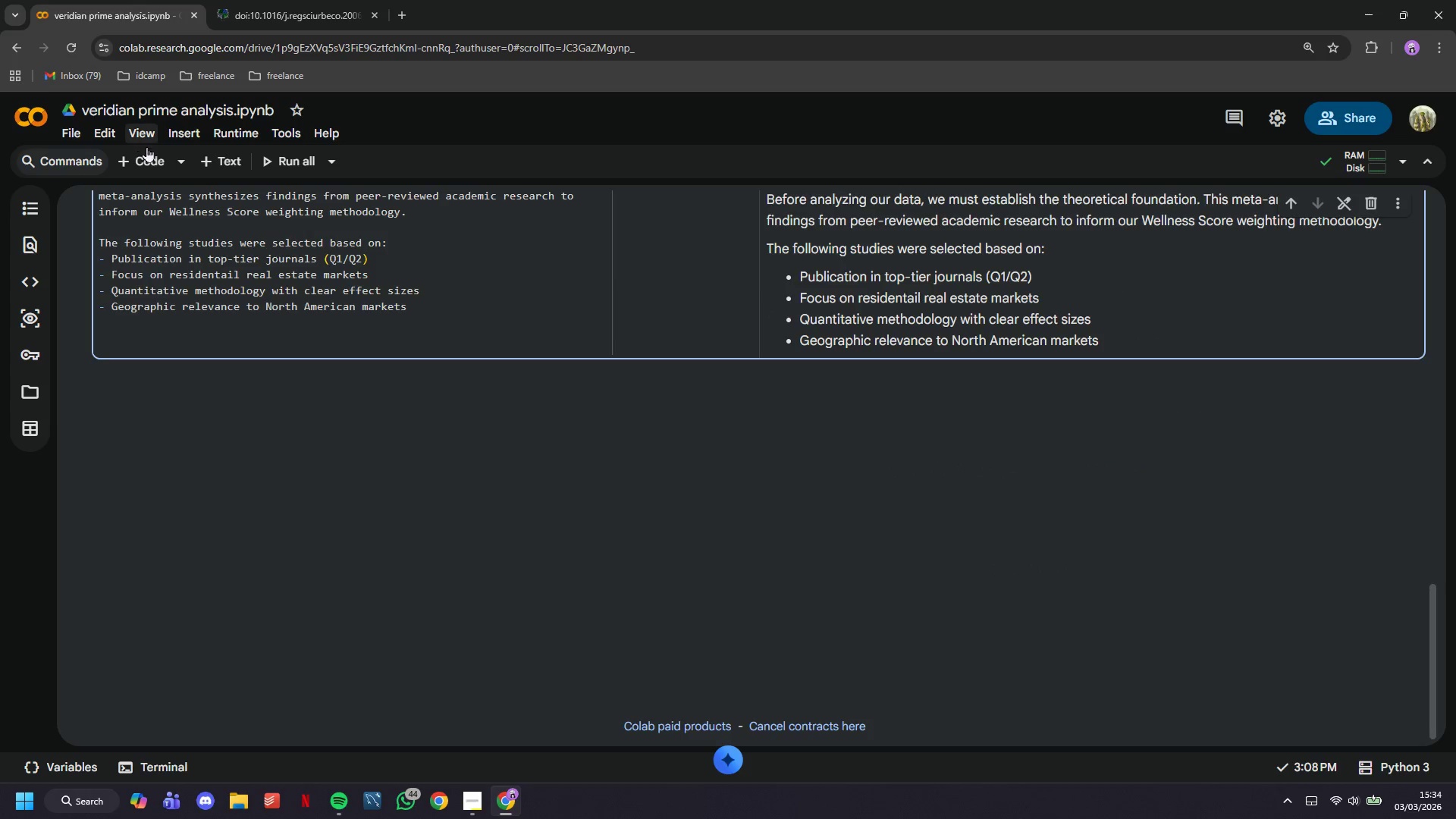 
left_click([209, 165])
 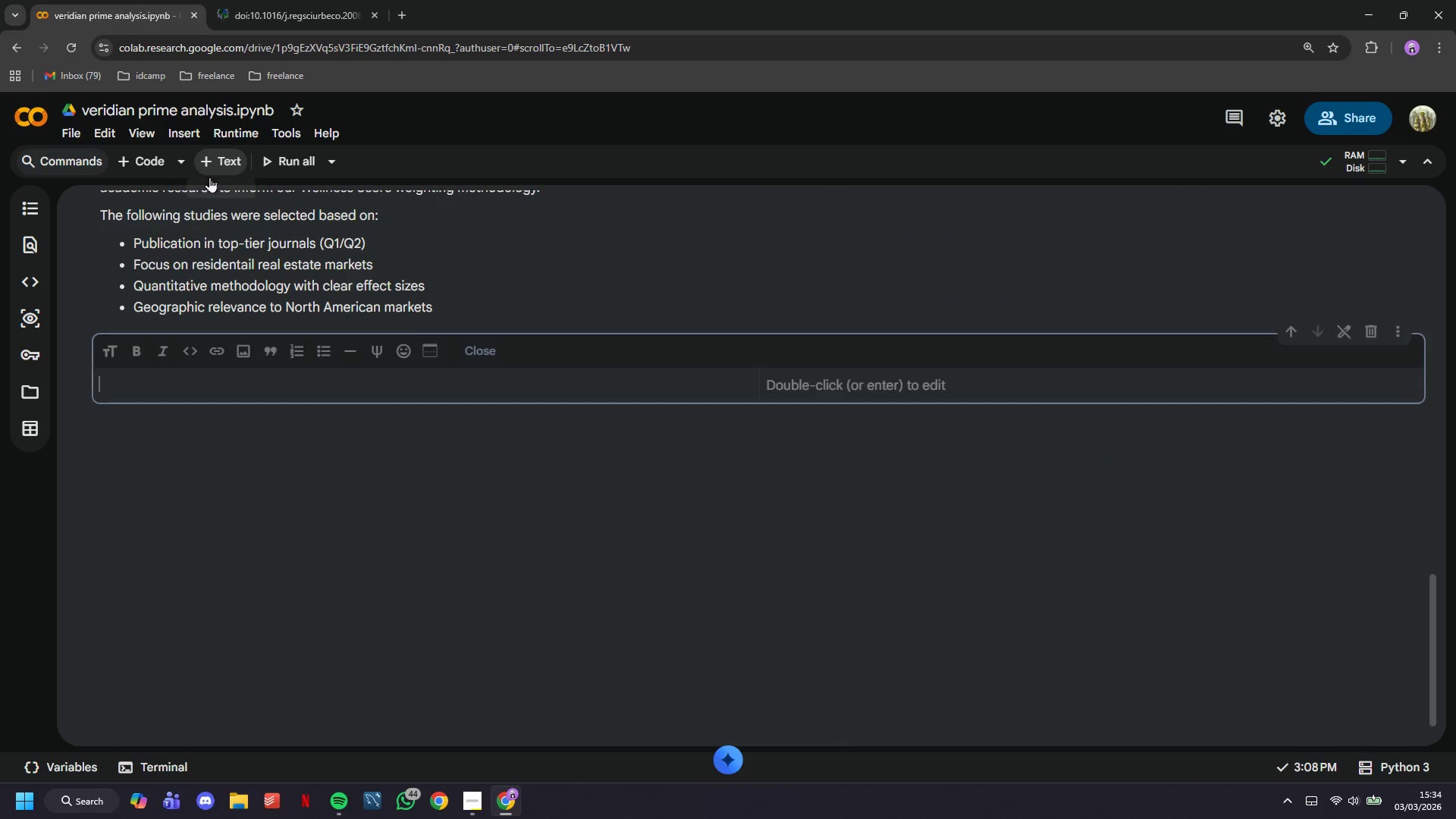 
key(Control+V)
 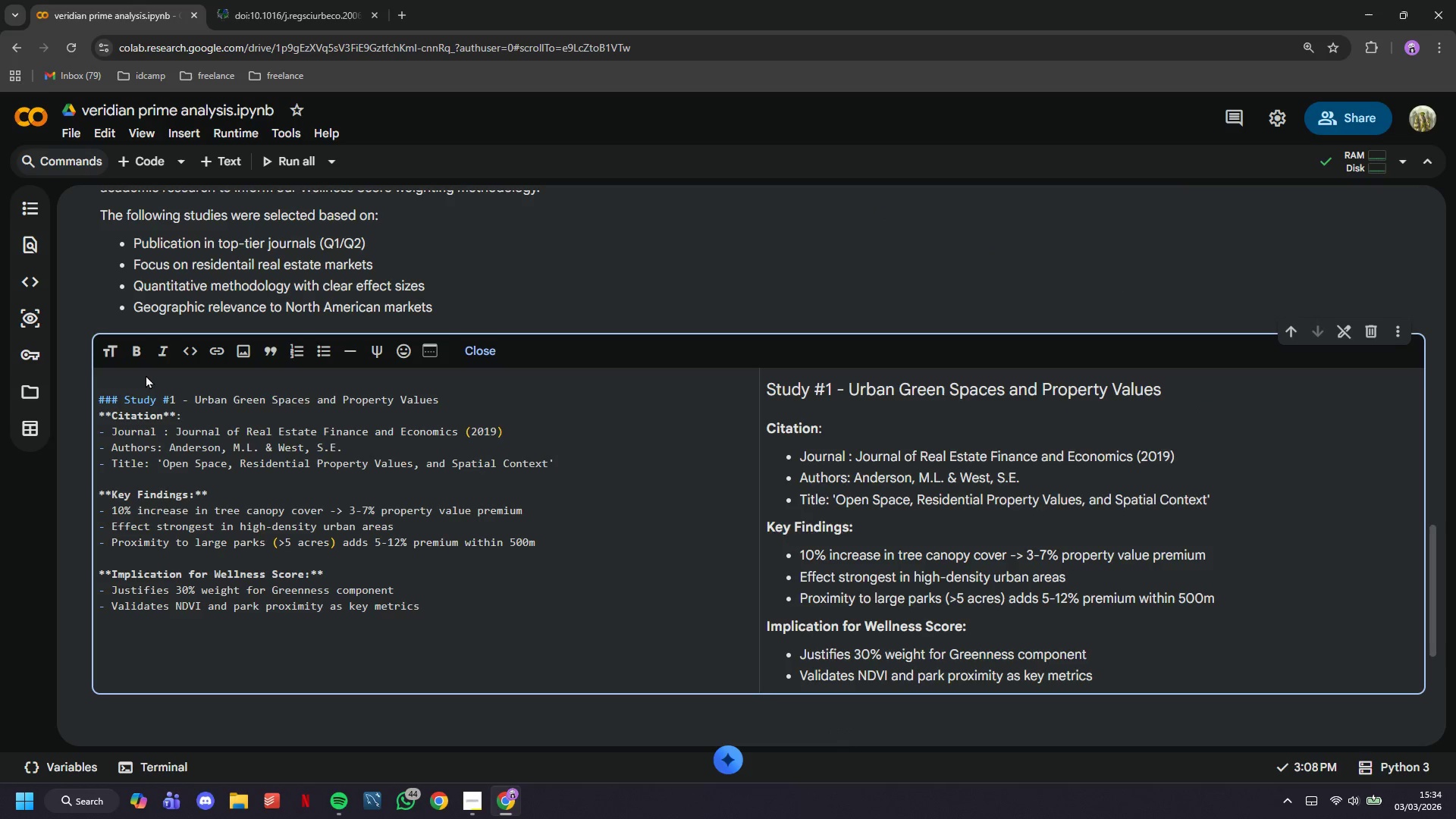 
left_click([150, 383])
 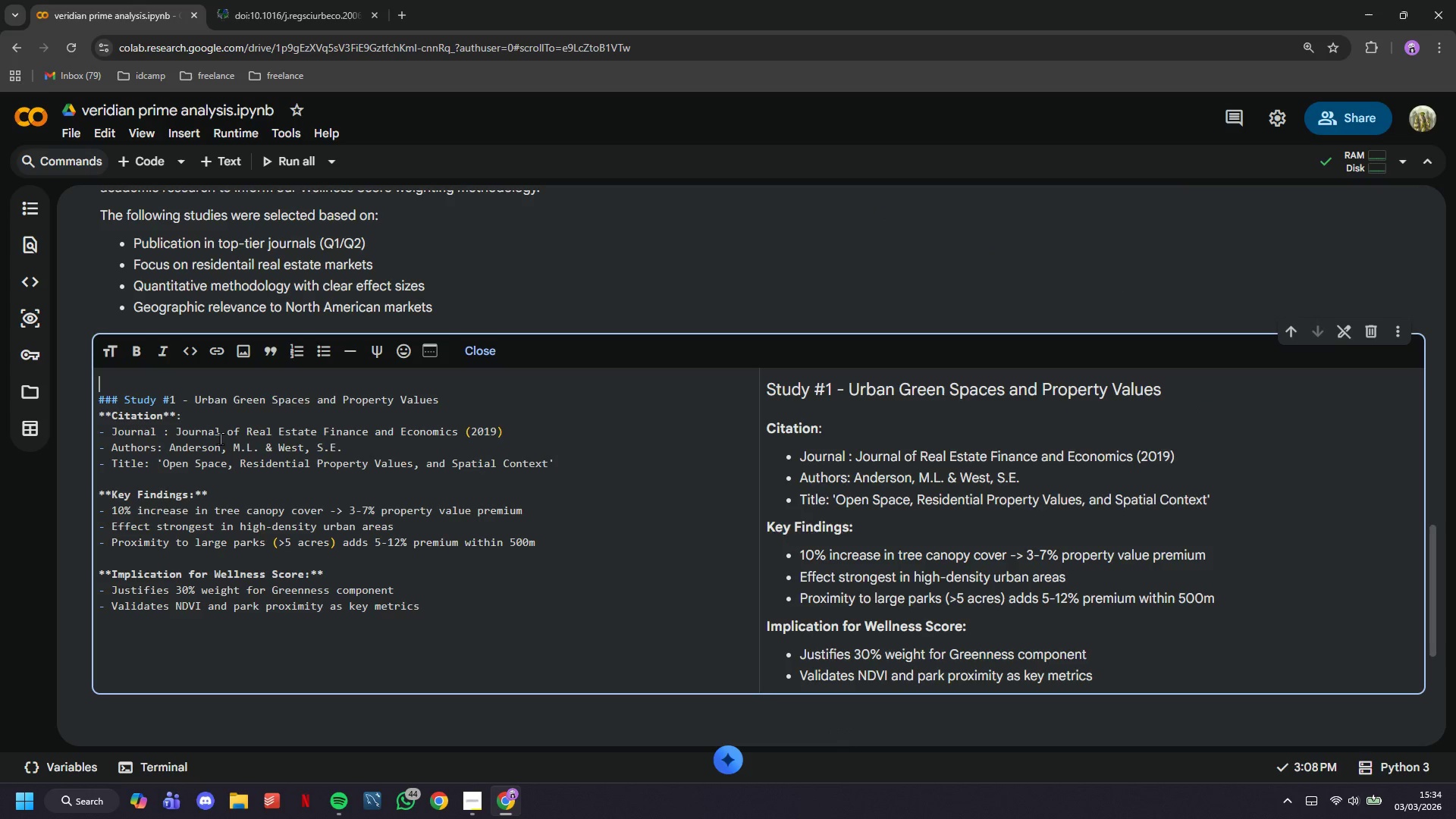 
key(ArrowDown)
 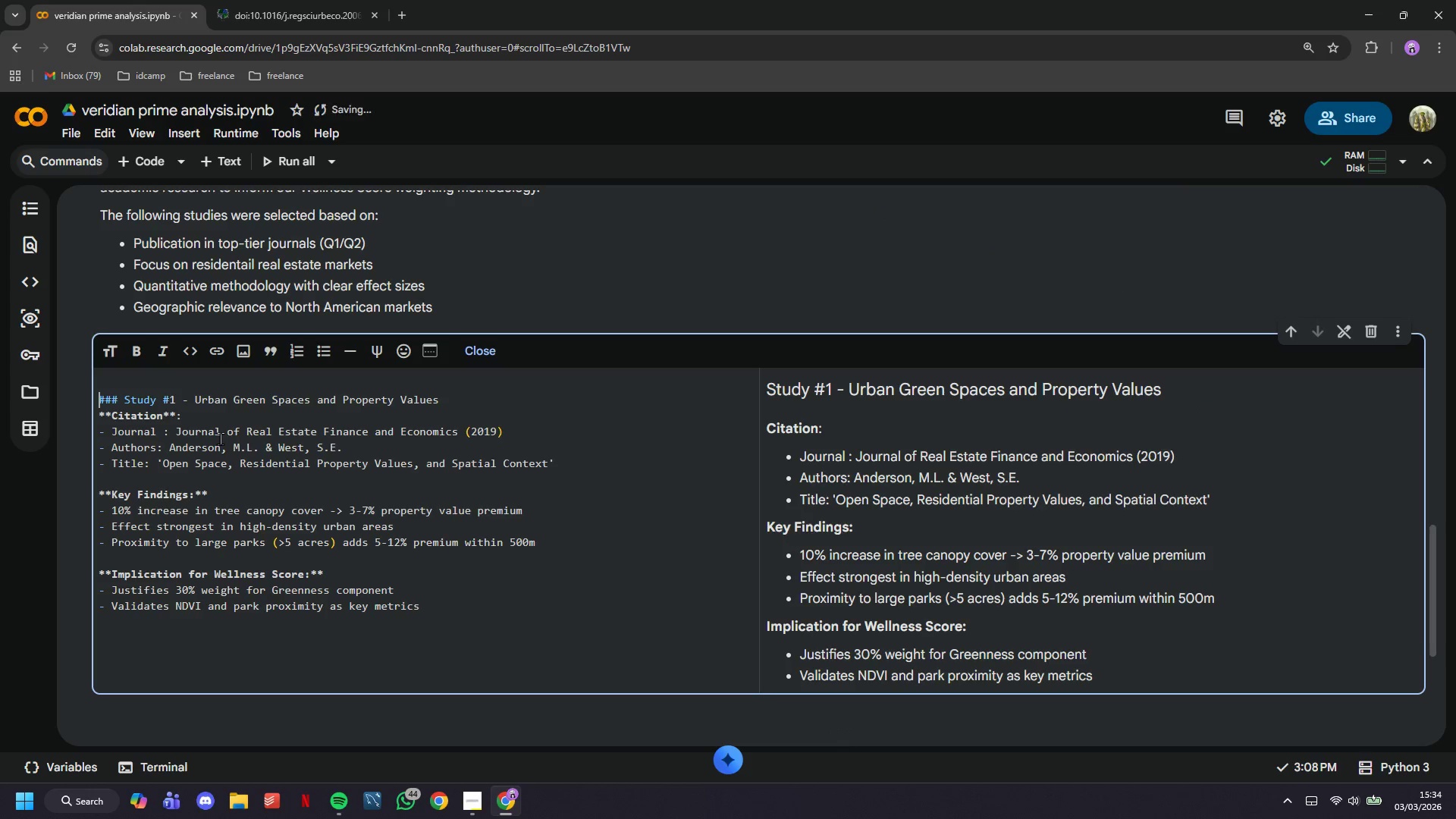 
key(Backspace)
 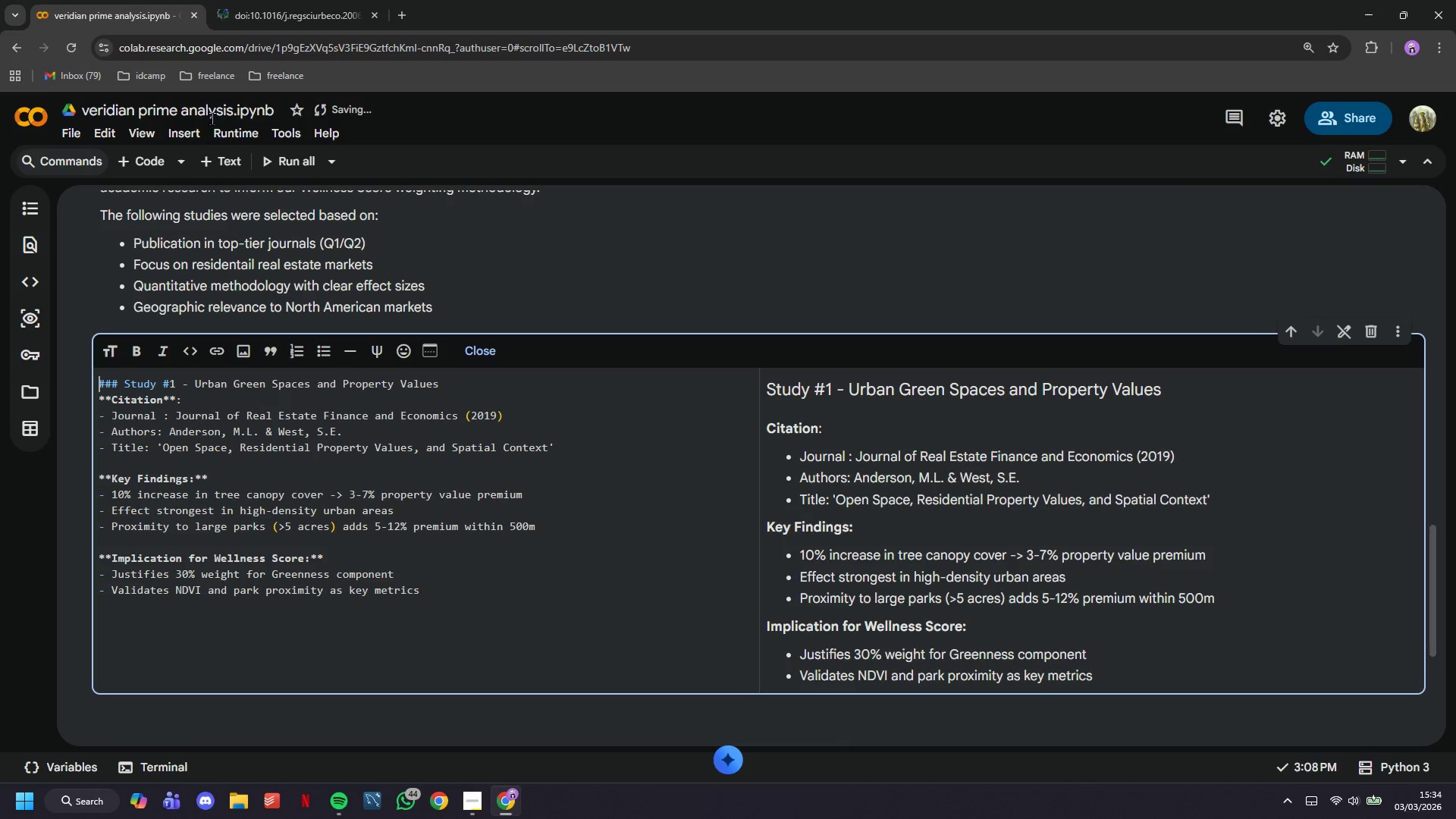 
left_click([229, 161])
 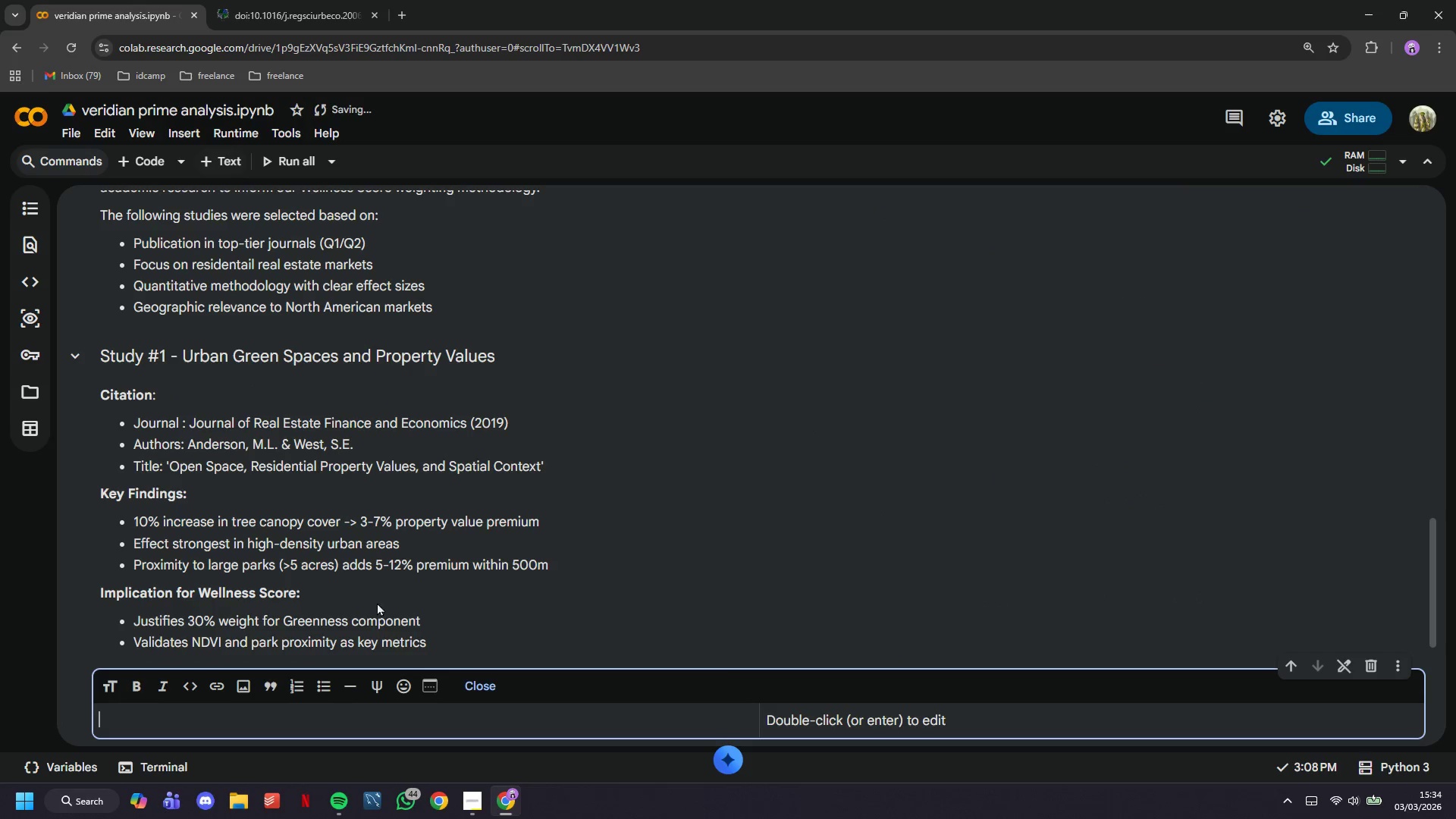 
scroll: coordinate [349, 547], scroll_direction: down, amount: 1.0
 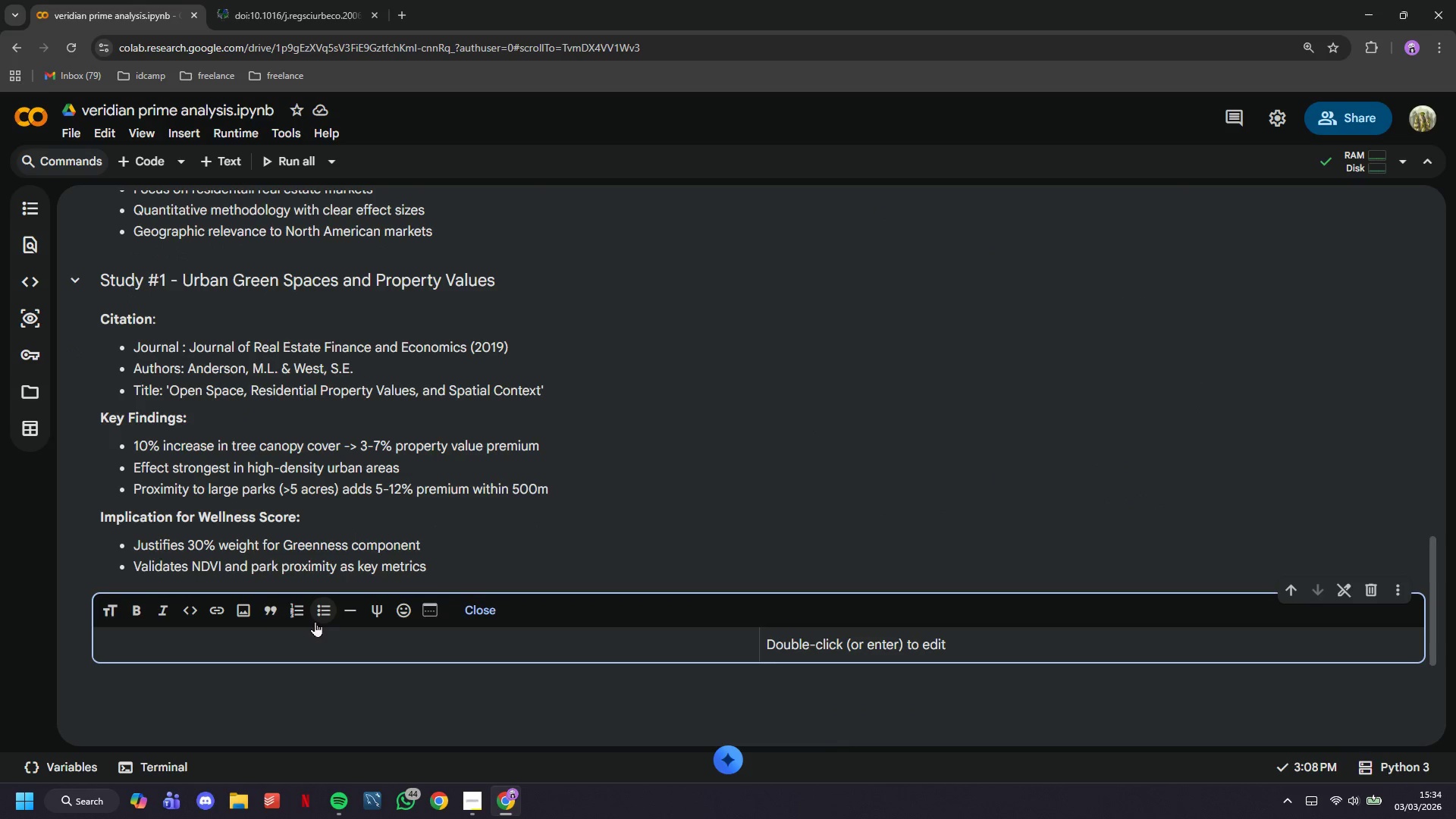 
type(### Study 2 )
key(Backspace)
key(Backspace)
type(#2 - )
 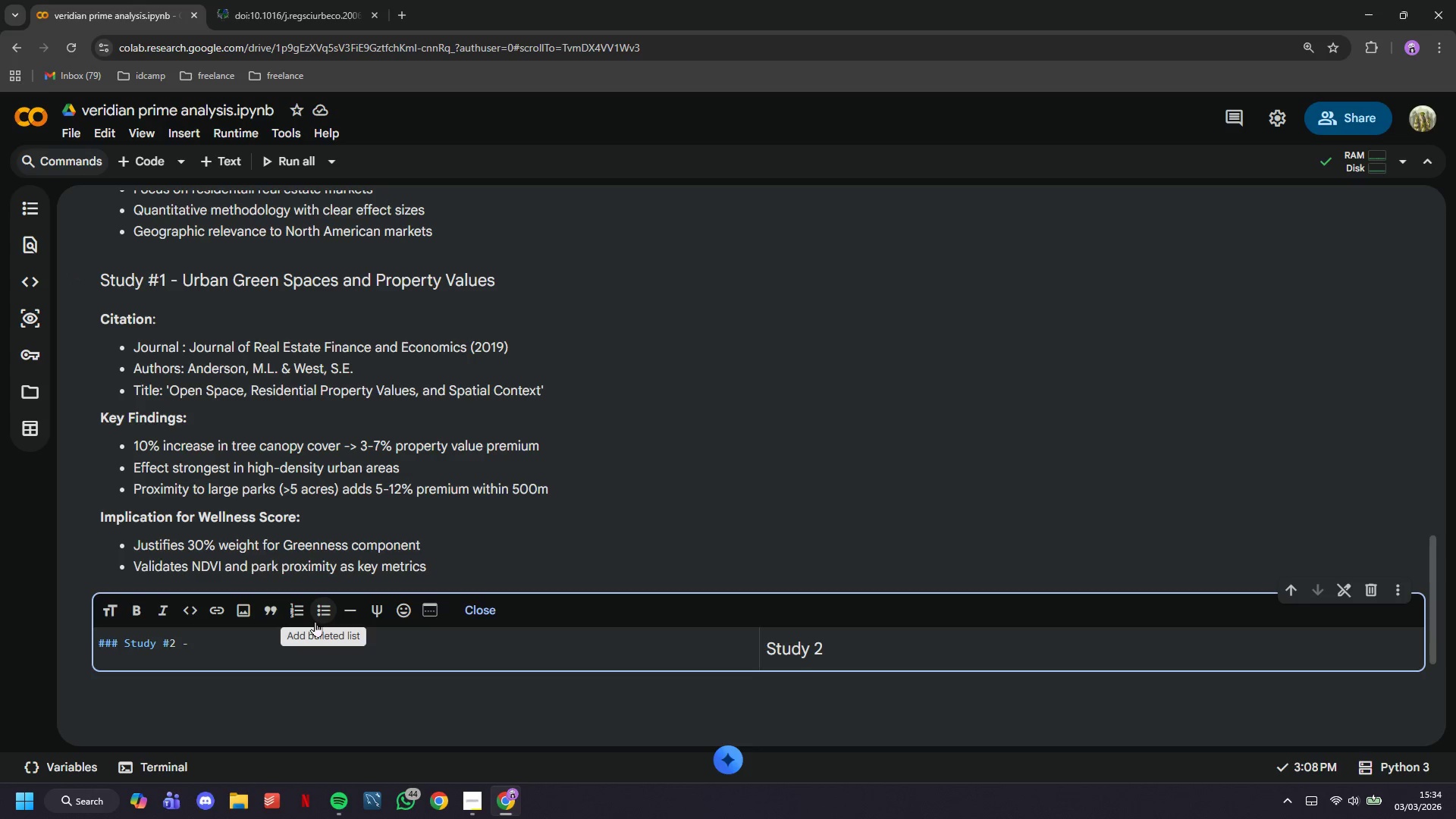 
type(Ai )
key(Backspace)
type(r Qualitu a)
key(Backspace)
key(Backspace)
key(Backspace)
type(y and Housing Ho)
 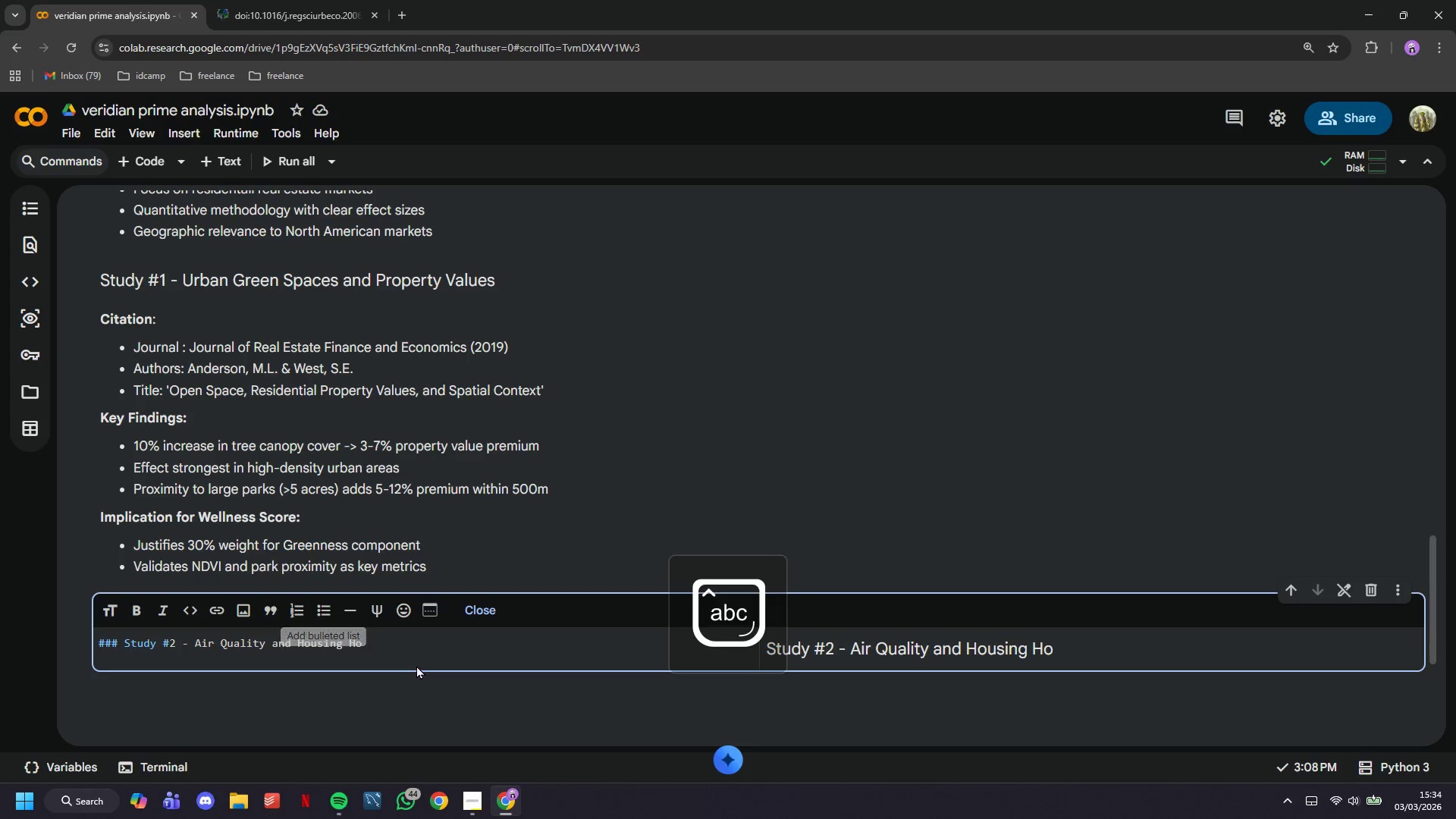 
type(ousing Markets)
 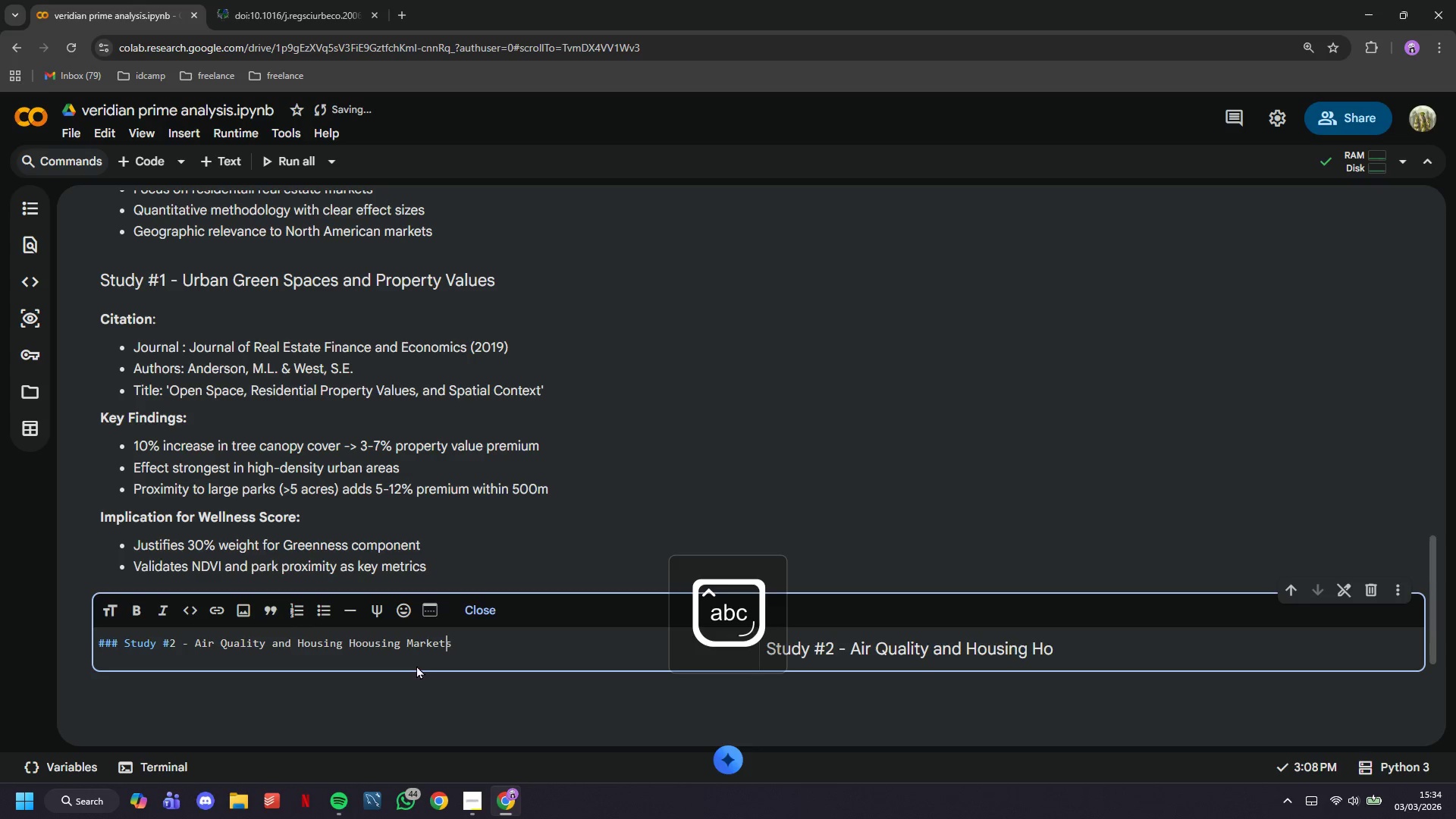 
hold_key(key=ArrowLeft, duration=0.83)
 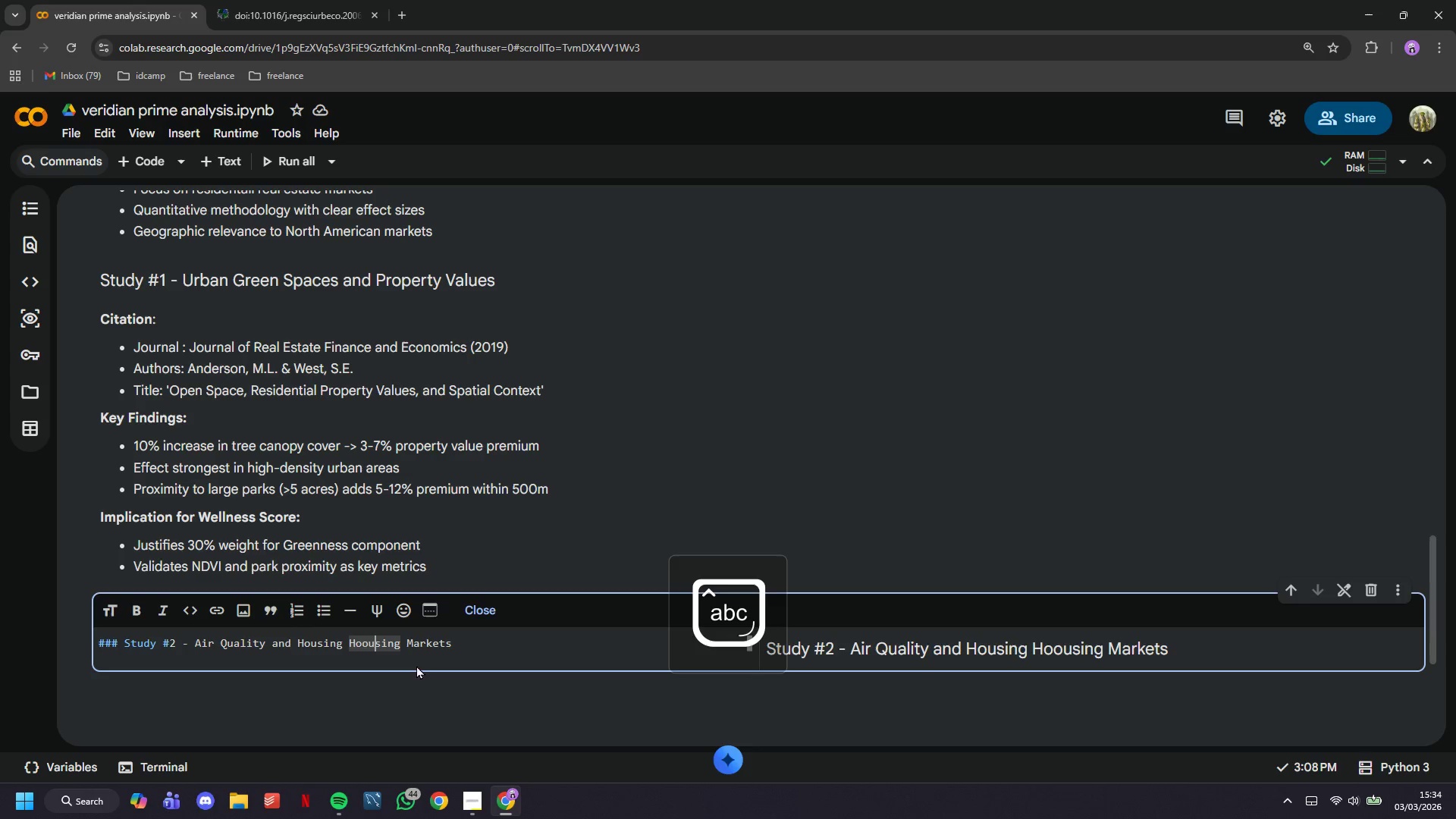 
key(ArrowLeft)
 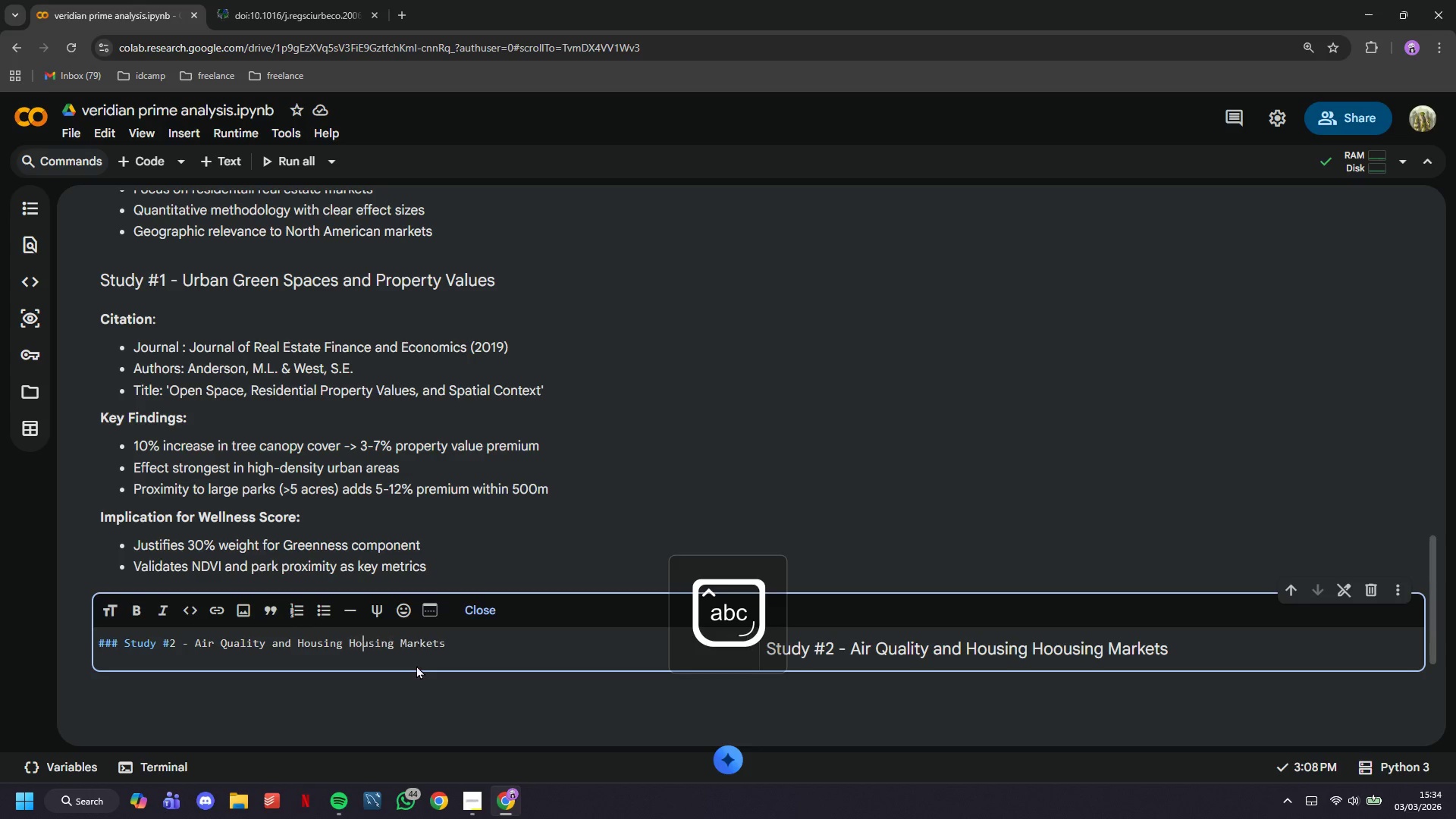 
key(Backspace)
 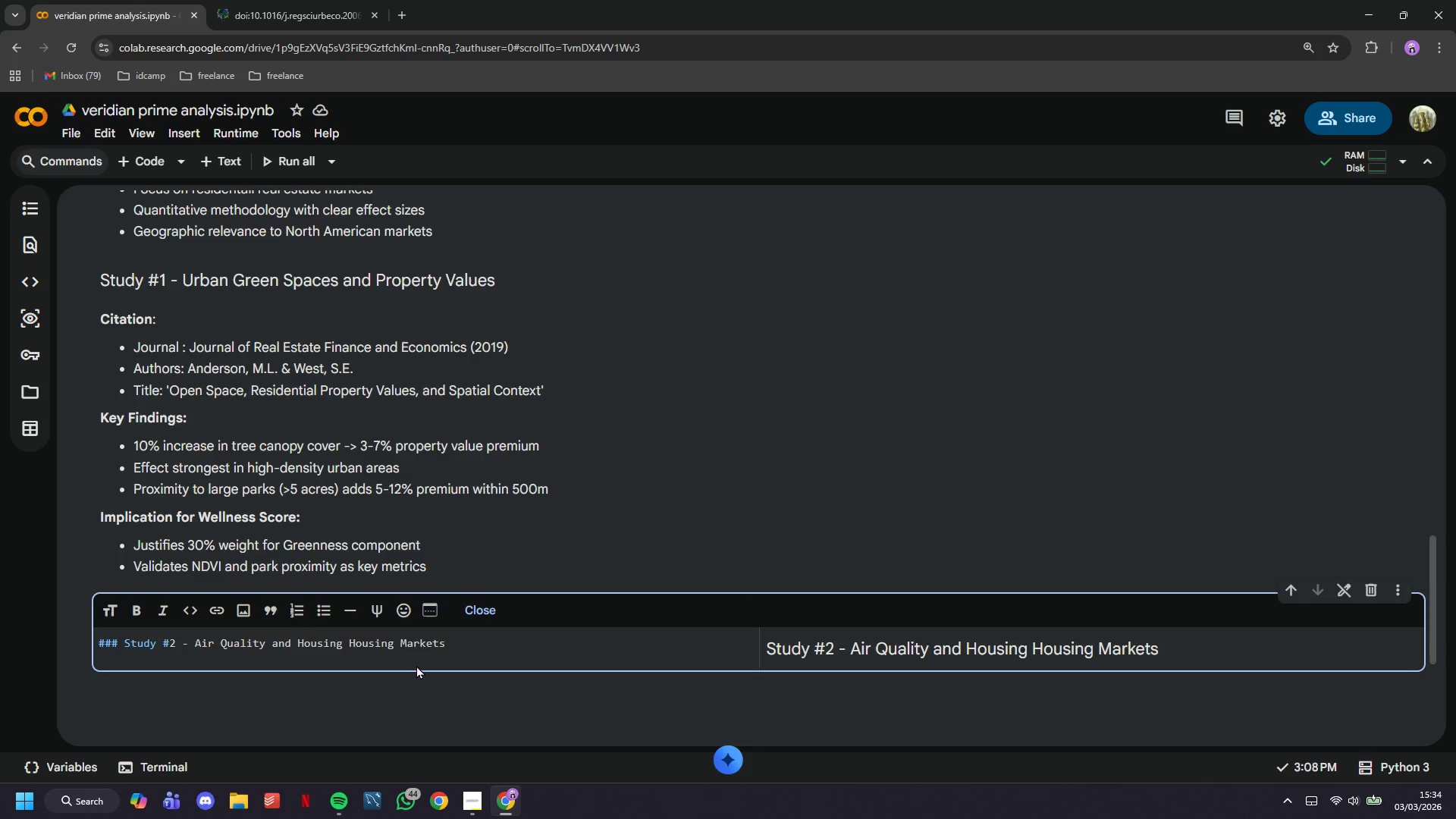 
key(ArrowLeft)
 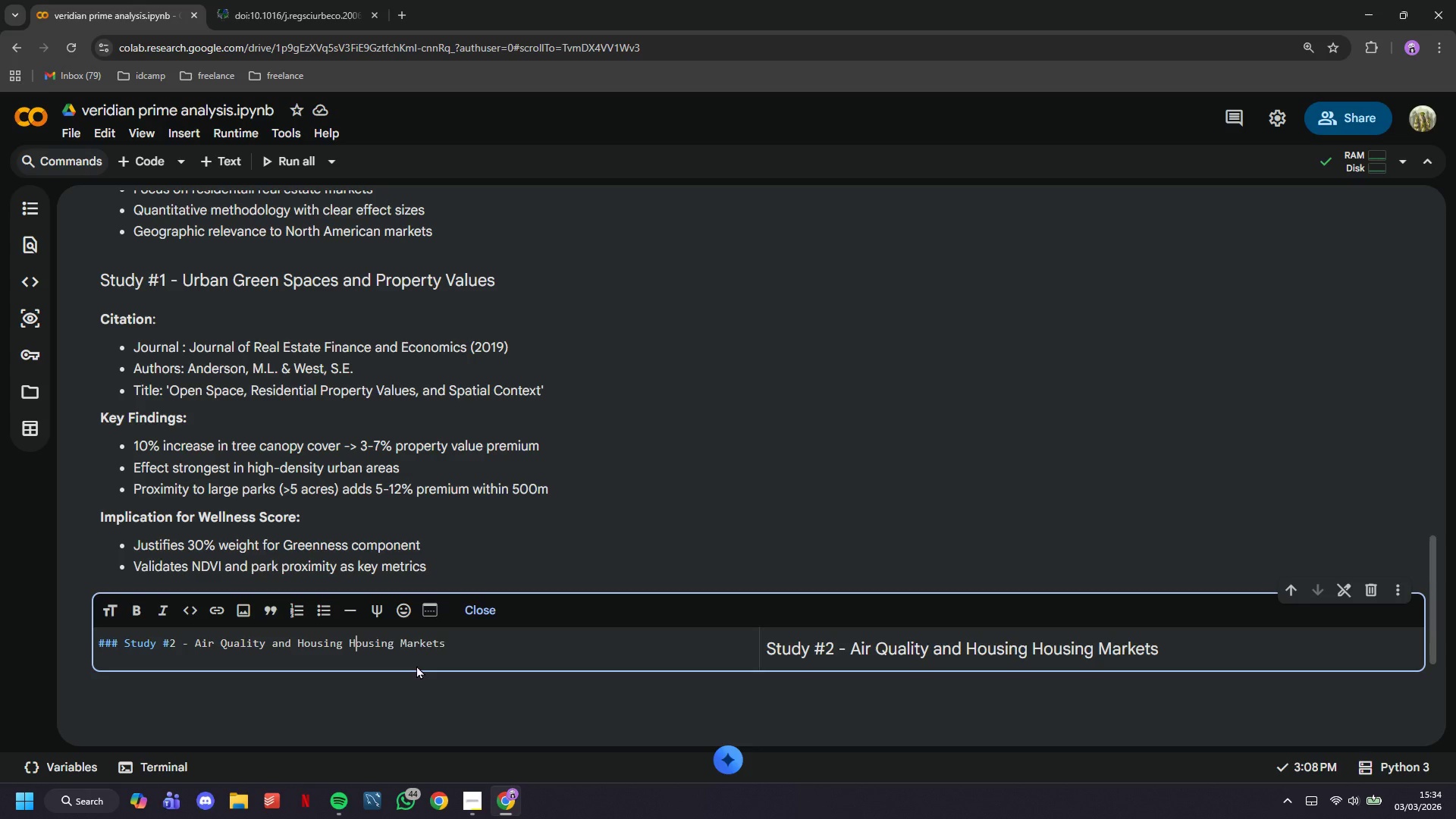 
key(ArrowLeft)
 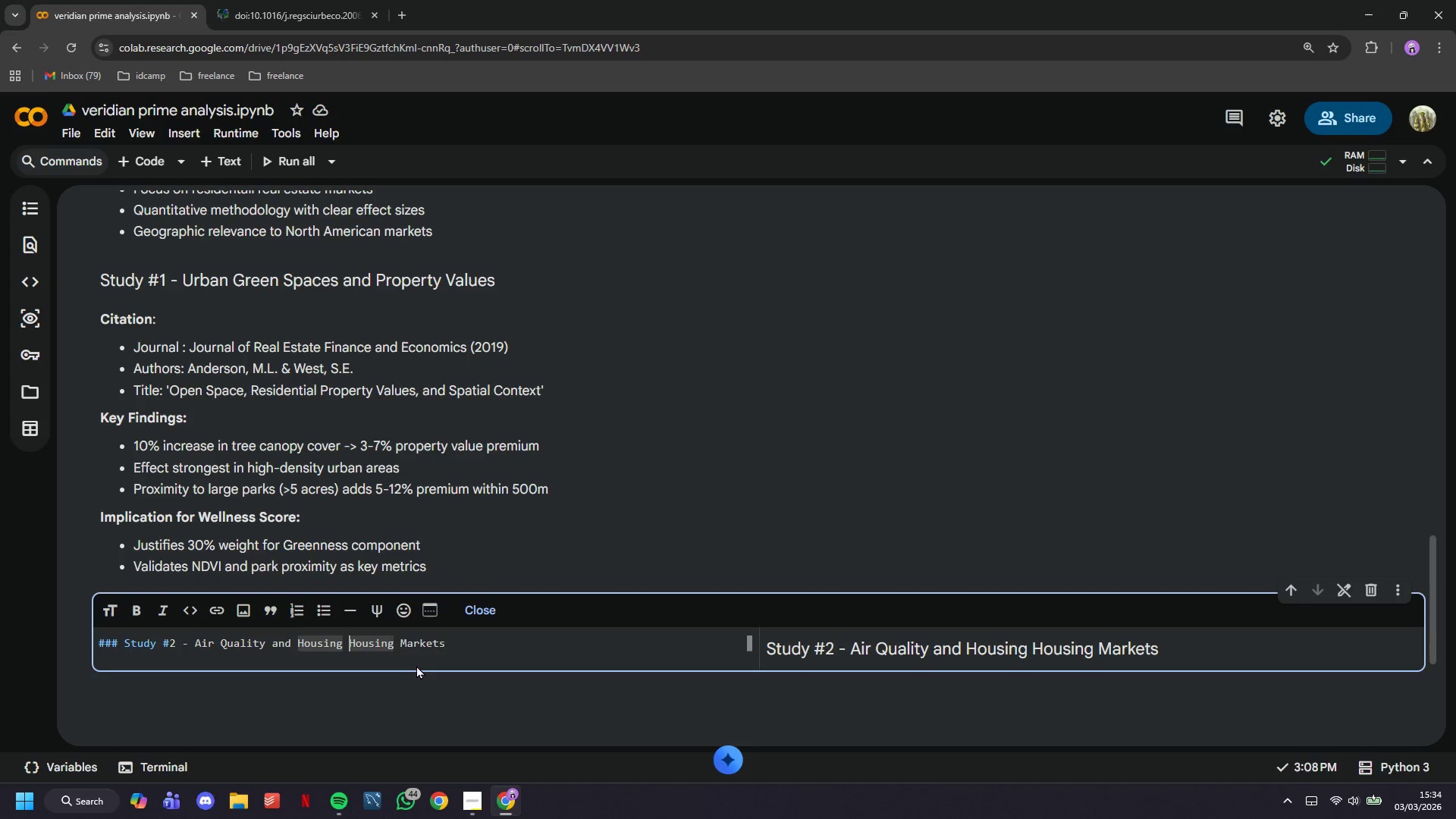 
key(Backspace)
 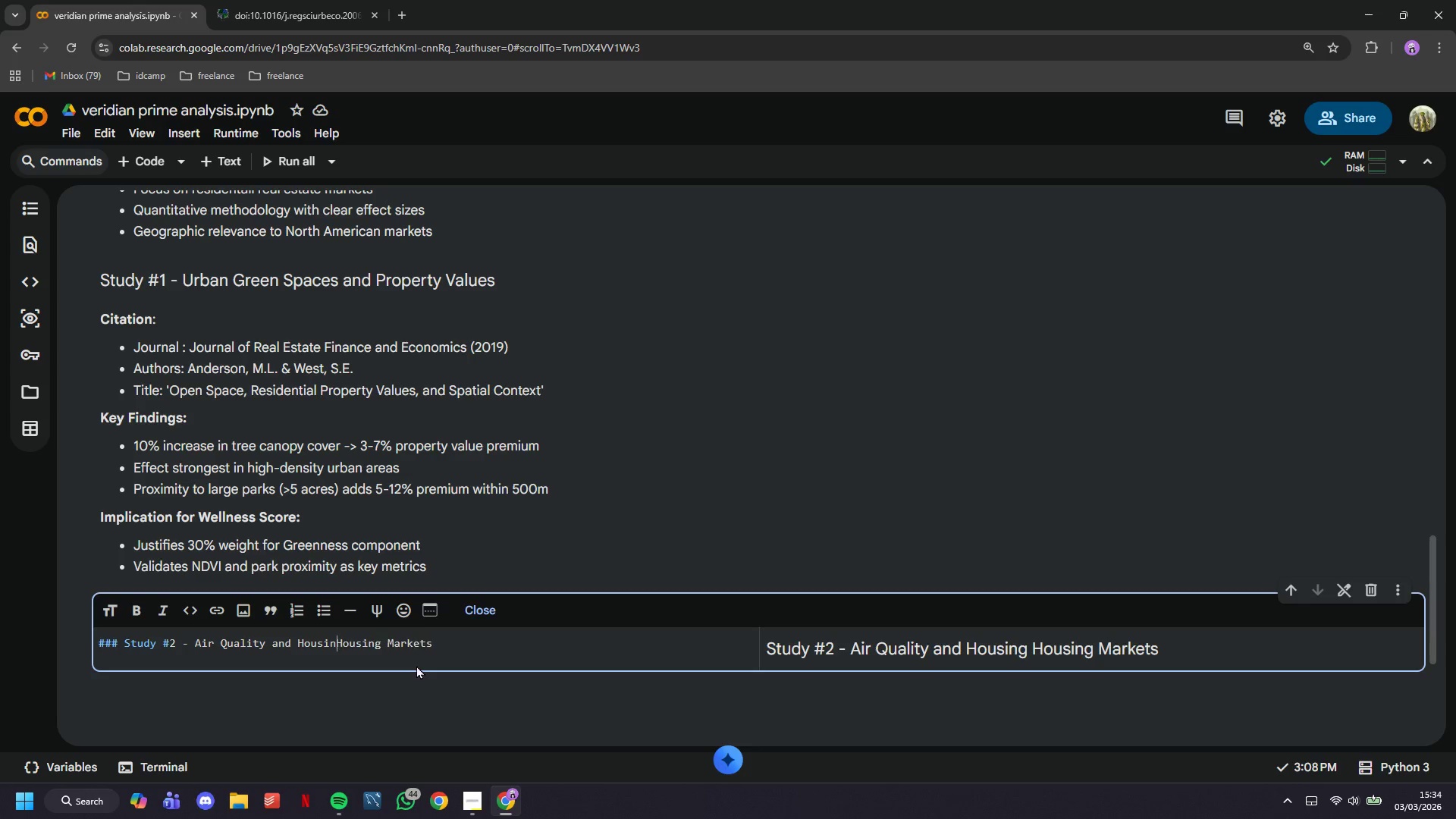 
key(Backspace)
 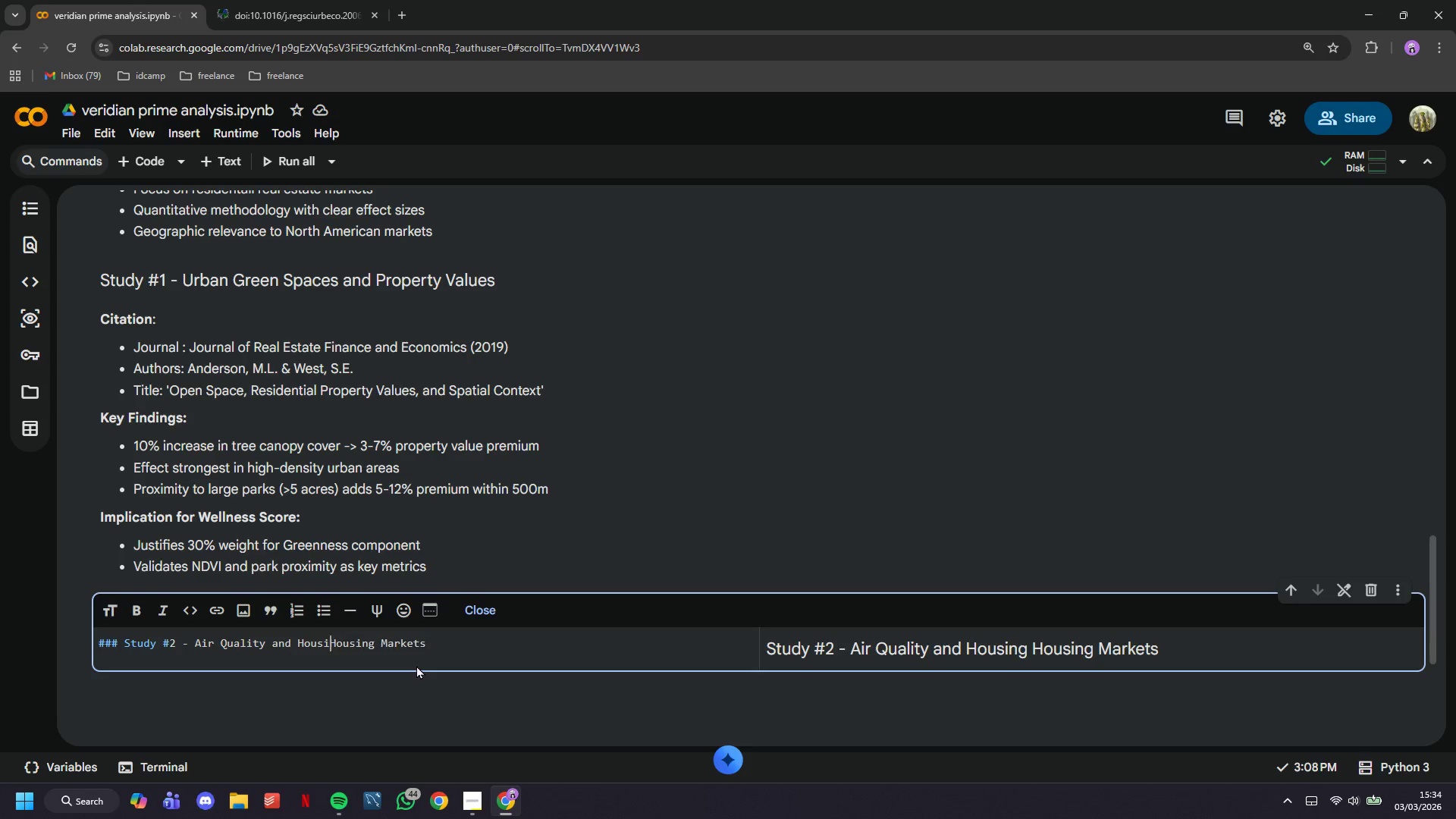 
key(Backspace)
 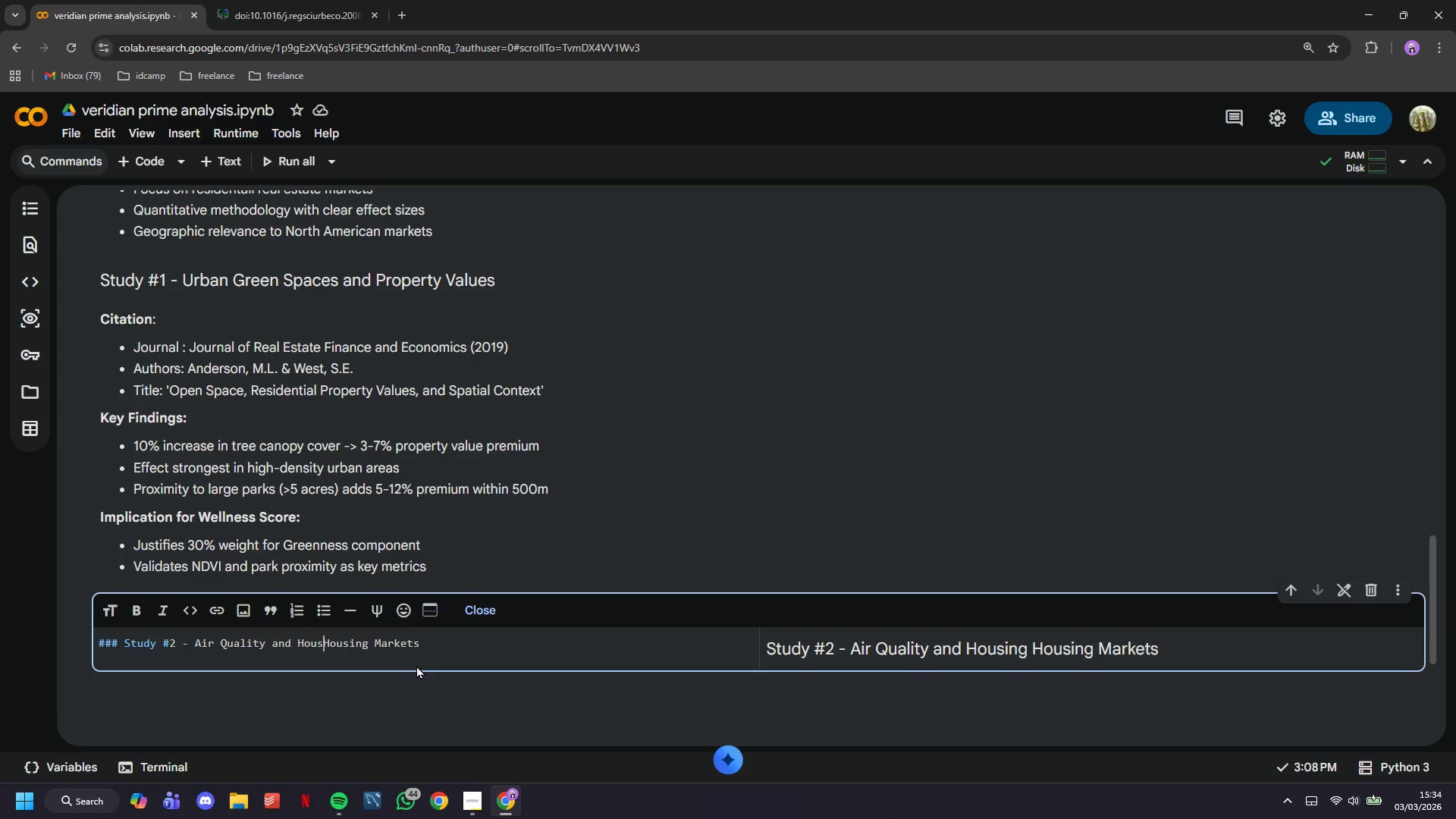 
key(Backspace)
 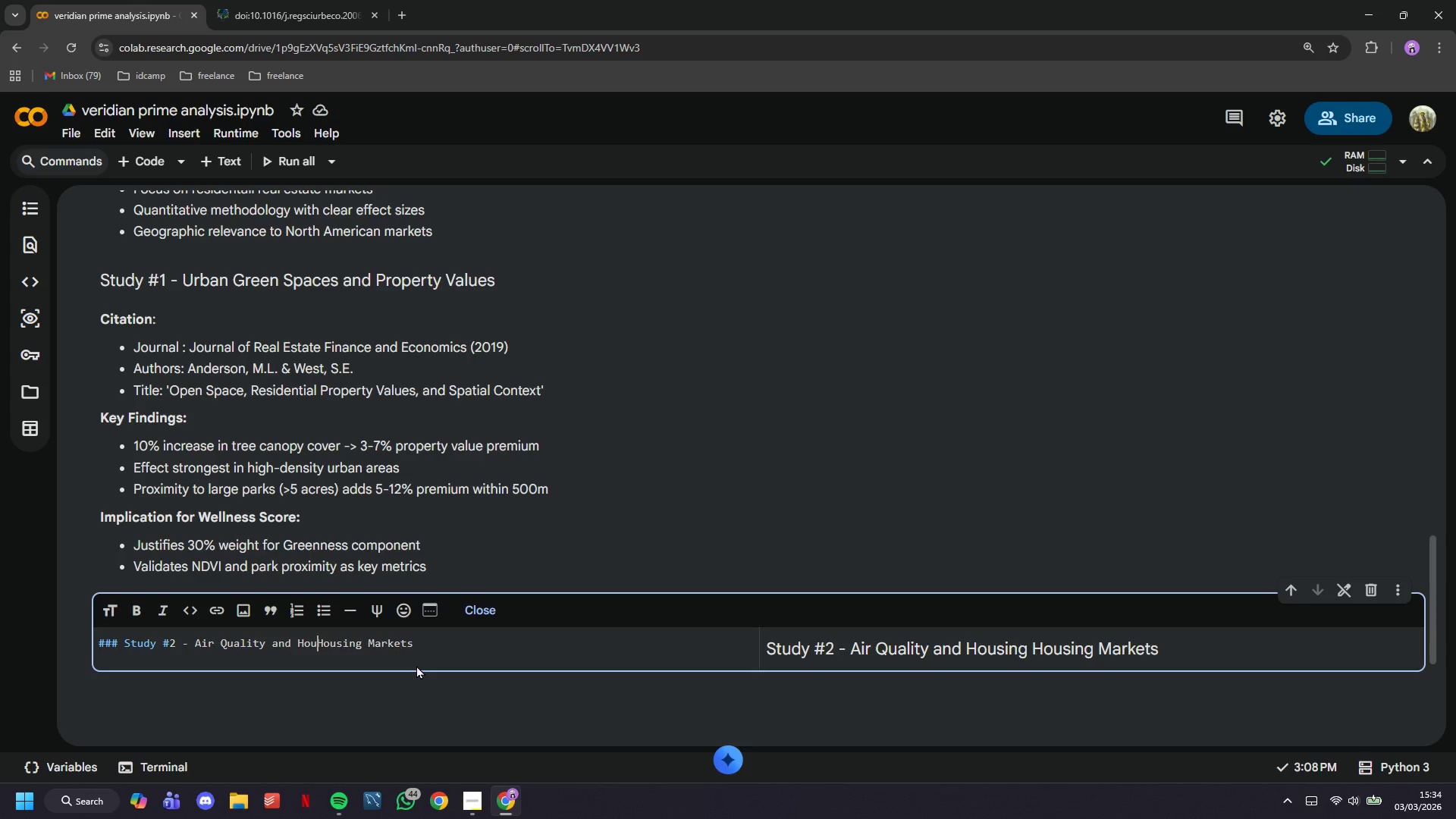 
key(Backspace)
 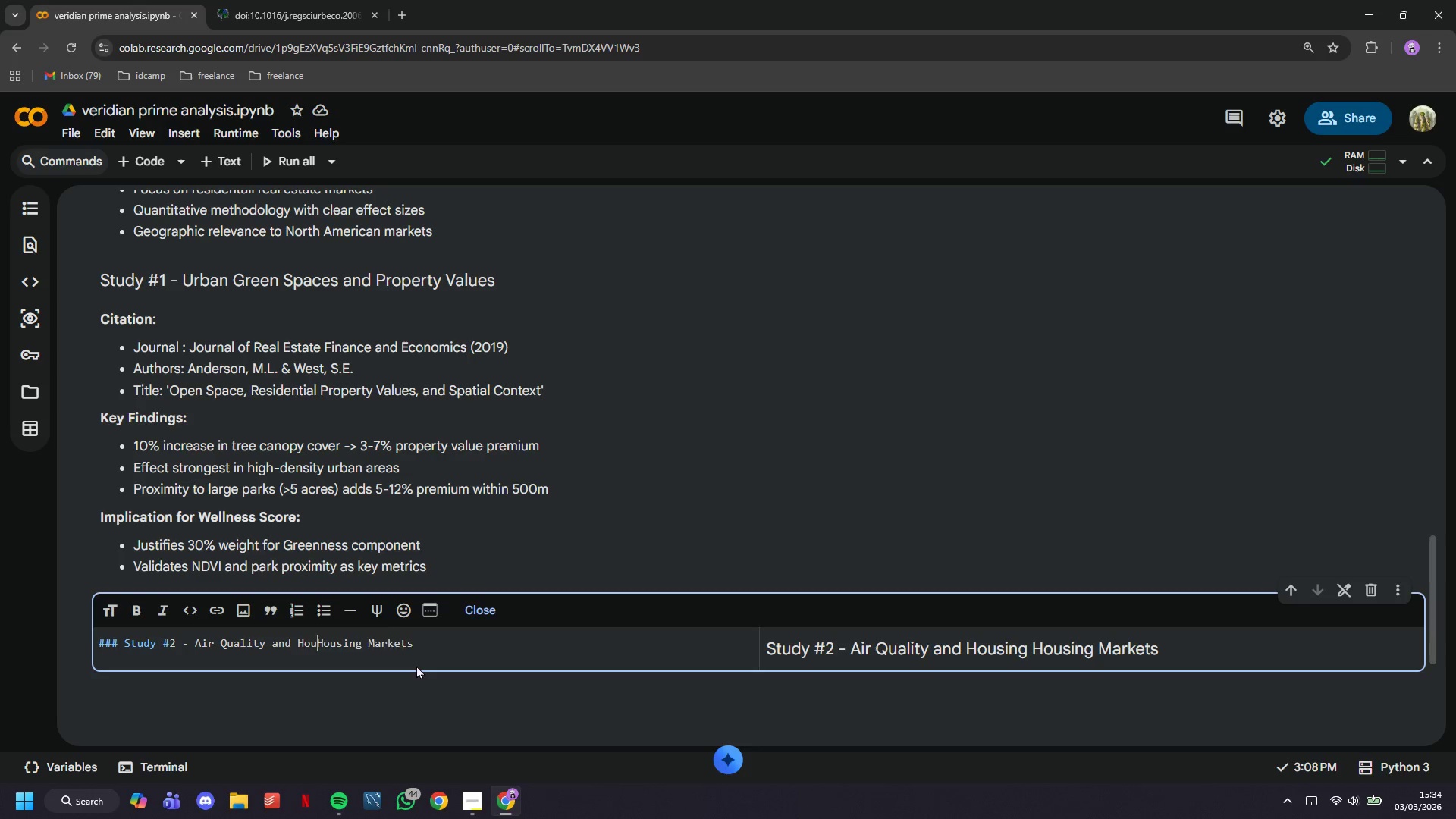 
key(Backspace)
 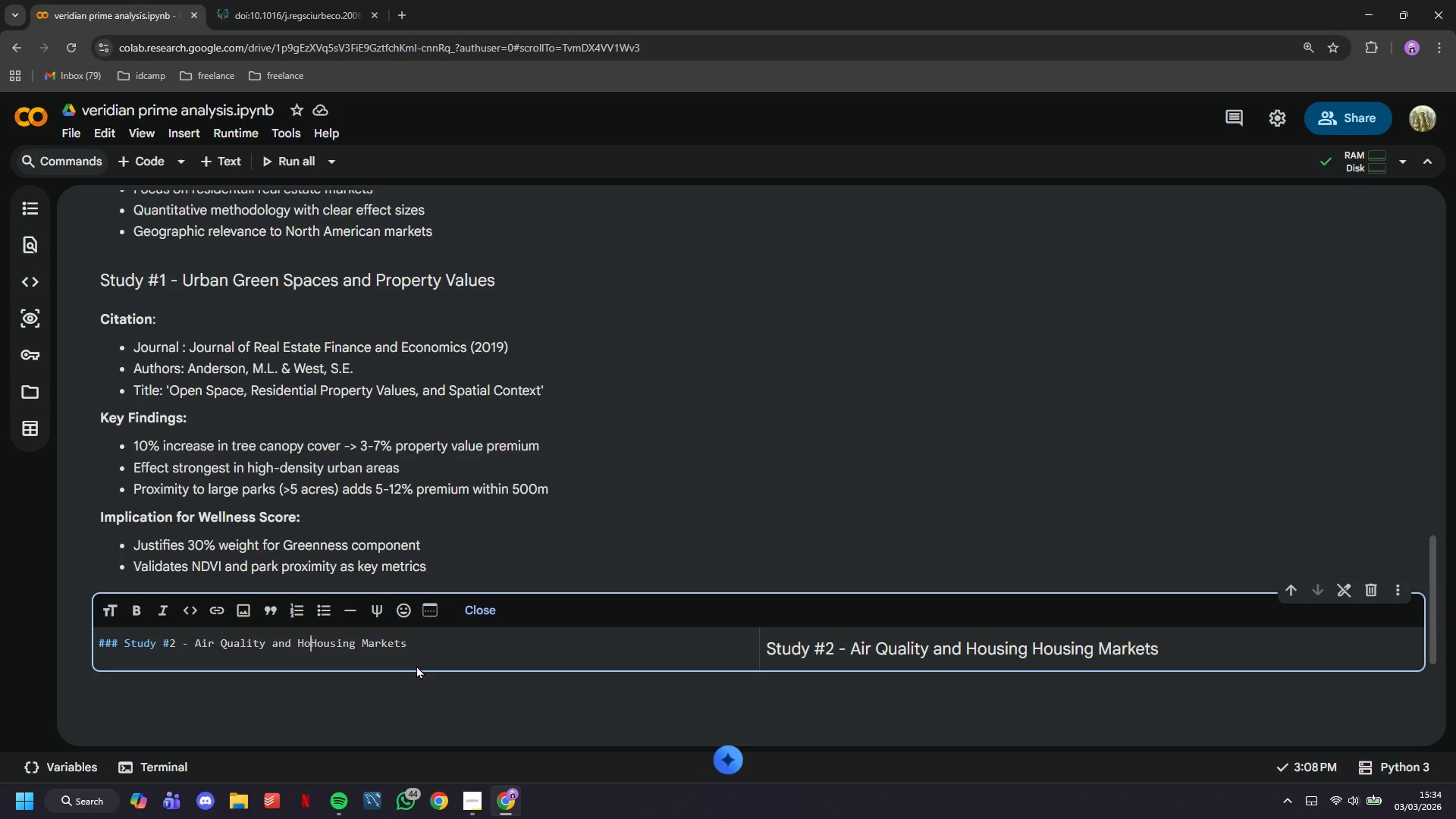 
key(Backspace)
 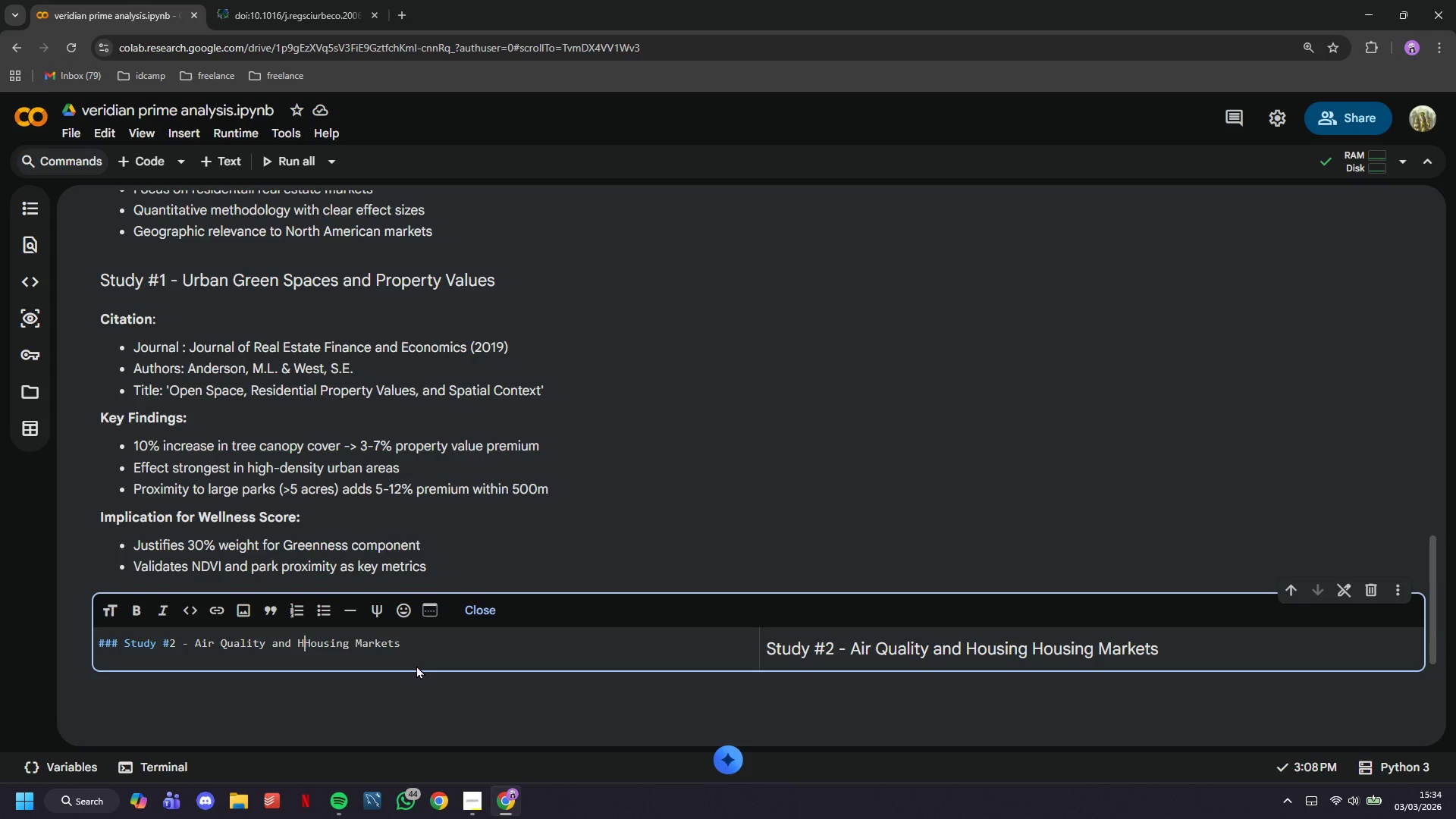 
key(Backspace)
 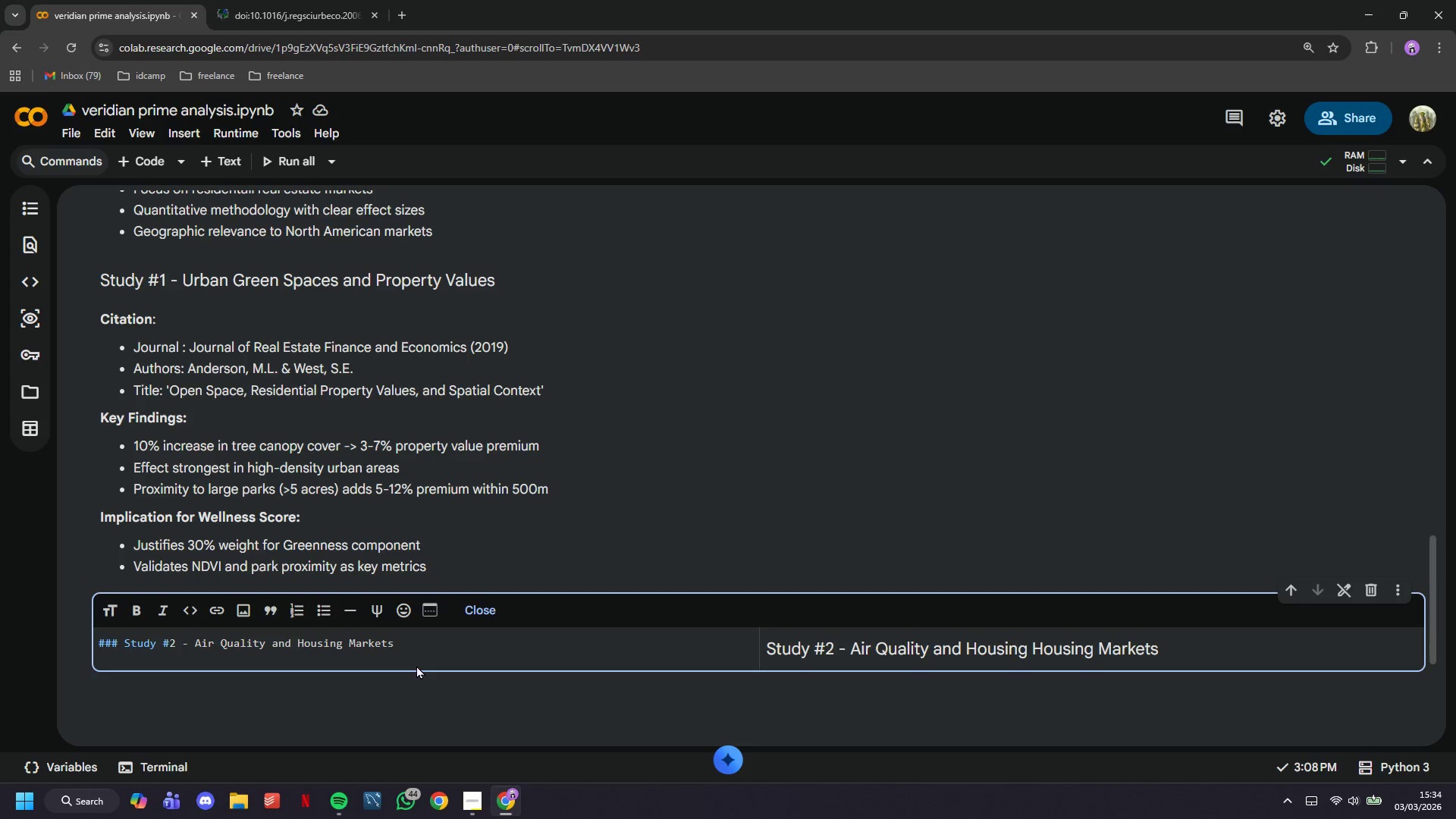 
key(ArrowDown)
 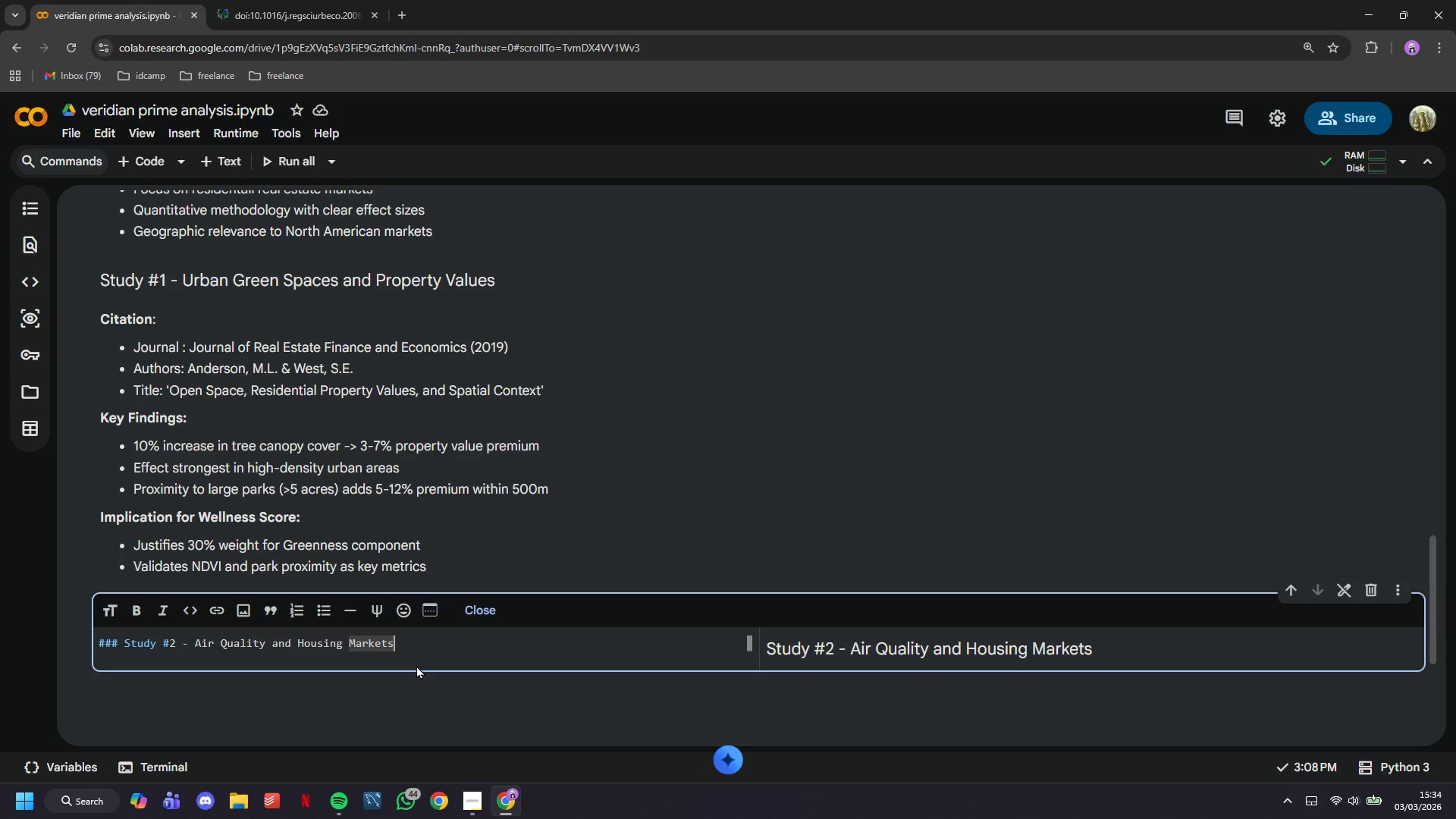 
key(Enter)
 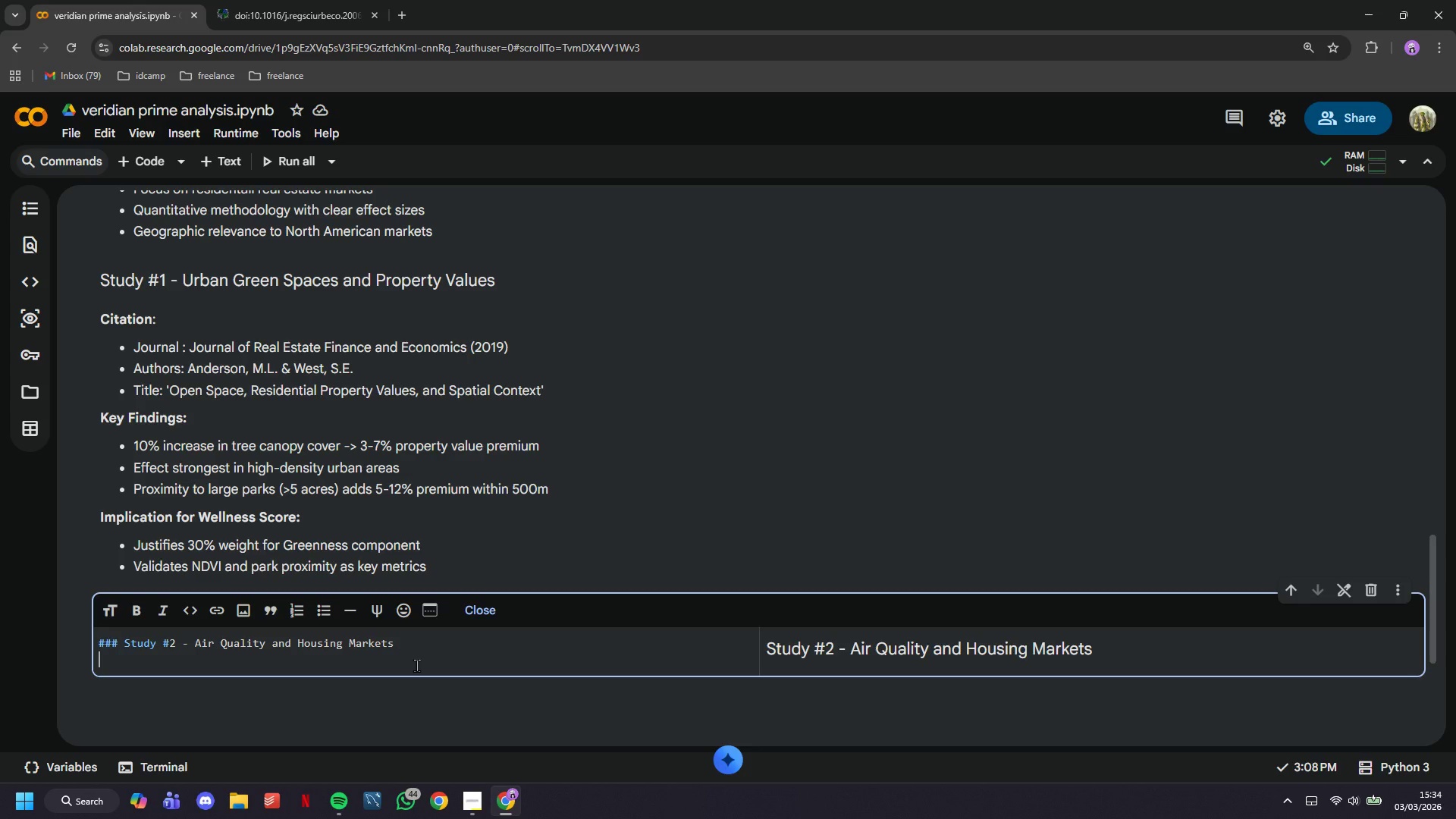 
key(Enter)
 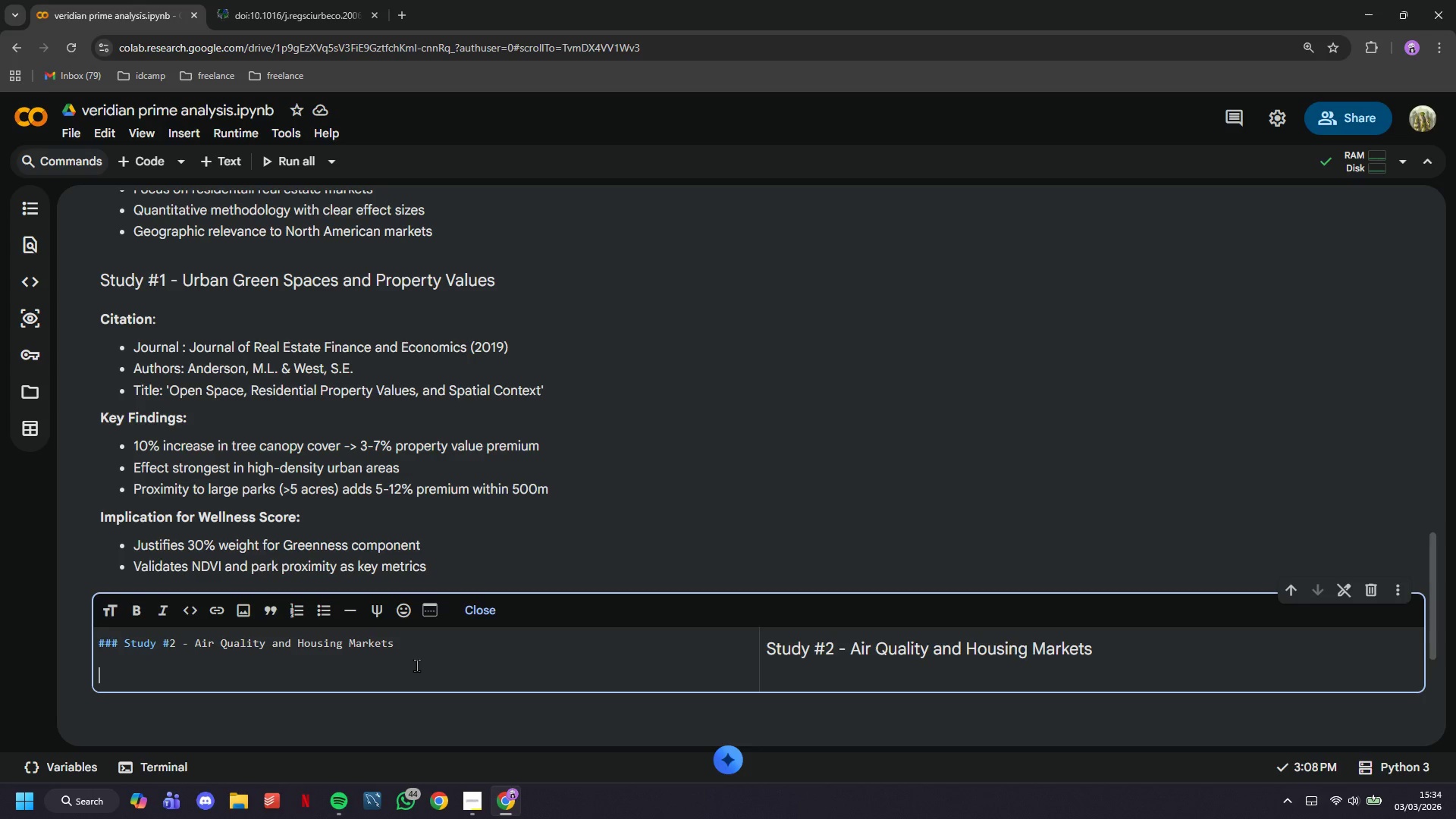 
hold_key(key=ShiftLeft, duration=1.5)
 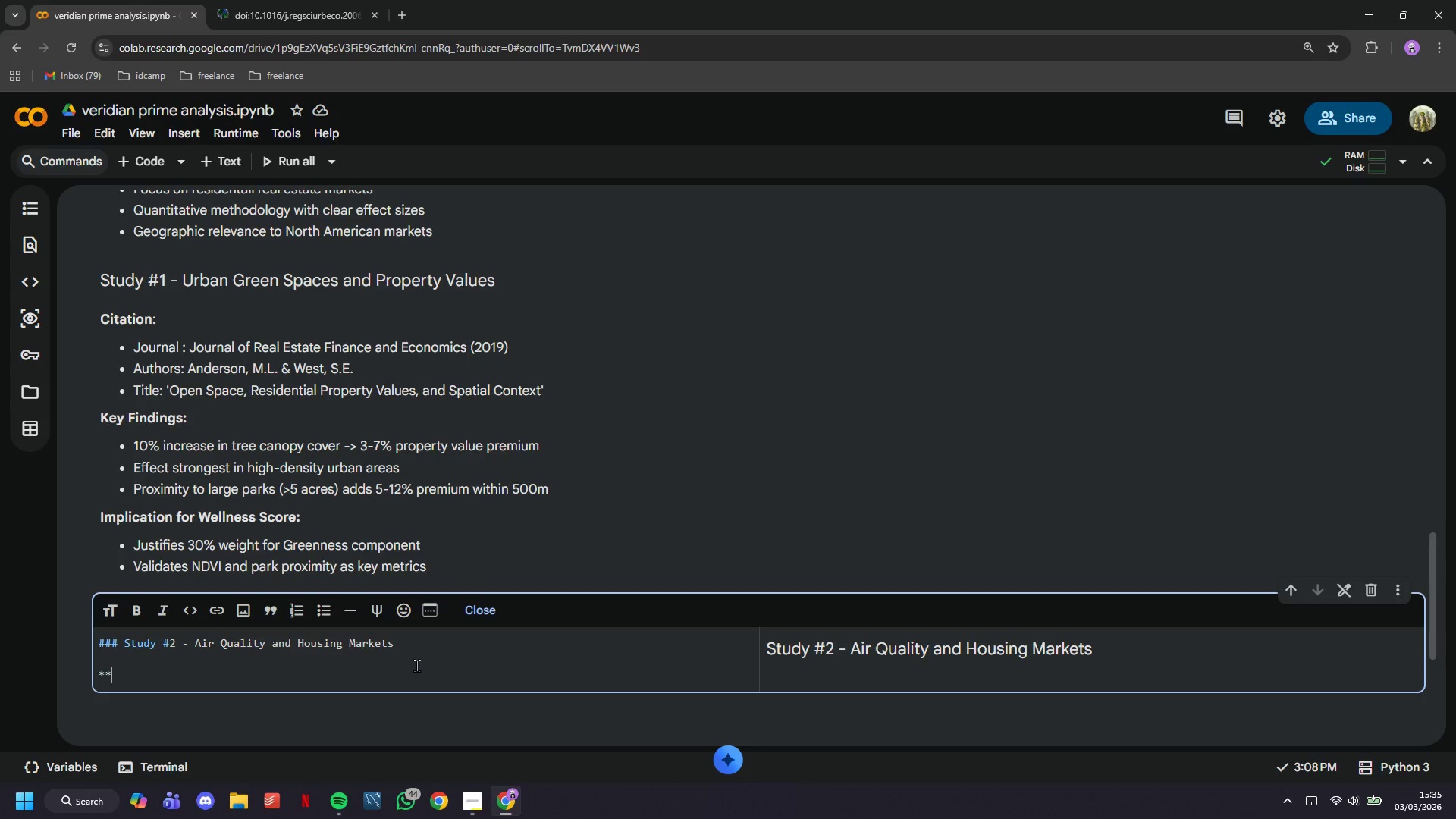 
type(****)
 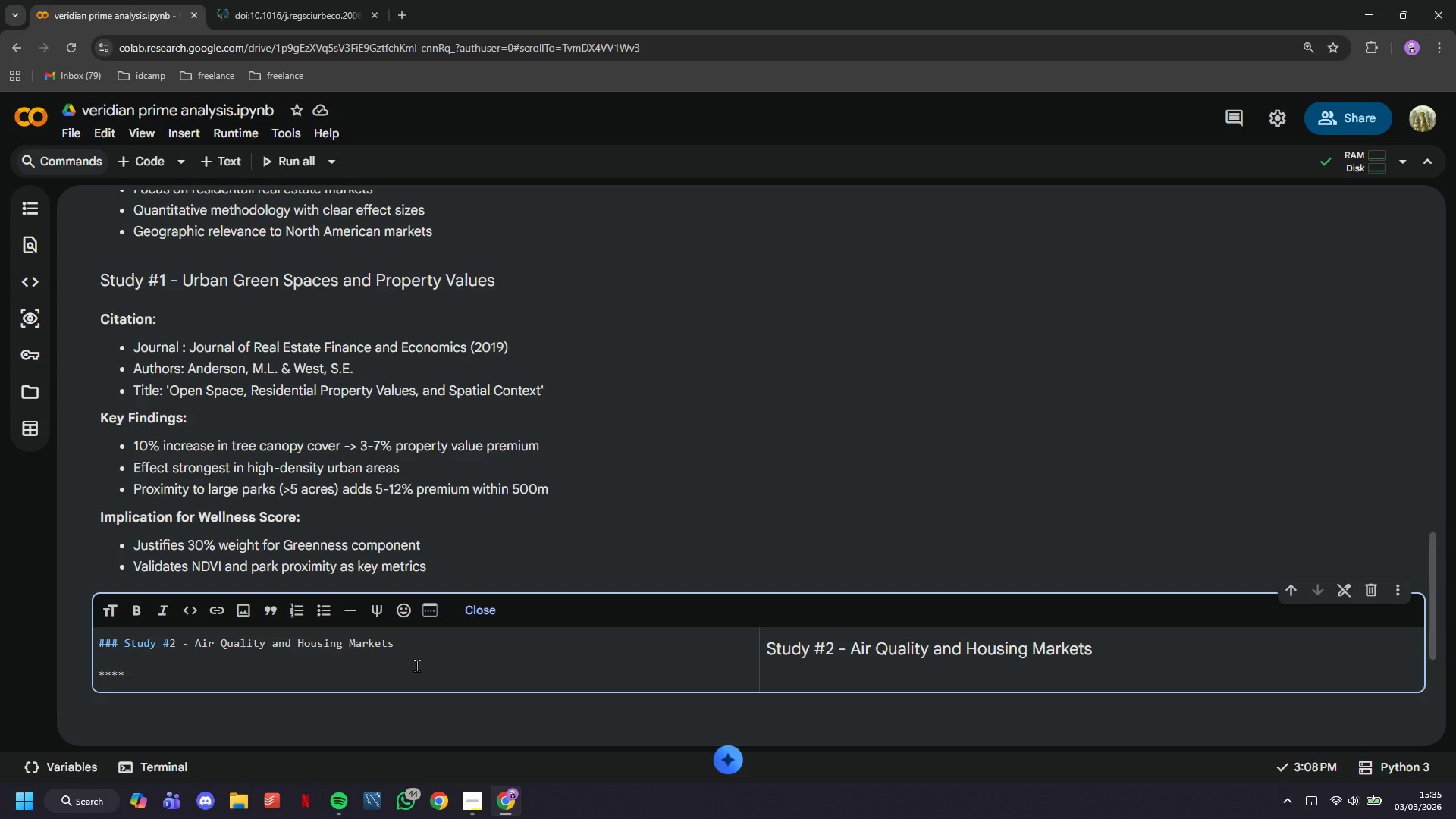 
key(ArrowLeft)
 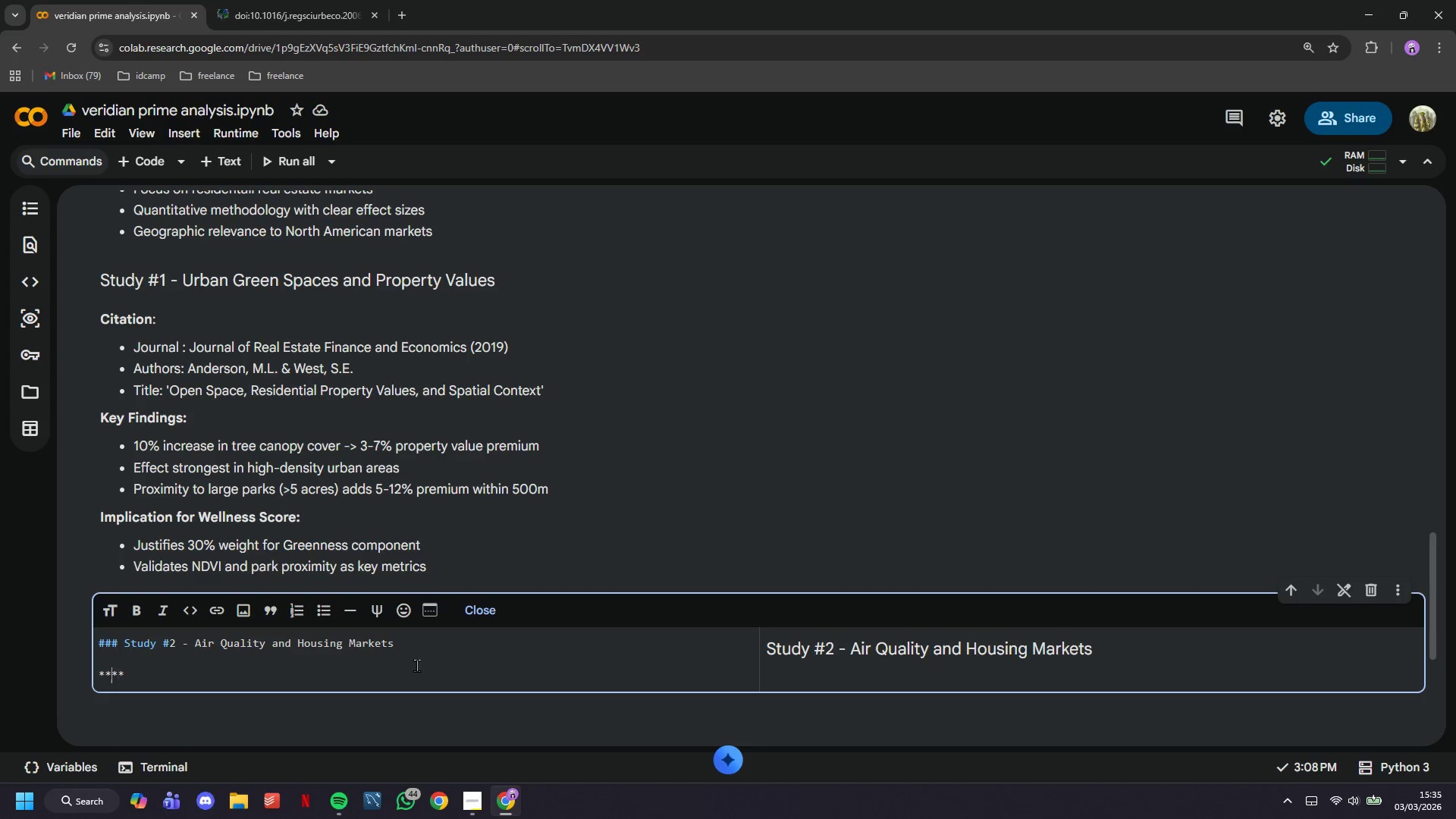 
key(ArrowLeft)
 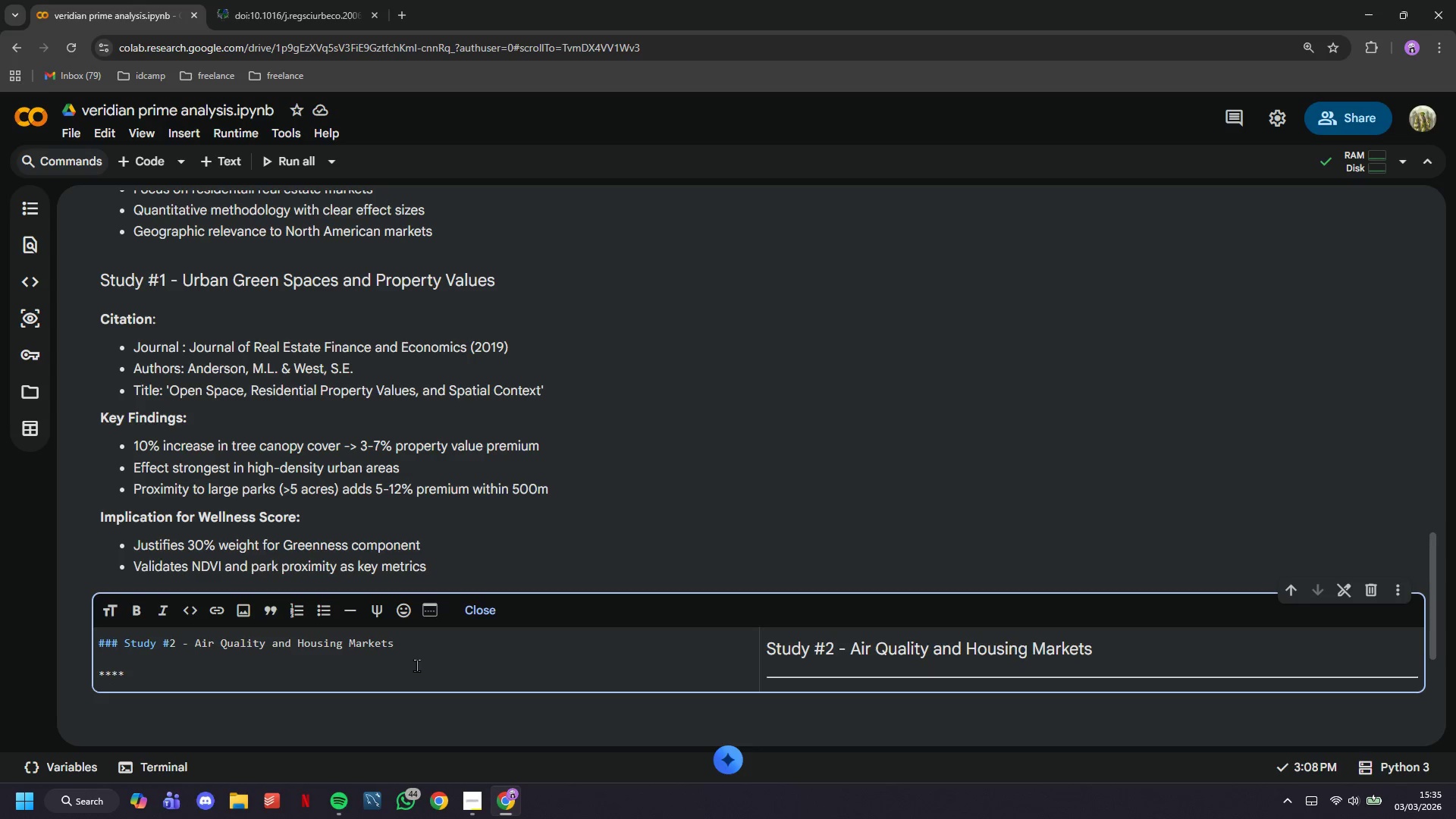 
wait(11.72)
 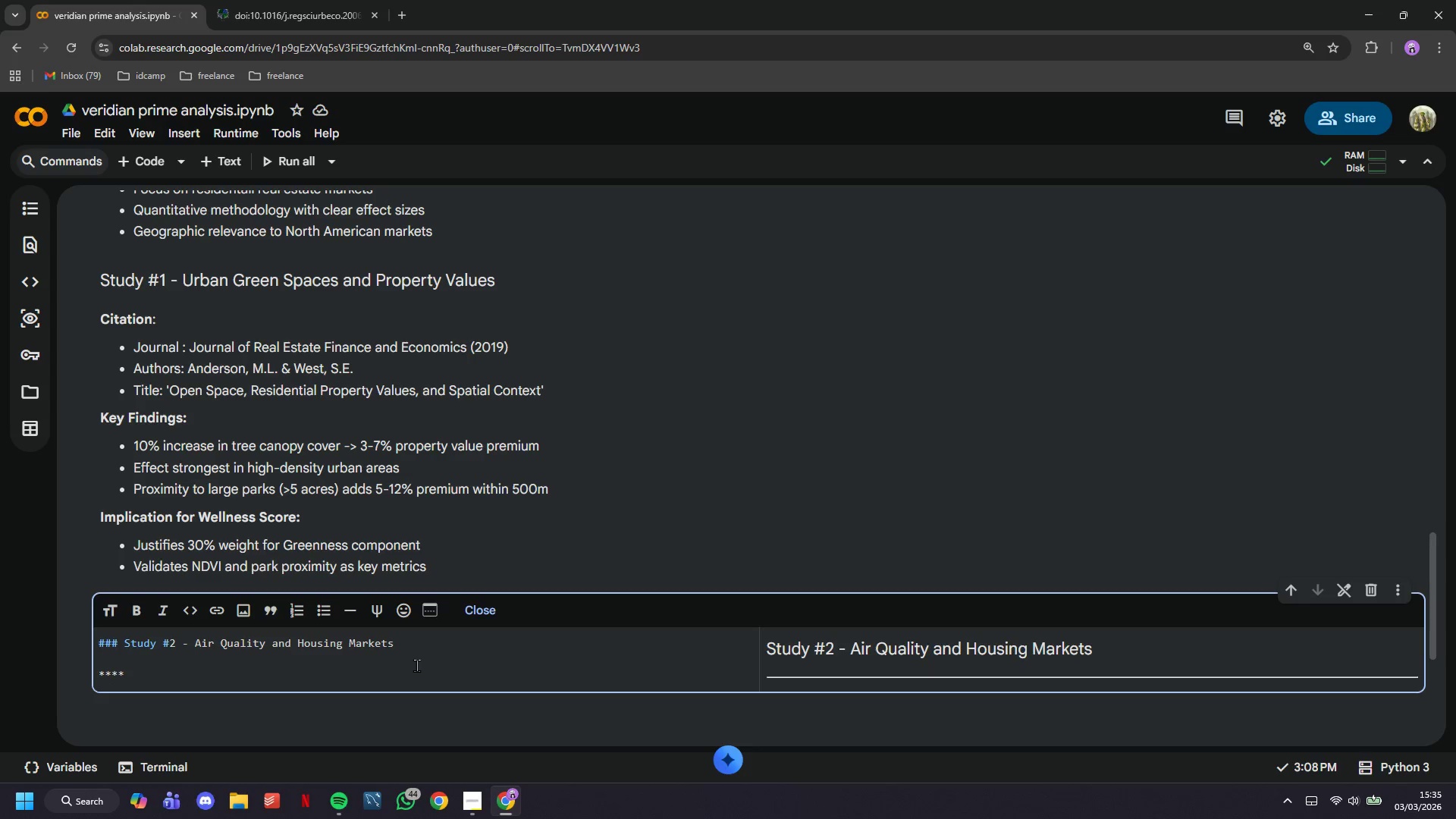 
type(Citation:)
 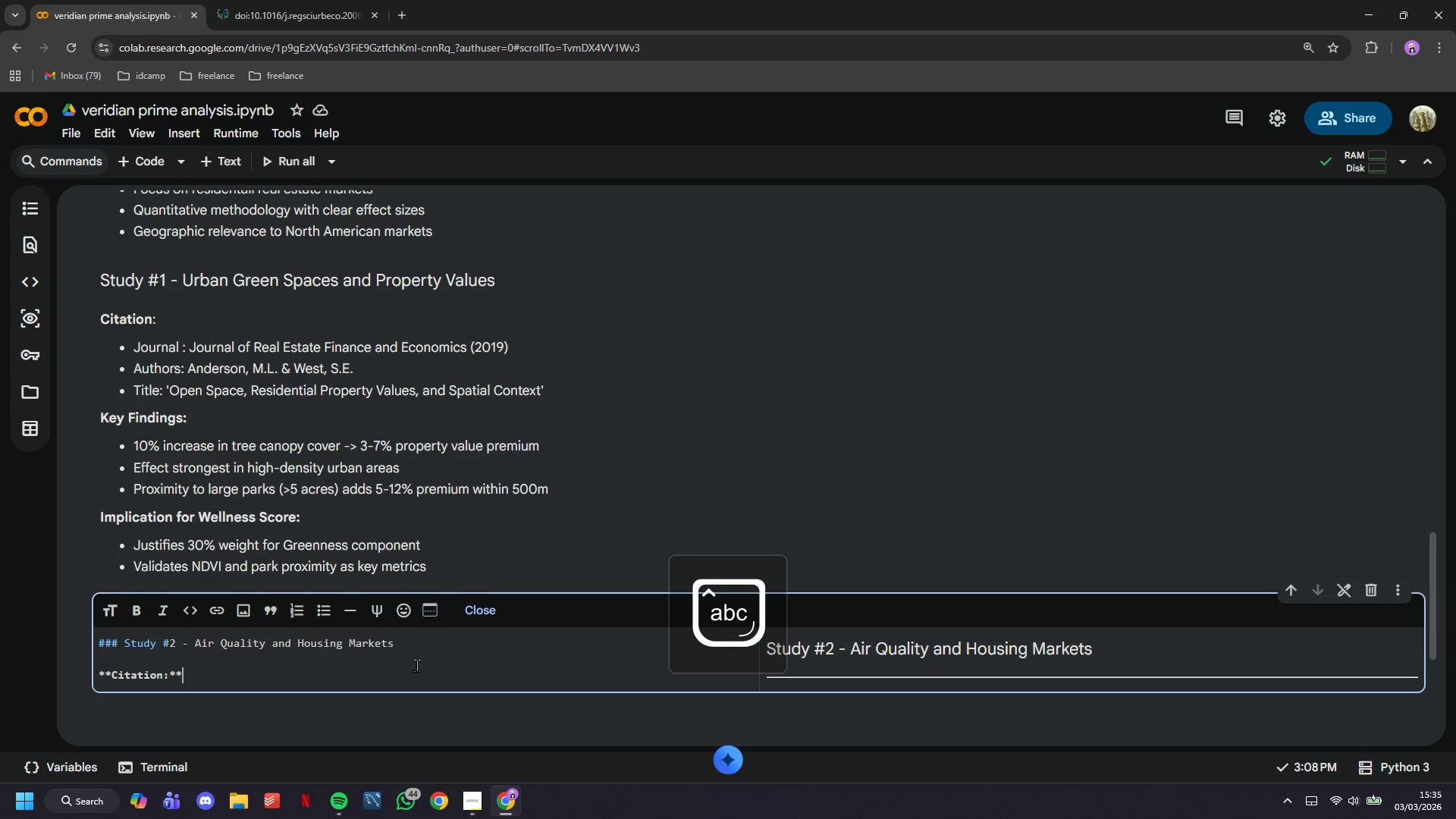 
 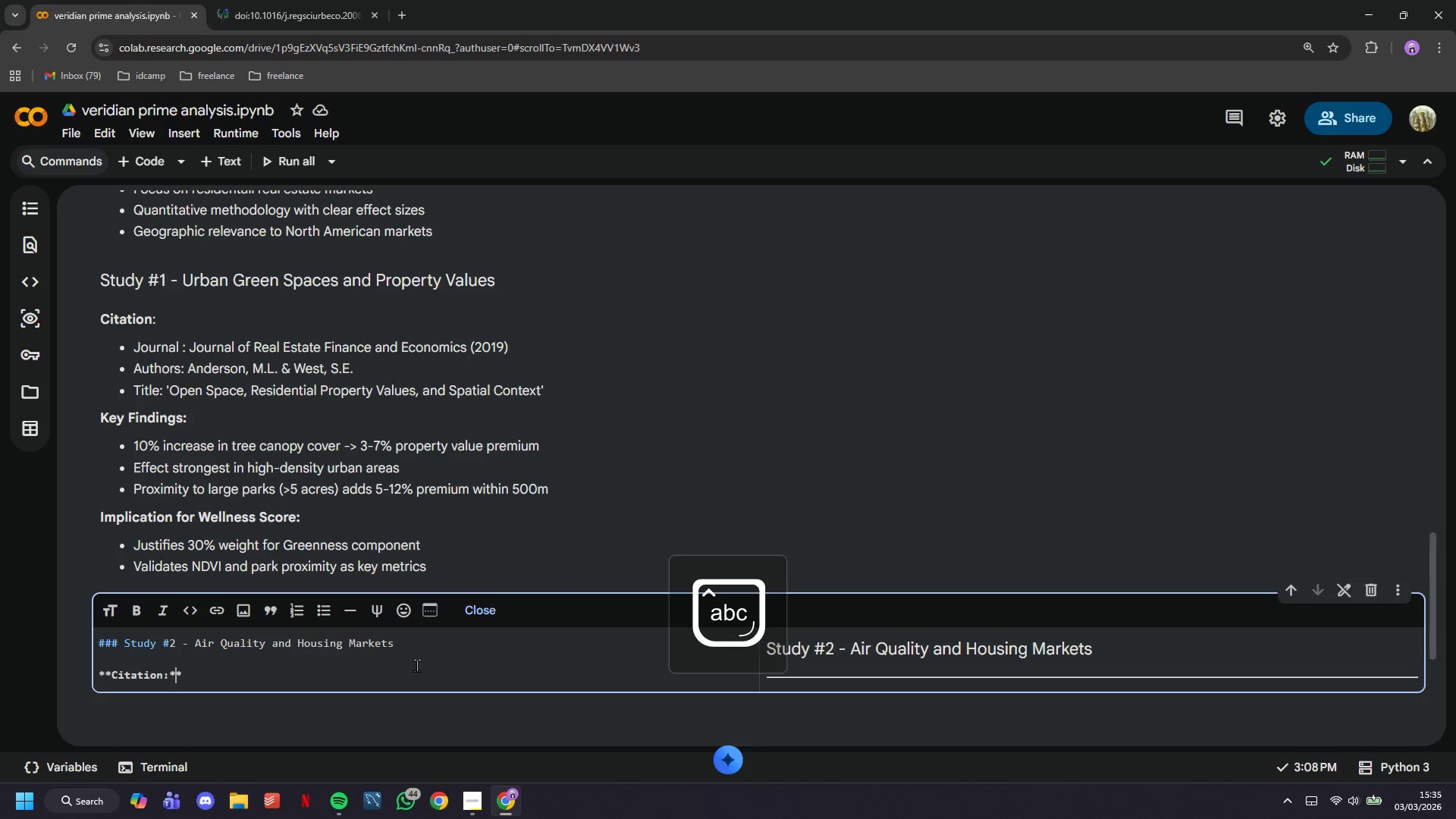 
key(ArrowRight)
 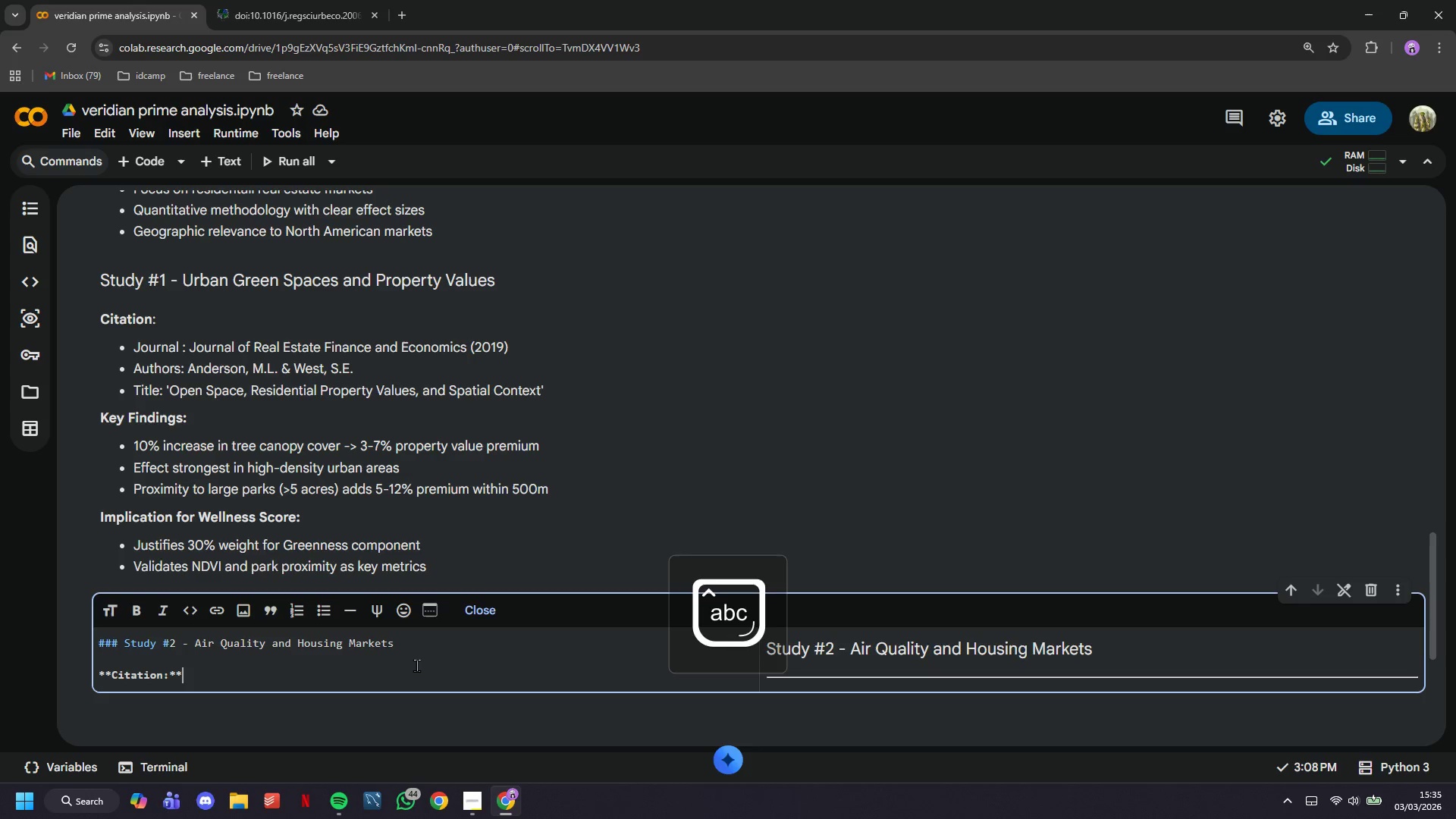 
key(ArrowRight)
 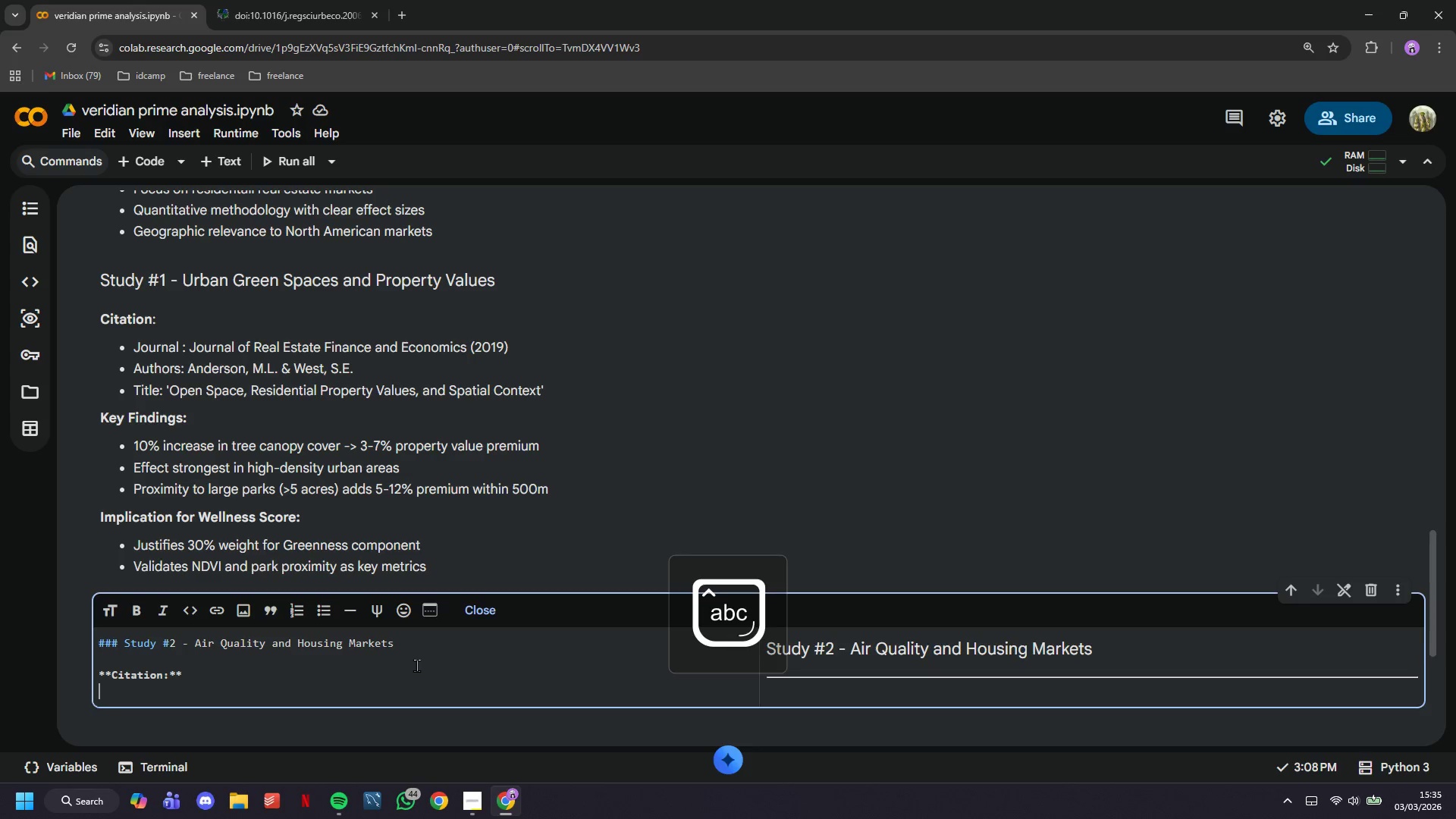 
key(Enter)
 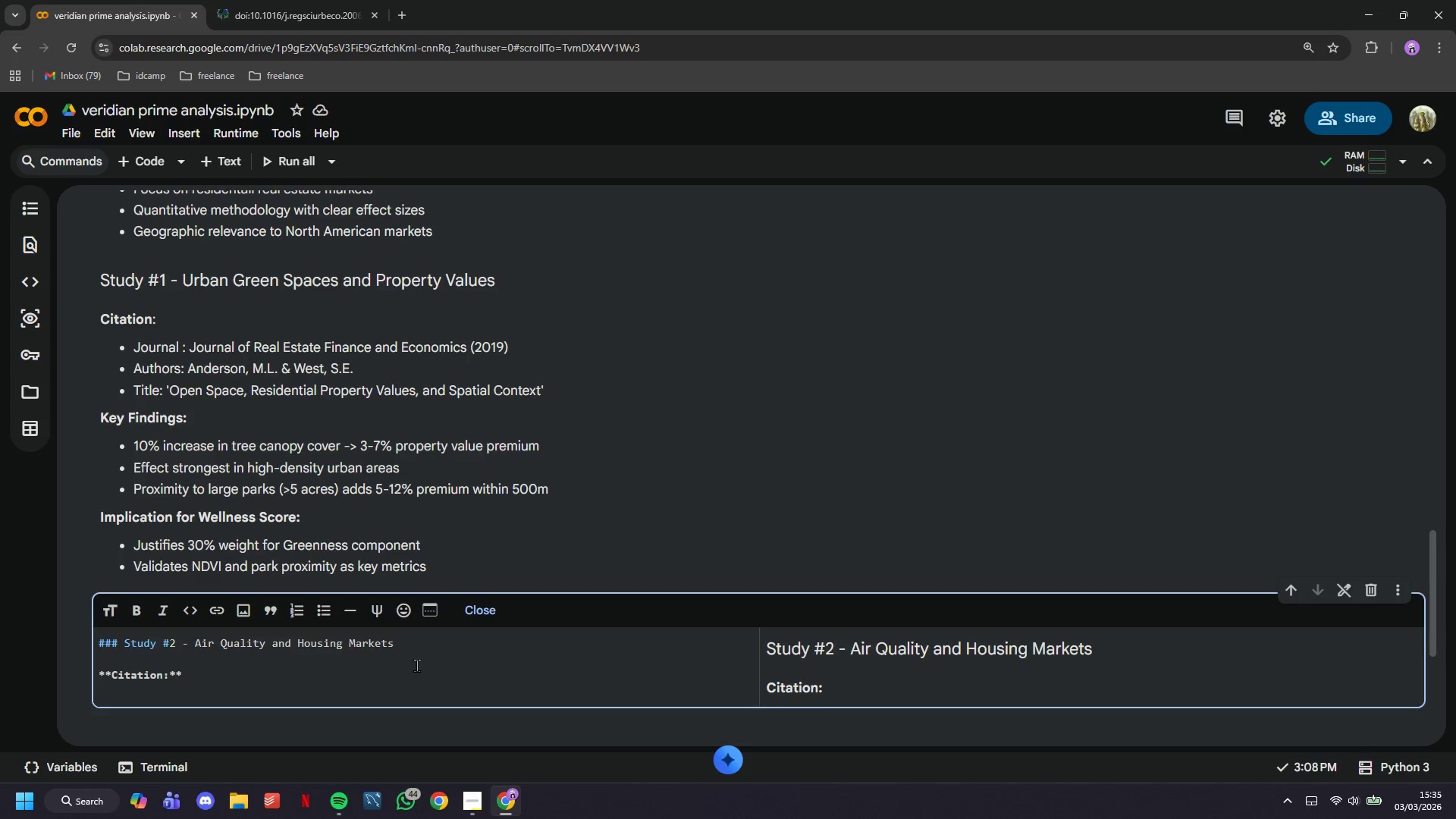 
type(- Journal: Journal of Enviromental Economics n)
key(Backspace)
type(and Management (2020))
 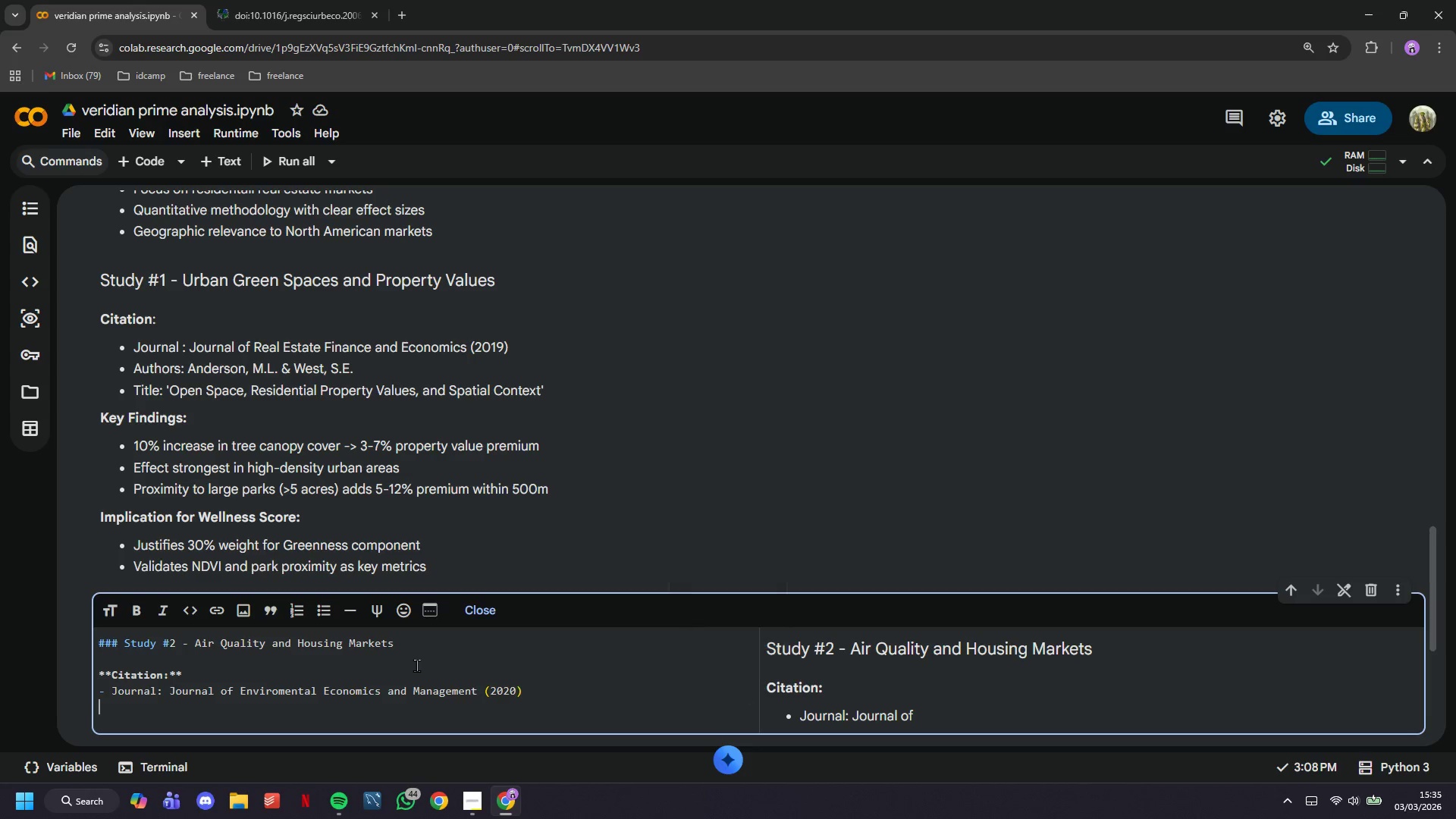 
 